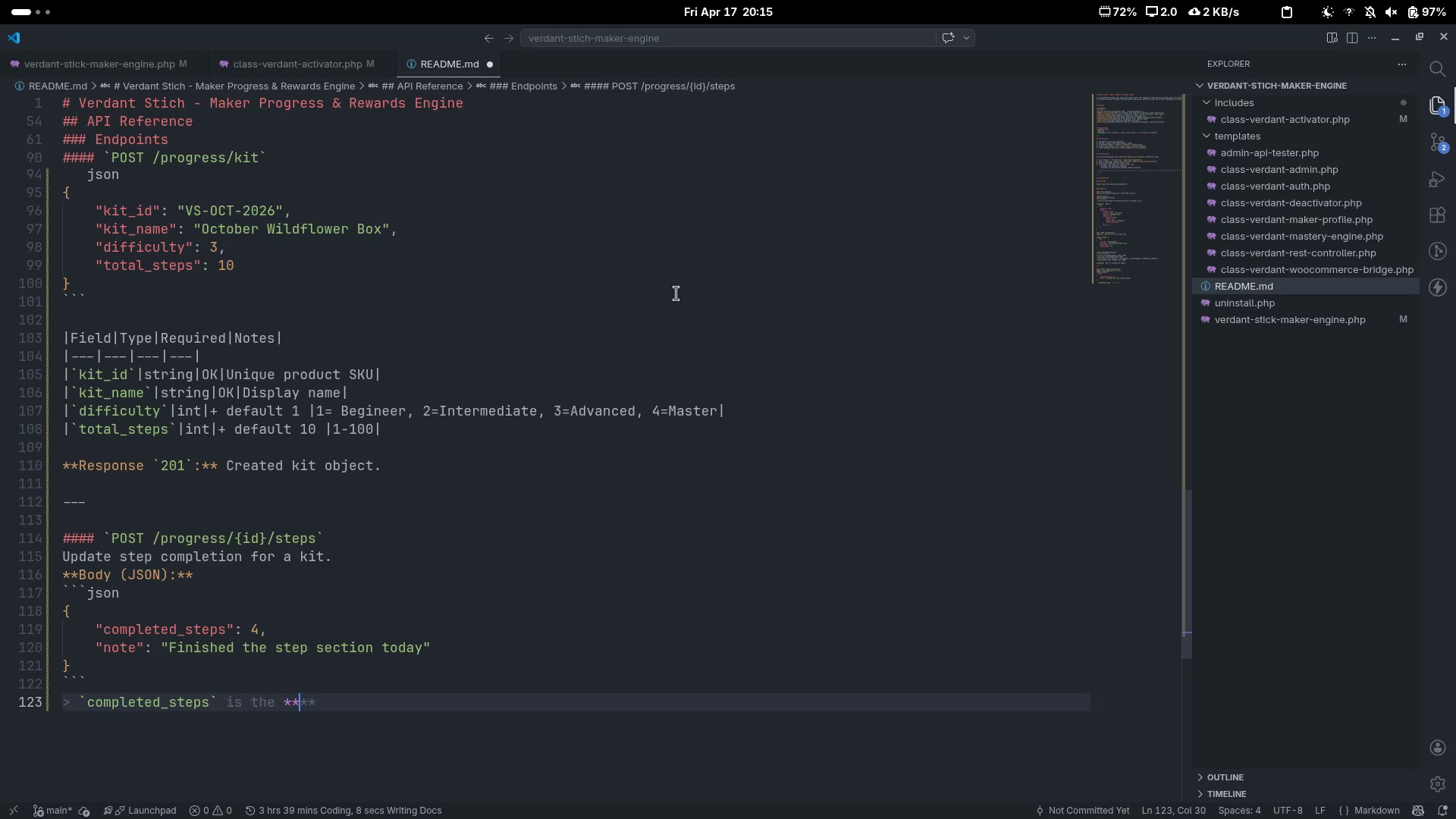 
key(ArrowLeft)
 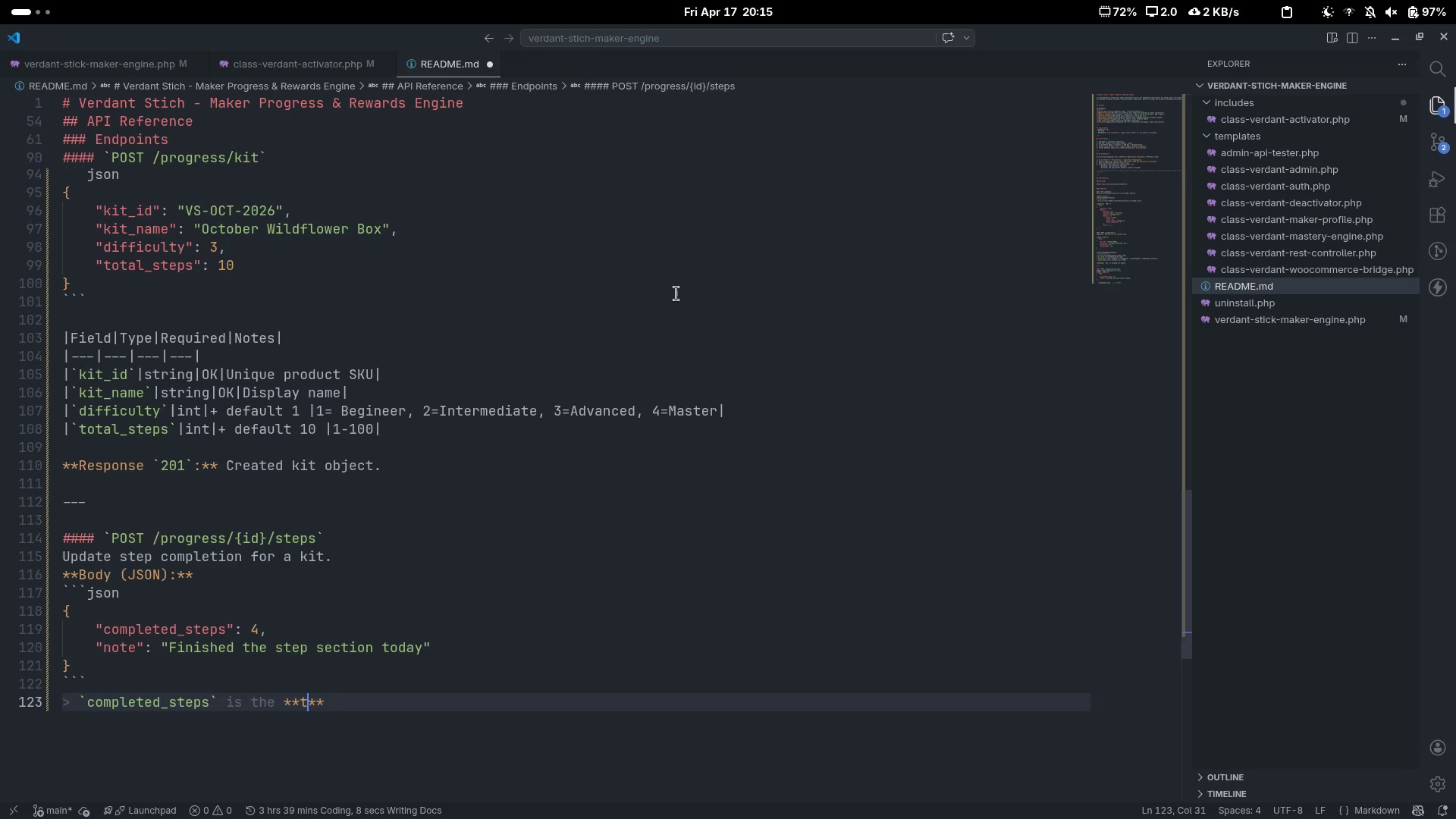 
type(total[End] completed count )
key(Backspace)
type(, not a da)
key(Backspace)
type(elta.)
 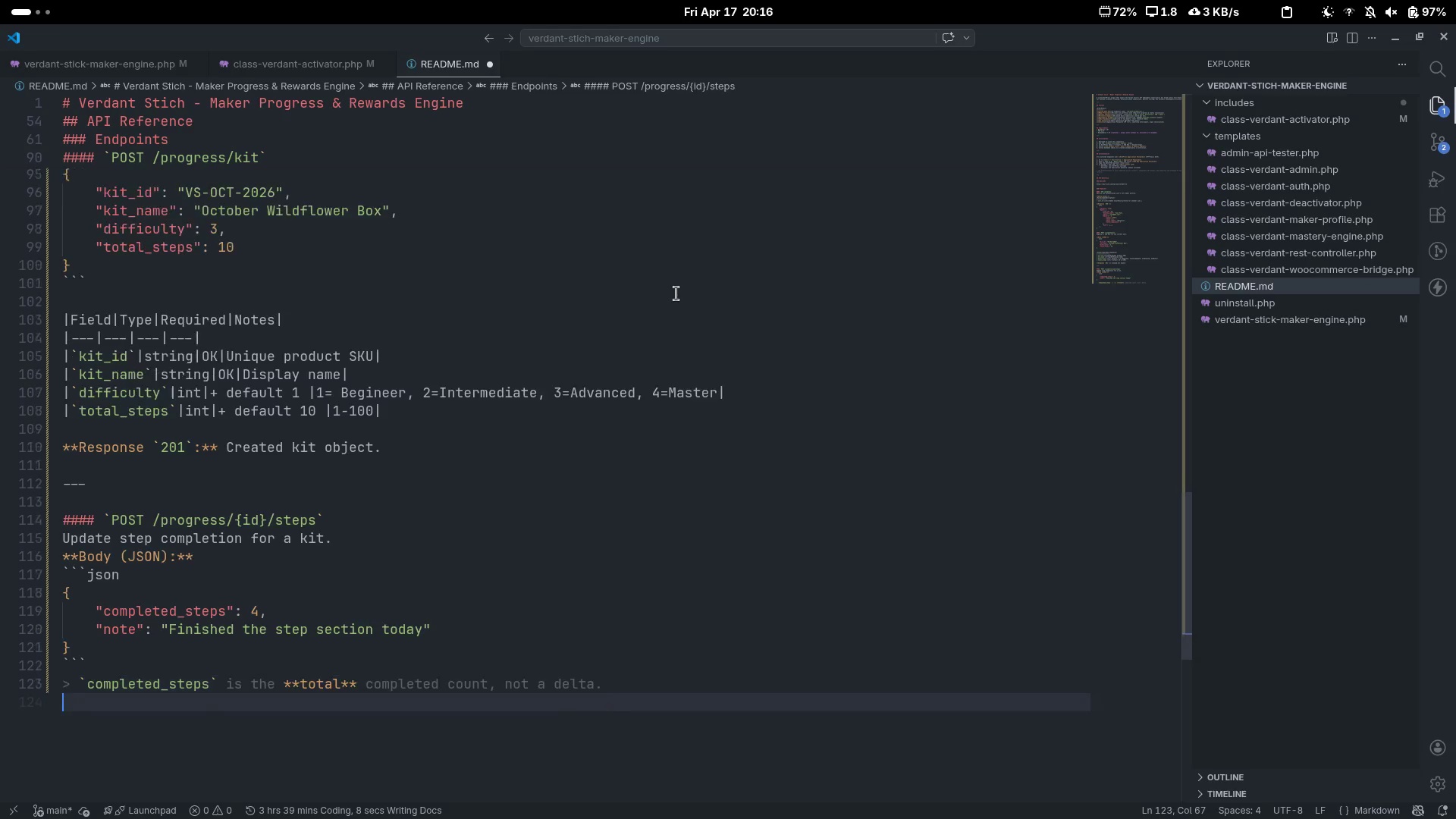 
key(Enter)
 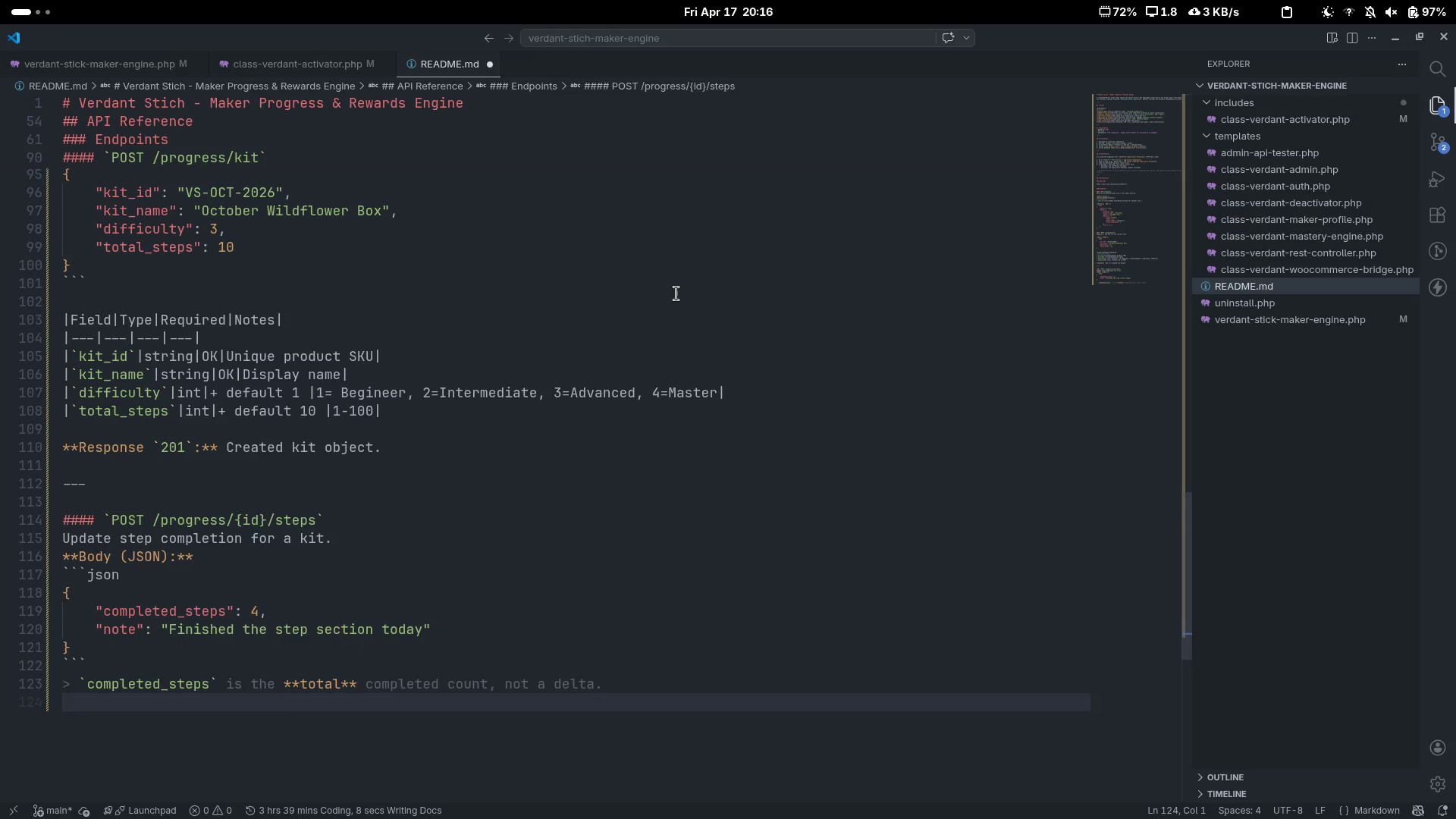 
key(Enter)
 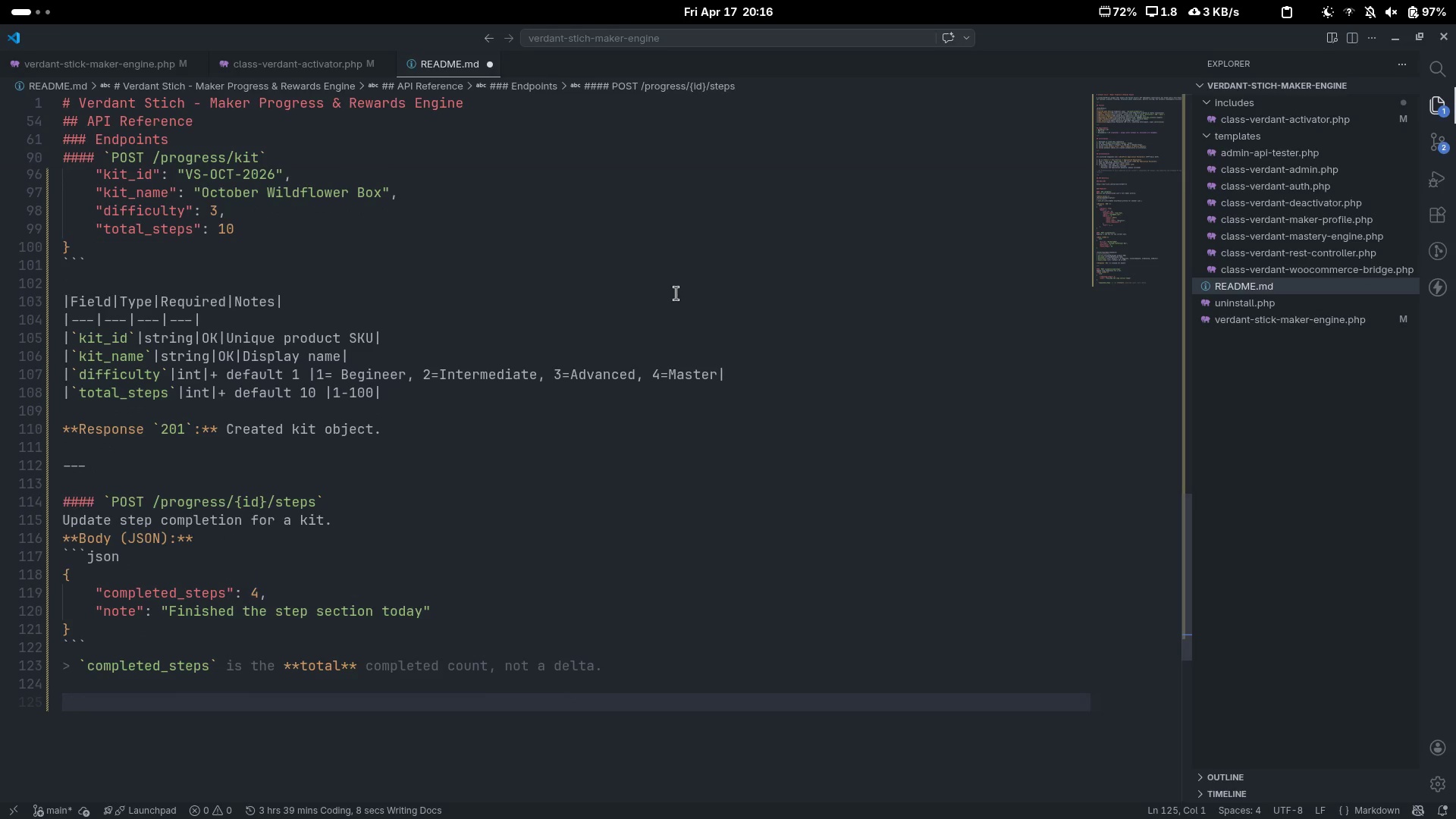 
type(****)
 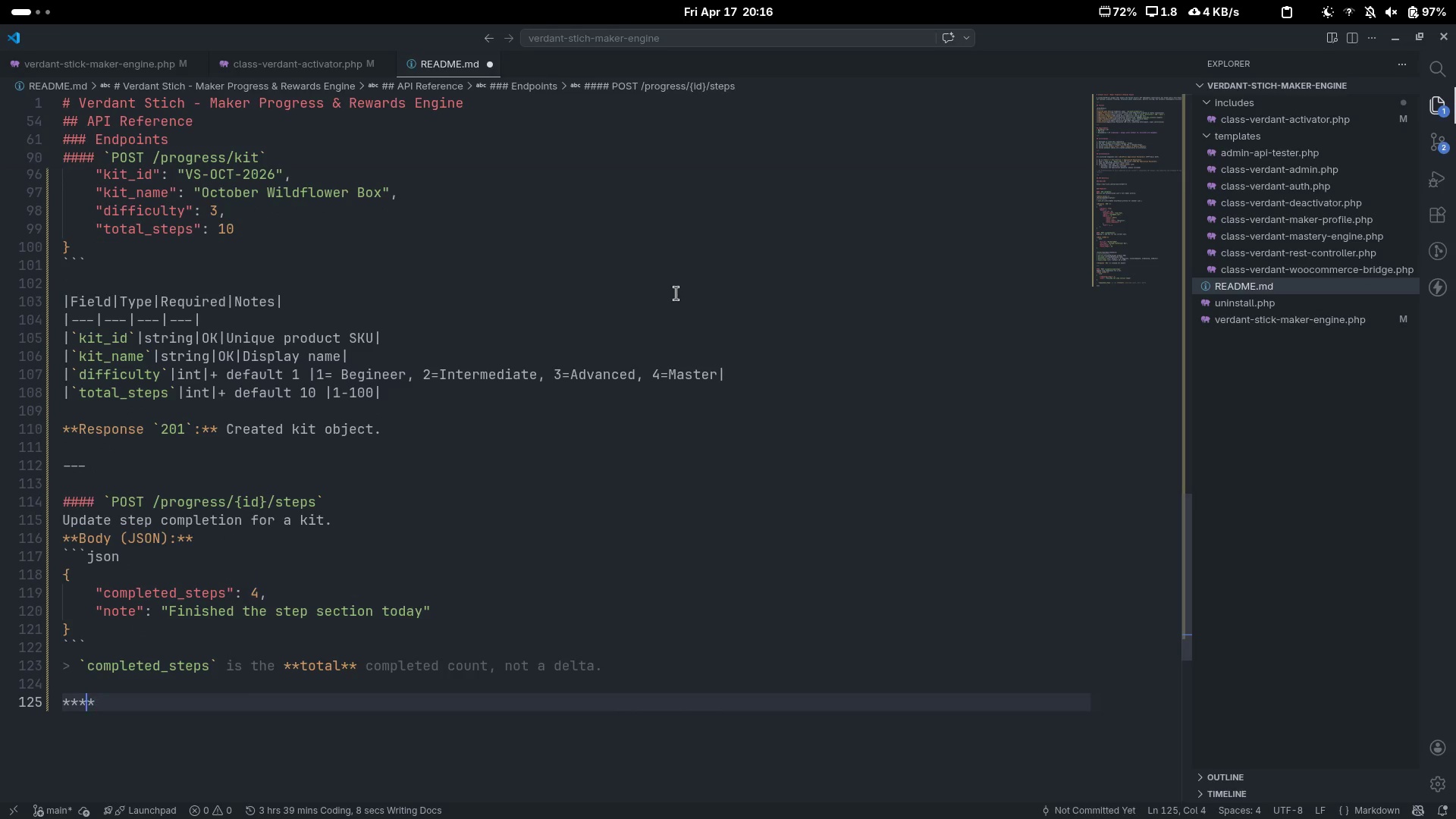 
key(ArrowLeft)
 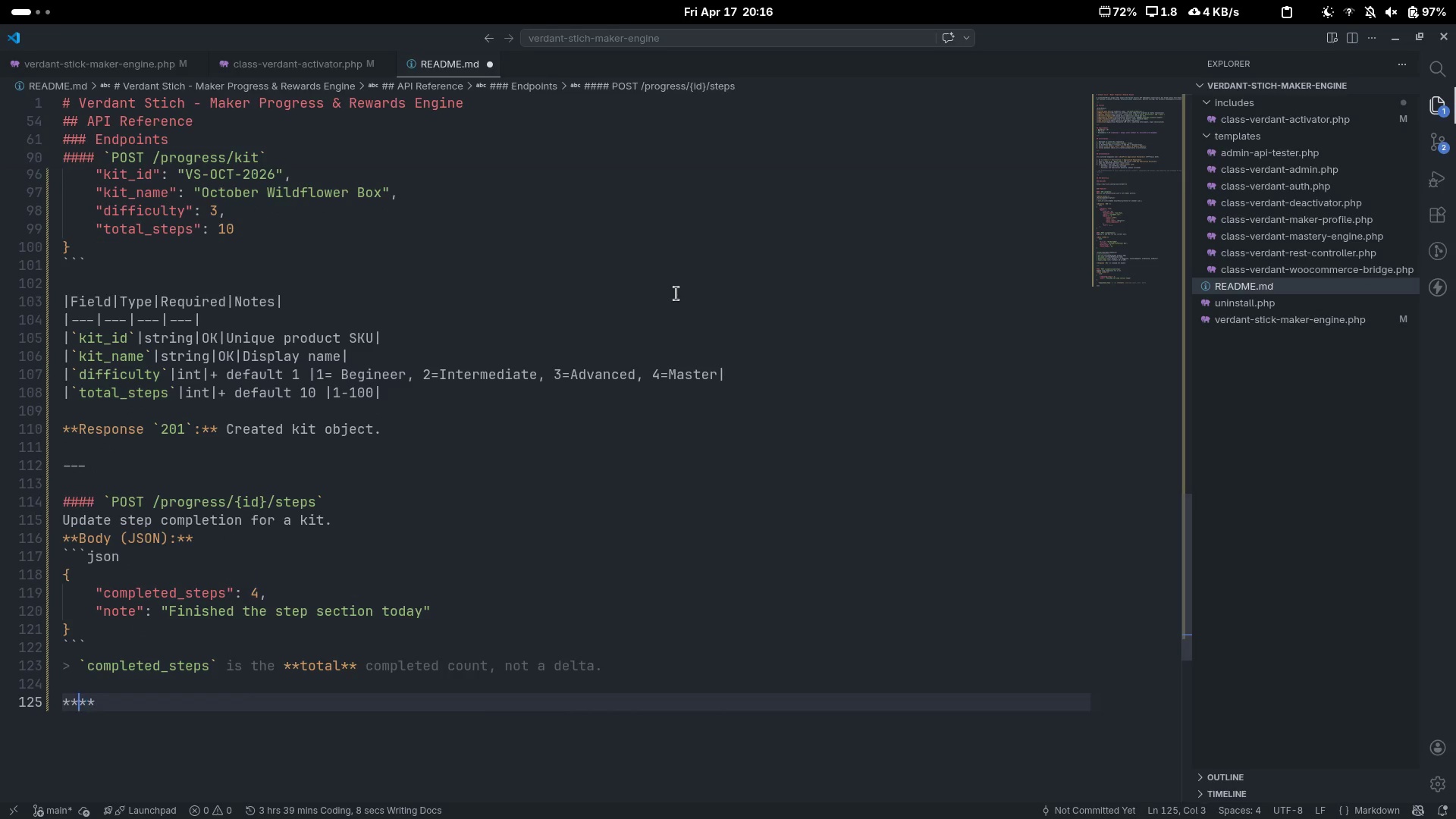 
key(ArrowLeft)
 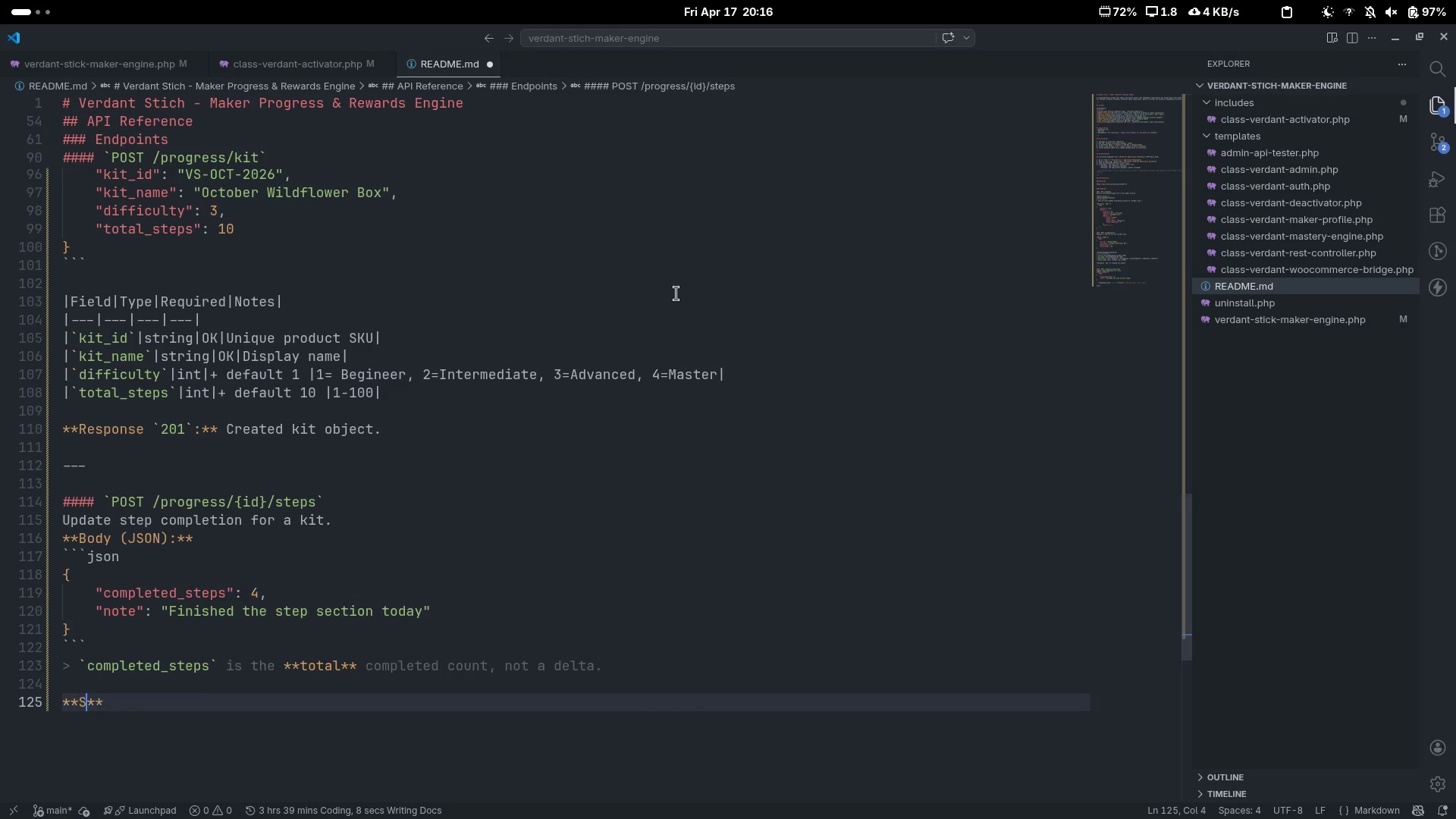 
type(Staus transitions ())
 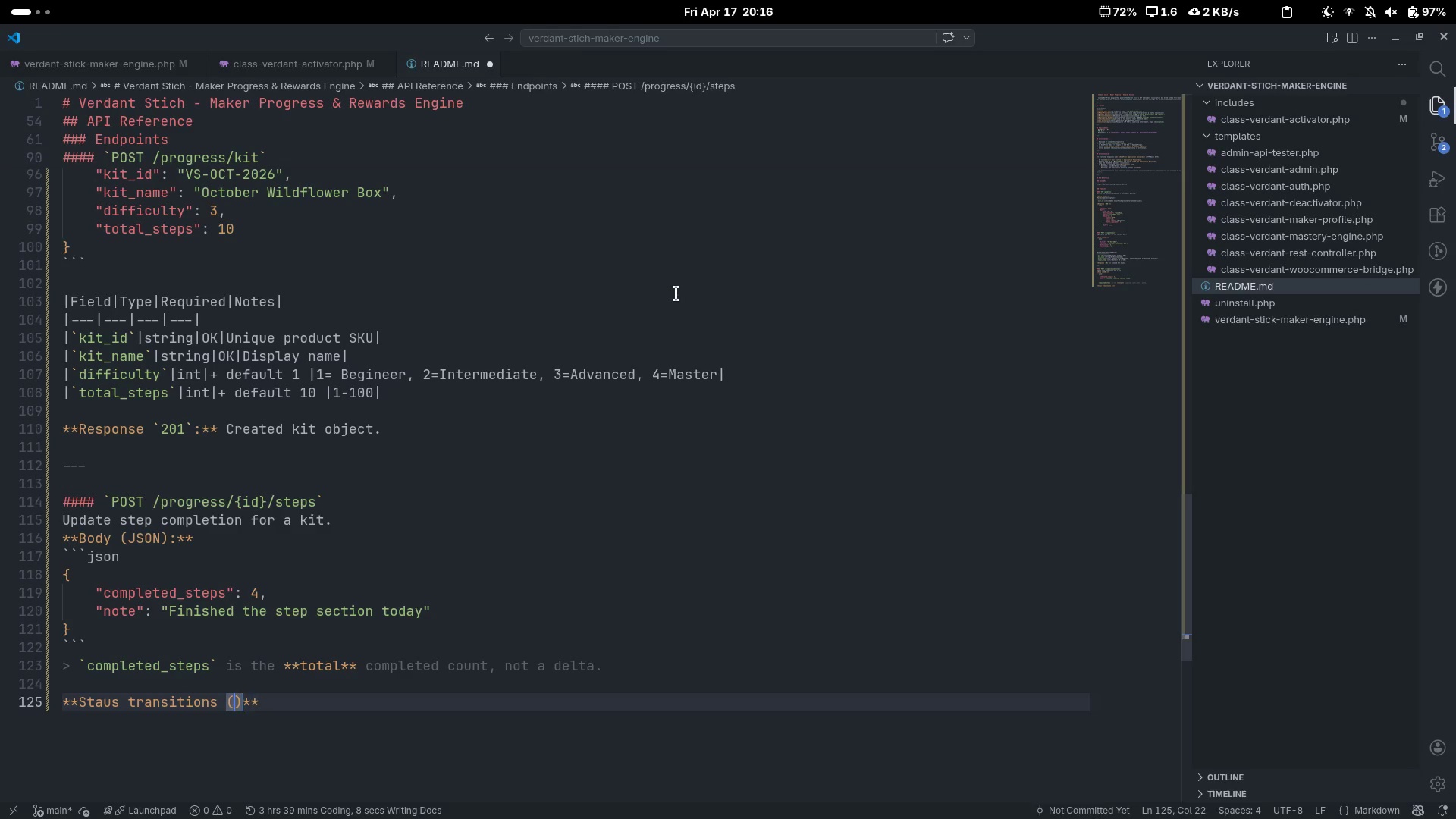 
key(ArrowLeft)
 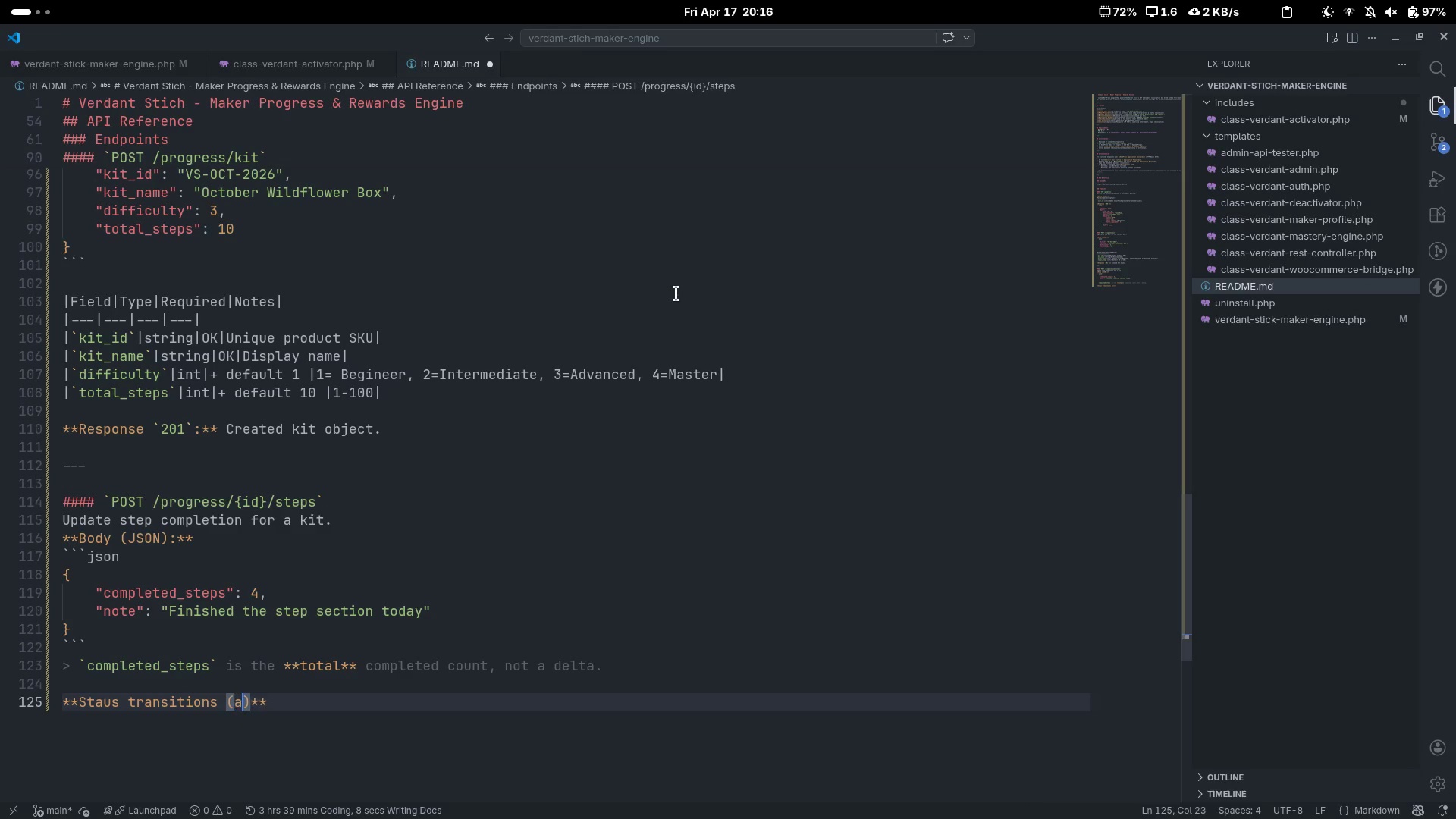 
type(automatic:)
key(Backspace)
 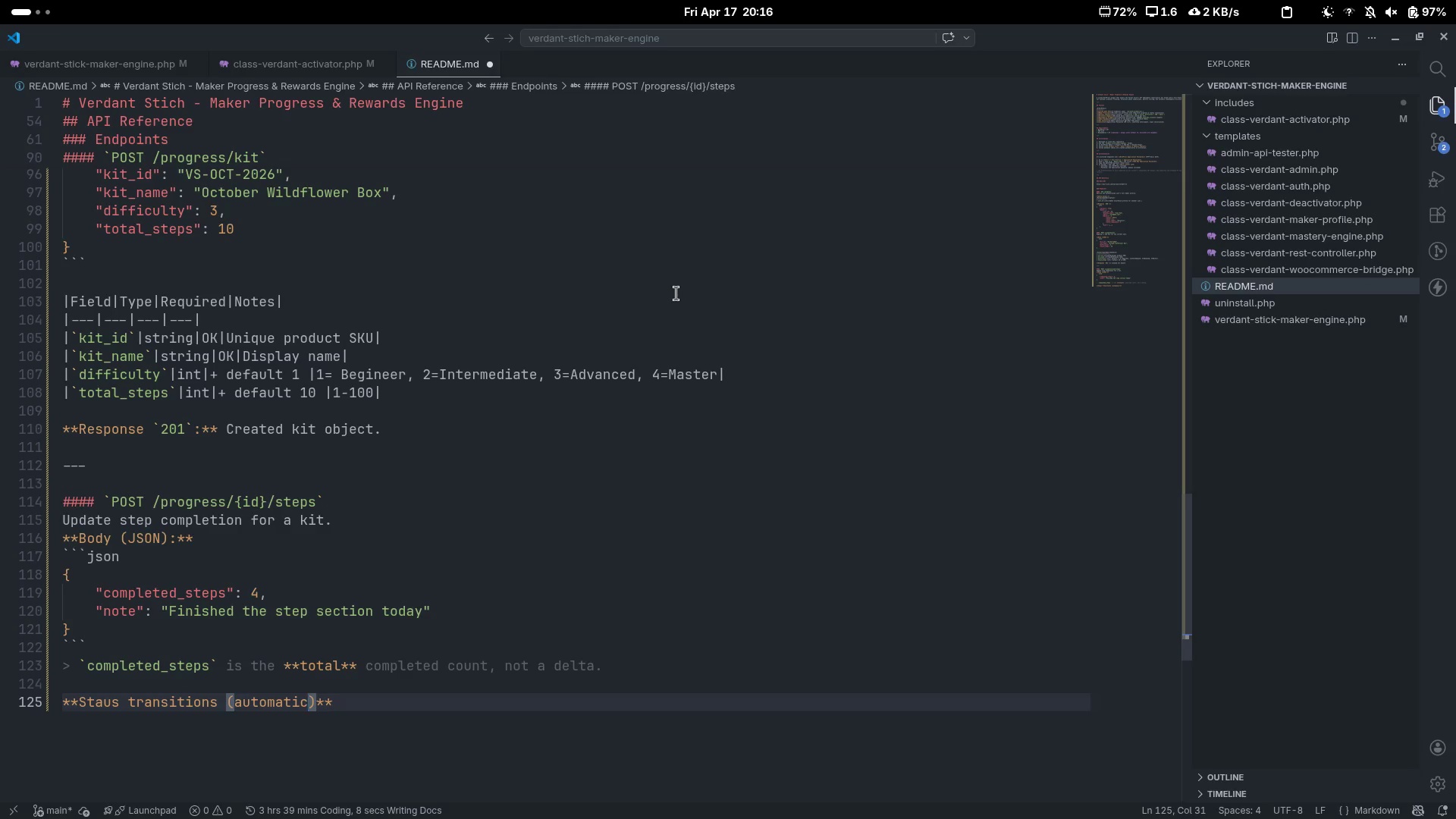 
key(ArrowRight)
 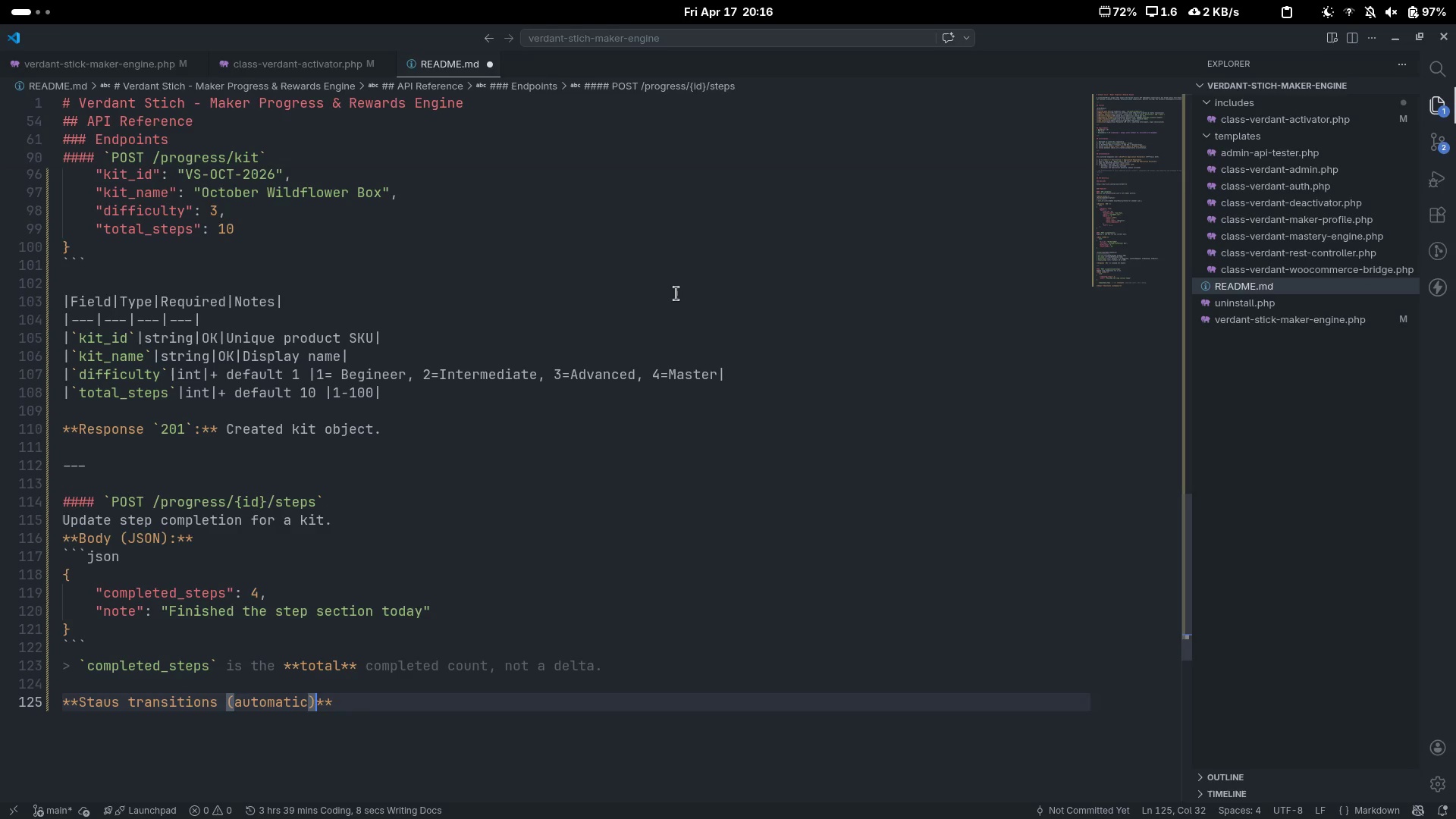 
key(Shift+ShiftLeft)
 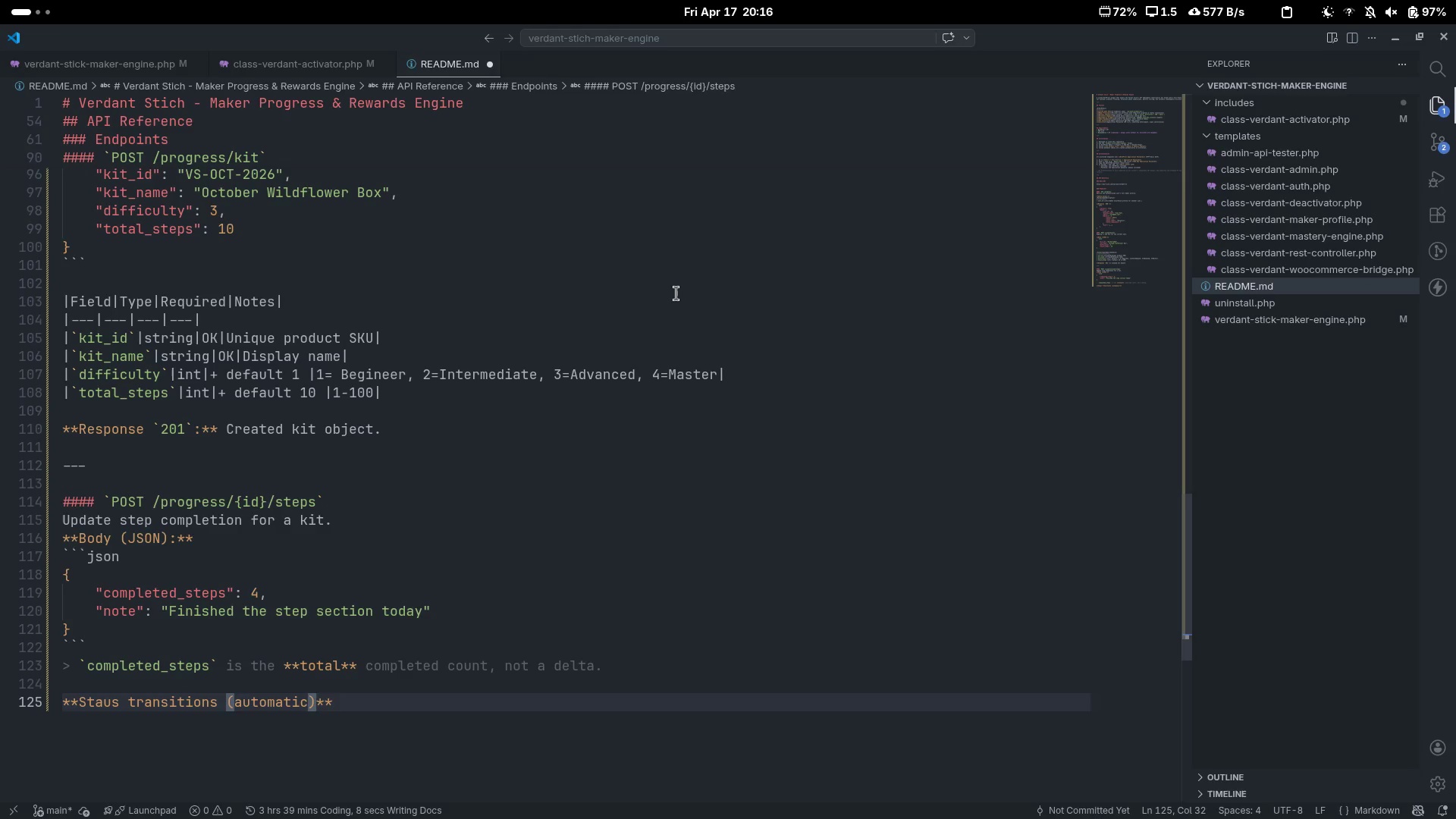 
key(Shift+ShiftLeft)
 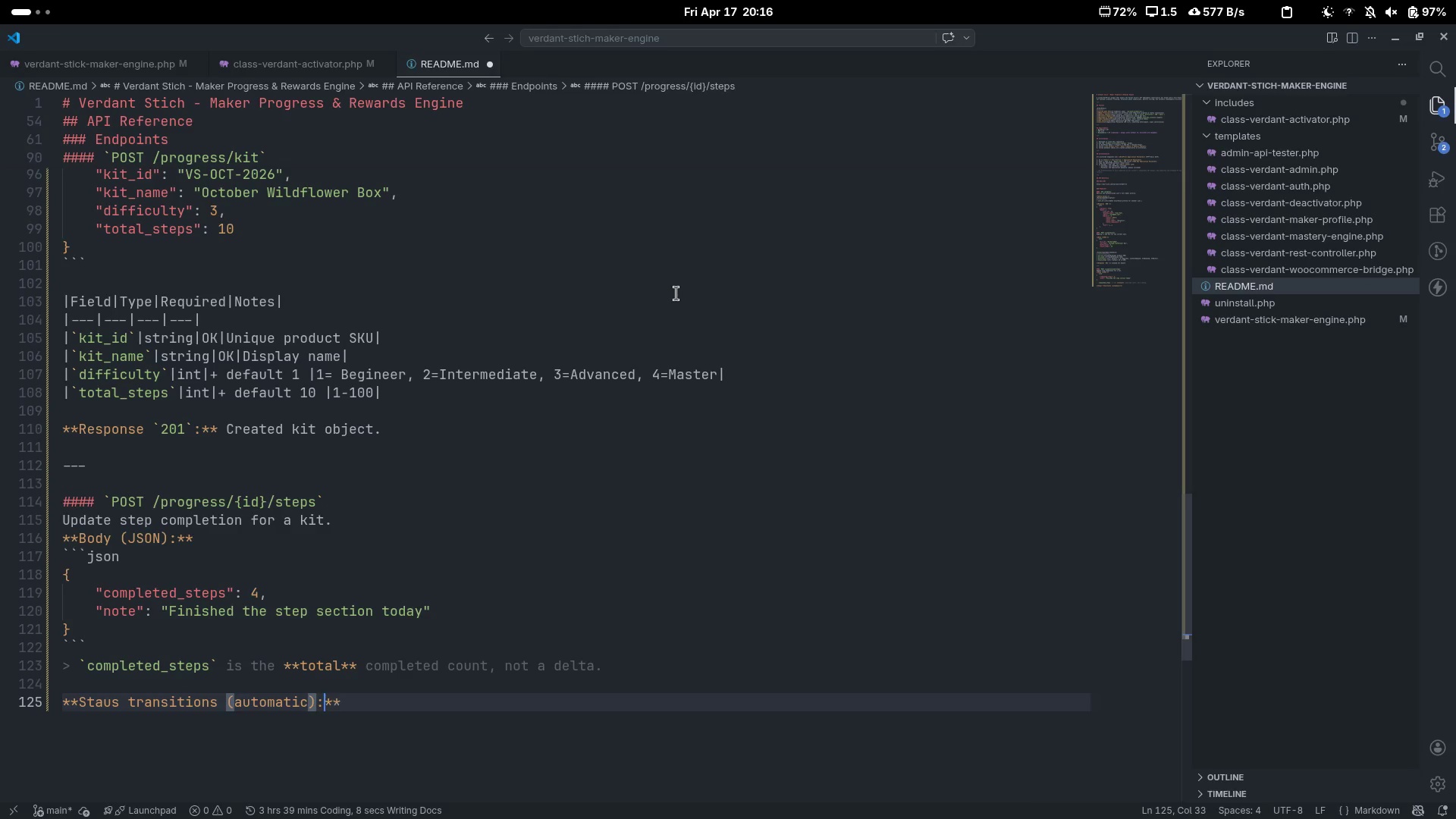 
key(Shift+Semicolon)
 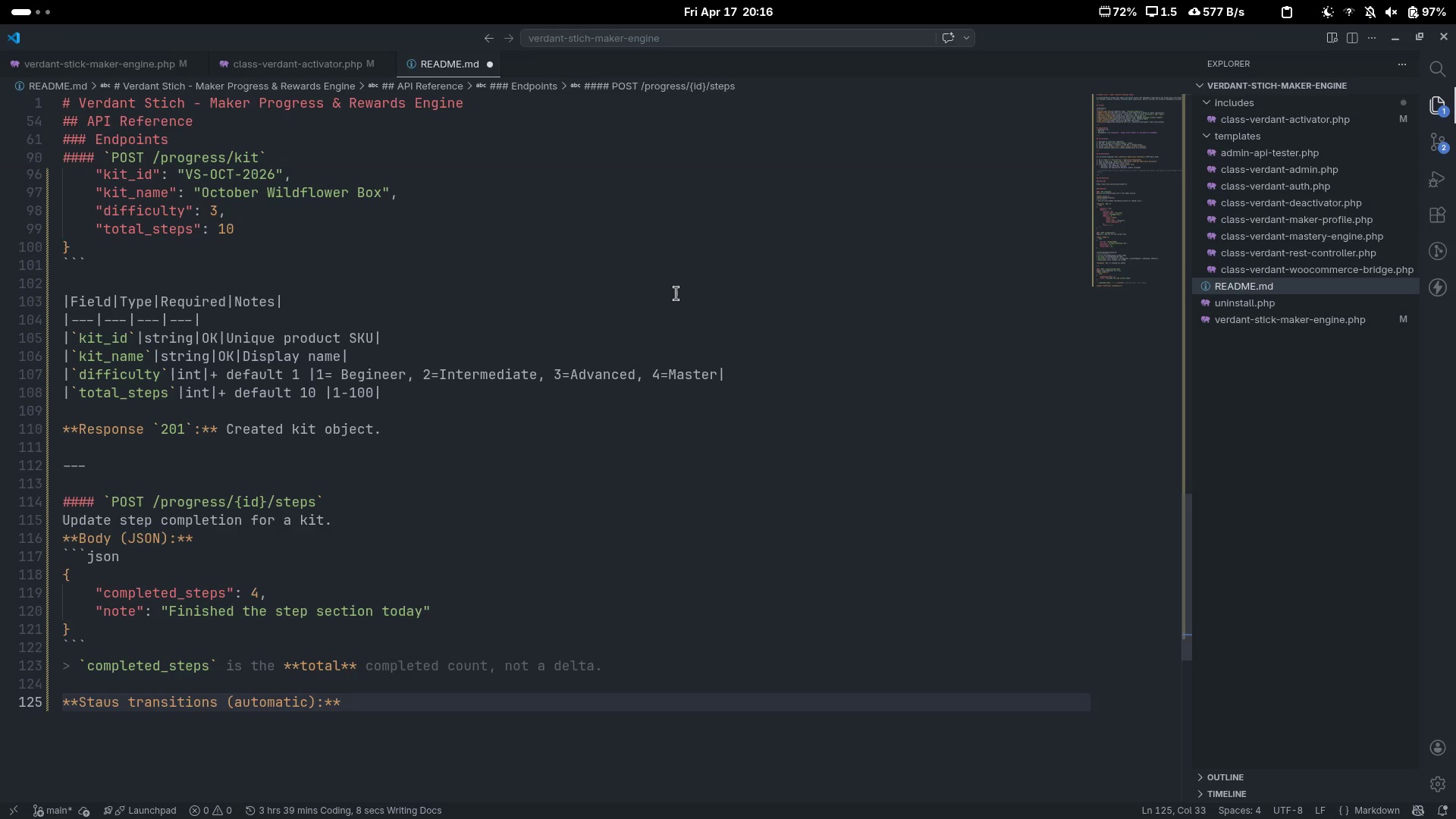 
key(End)
 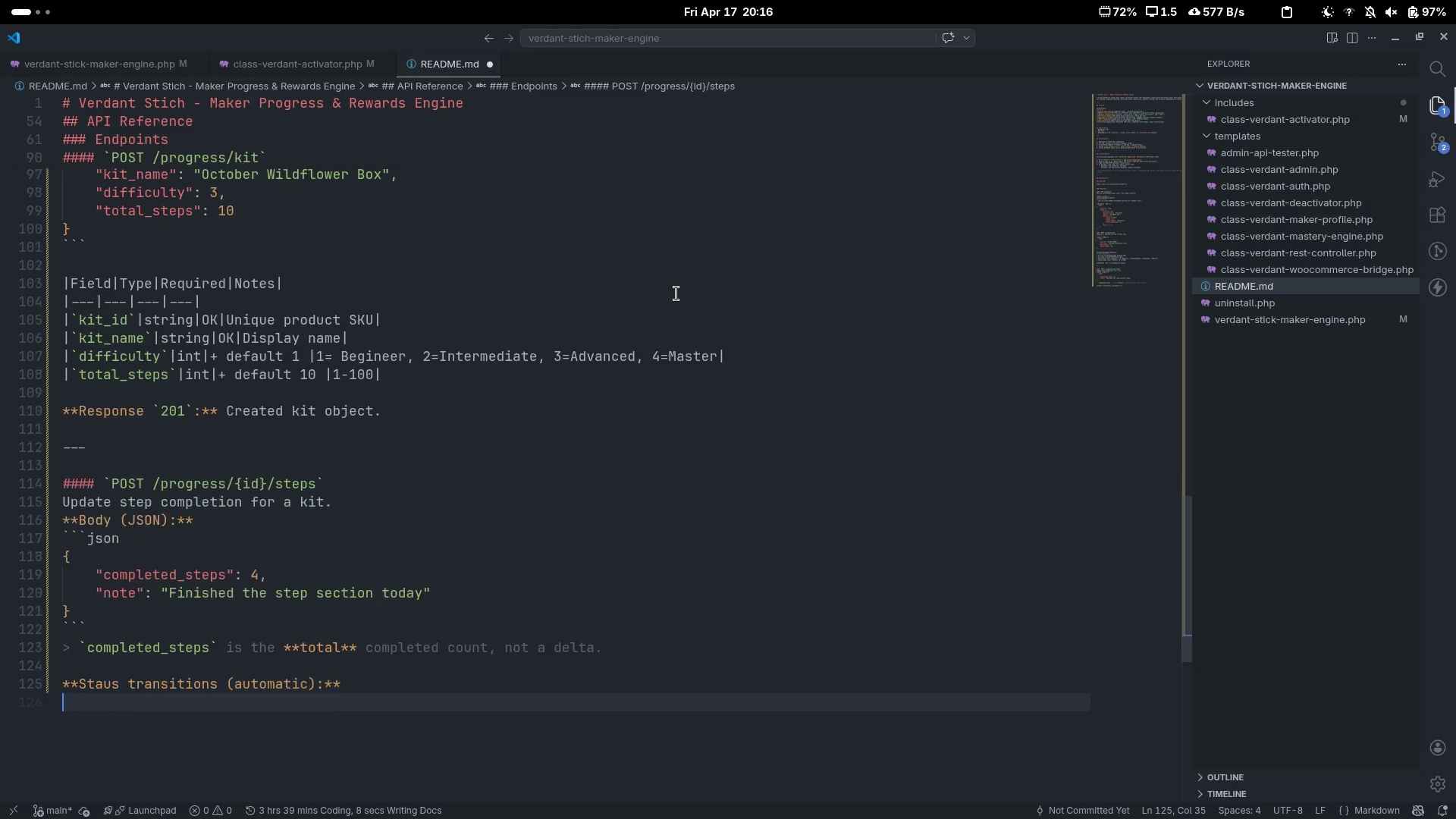 
key(Enter)
 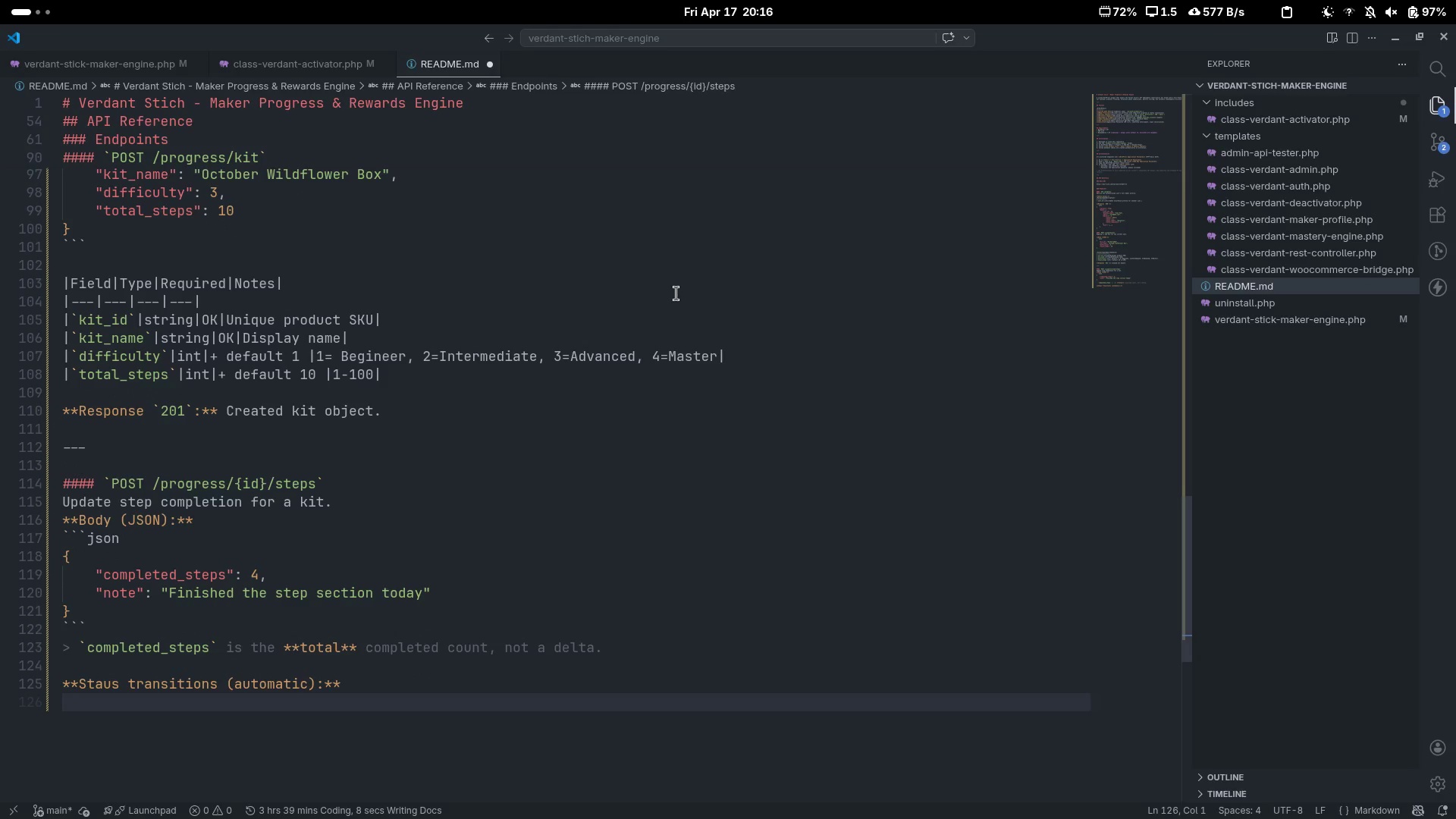 
key(Minus)
 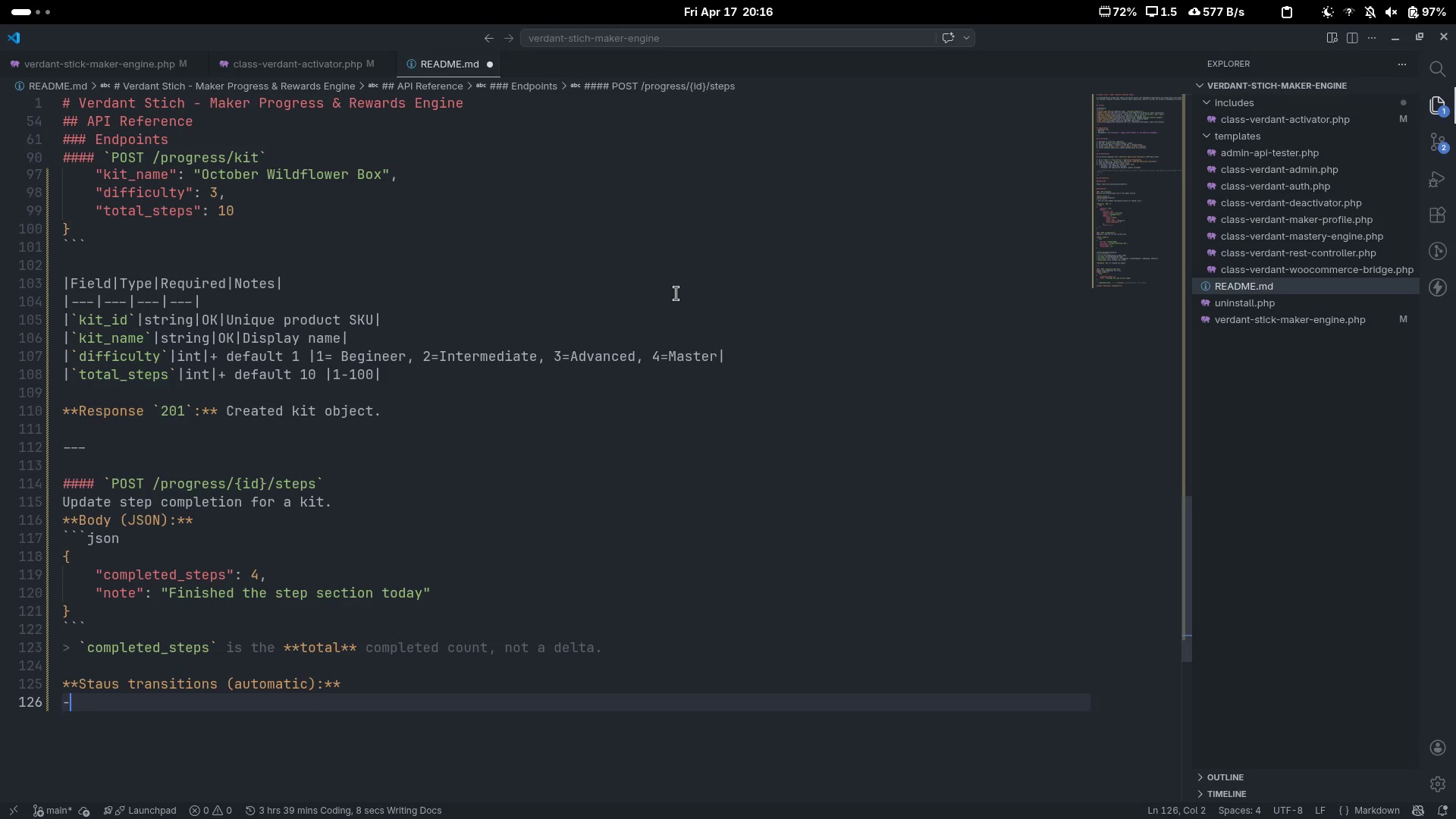 
key(Space)
 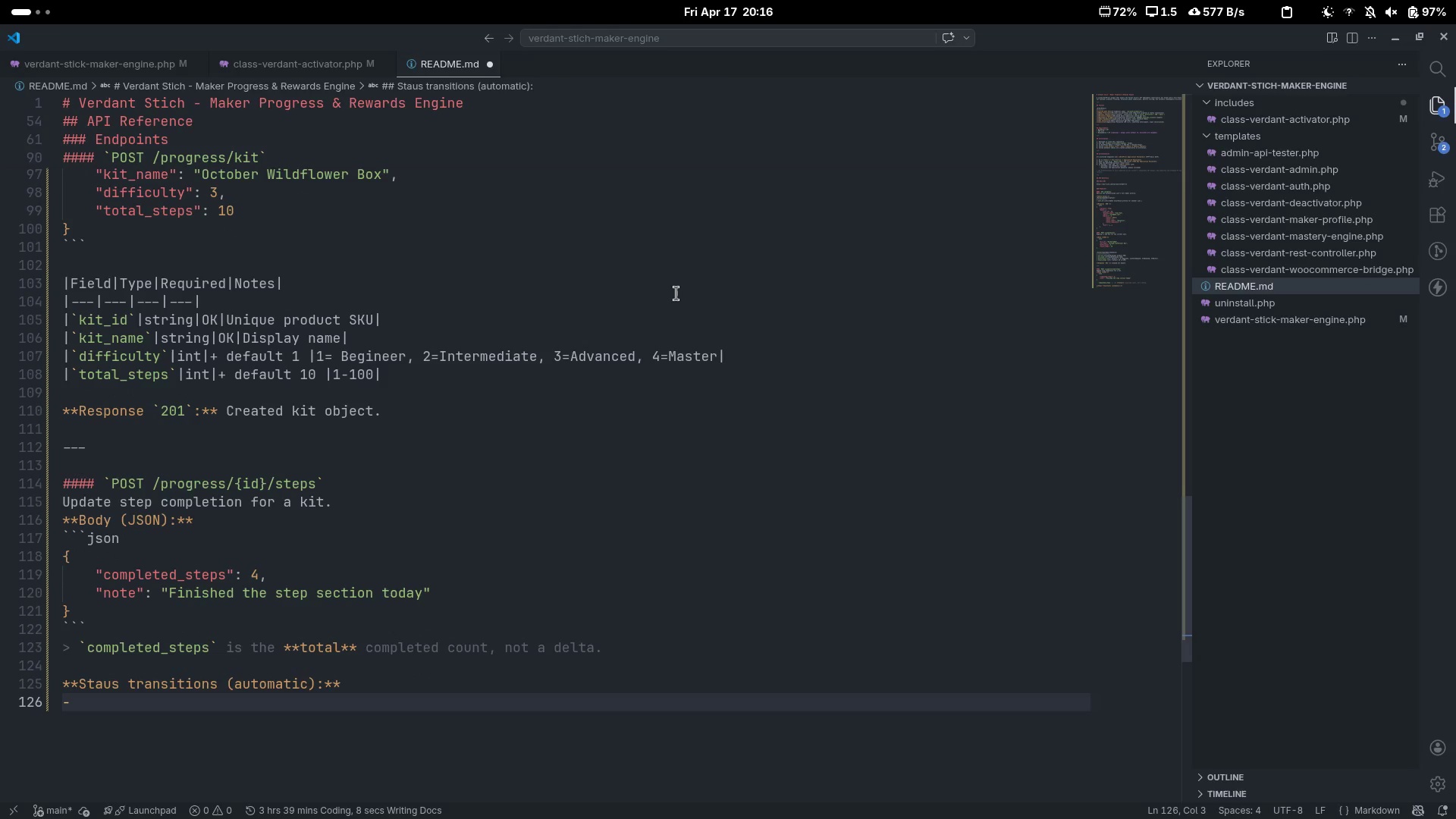 
key(Backquote)
 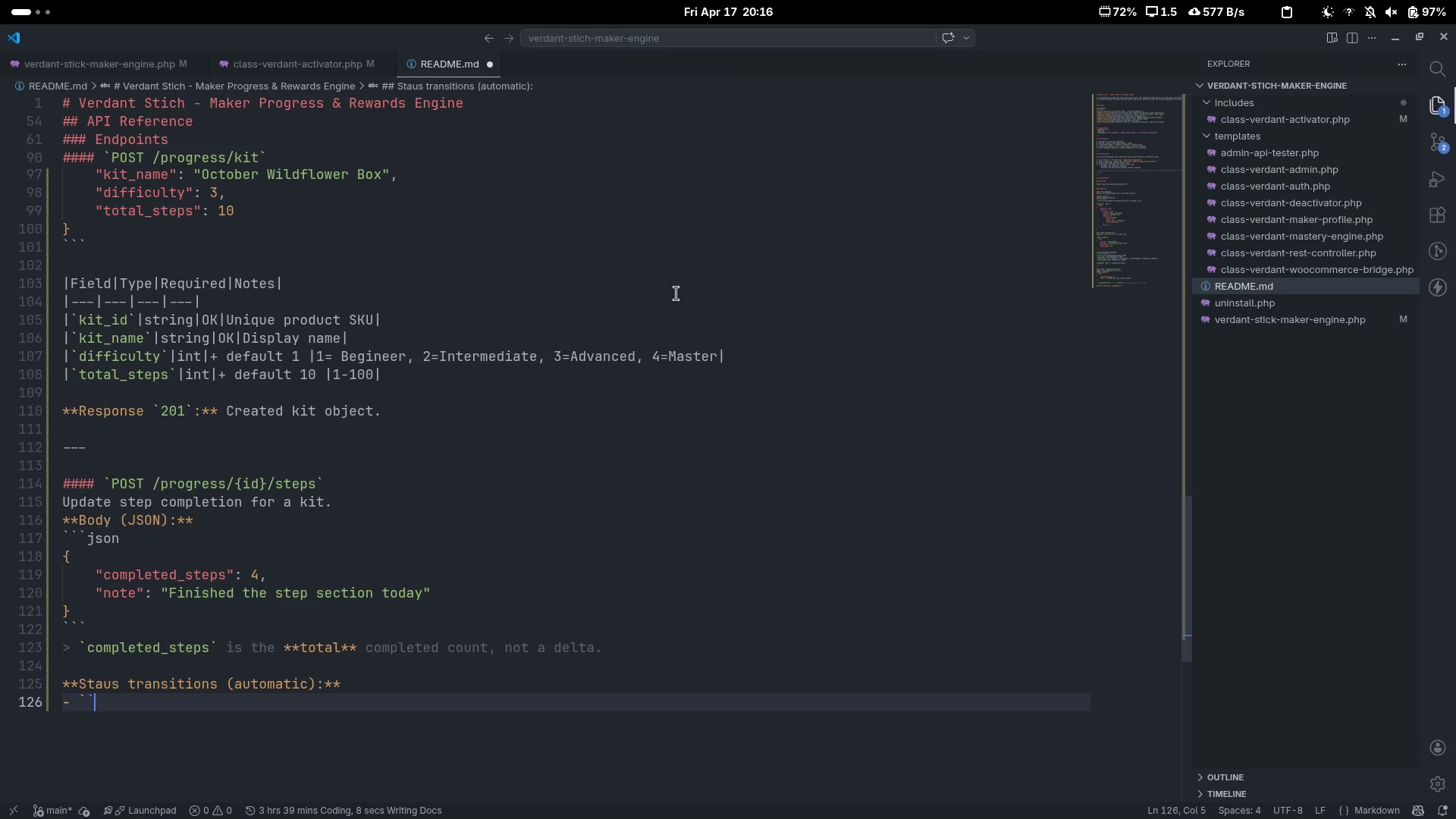 
key(Backquote)
 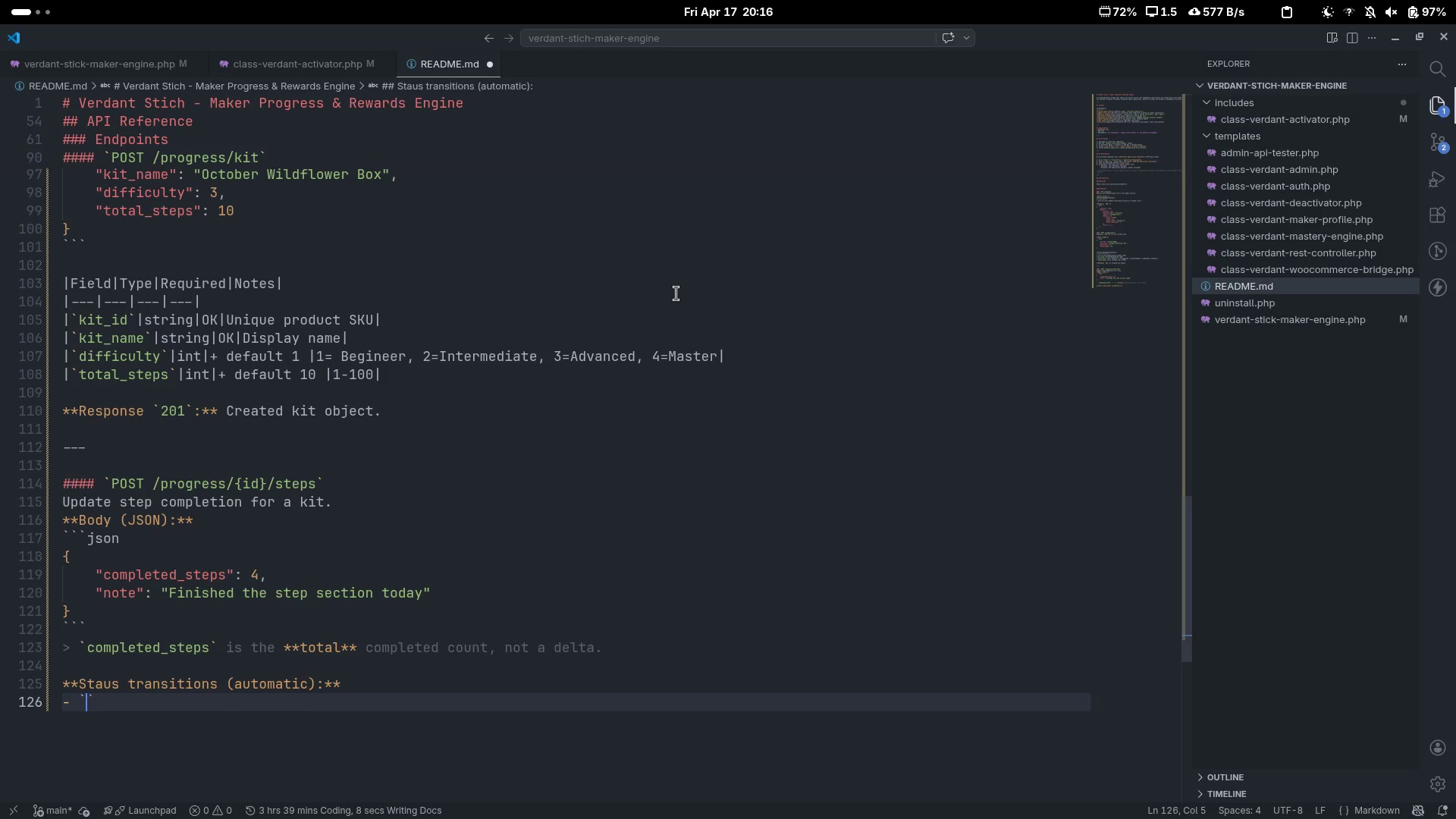 
key(ArrowLeft)
 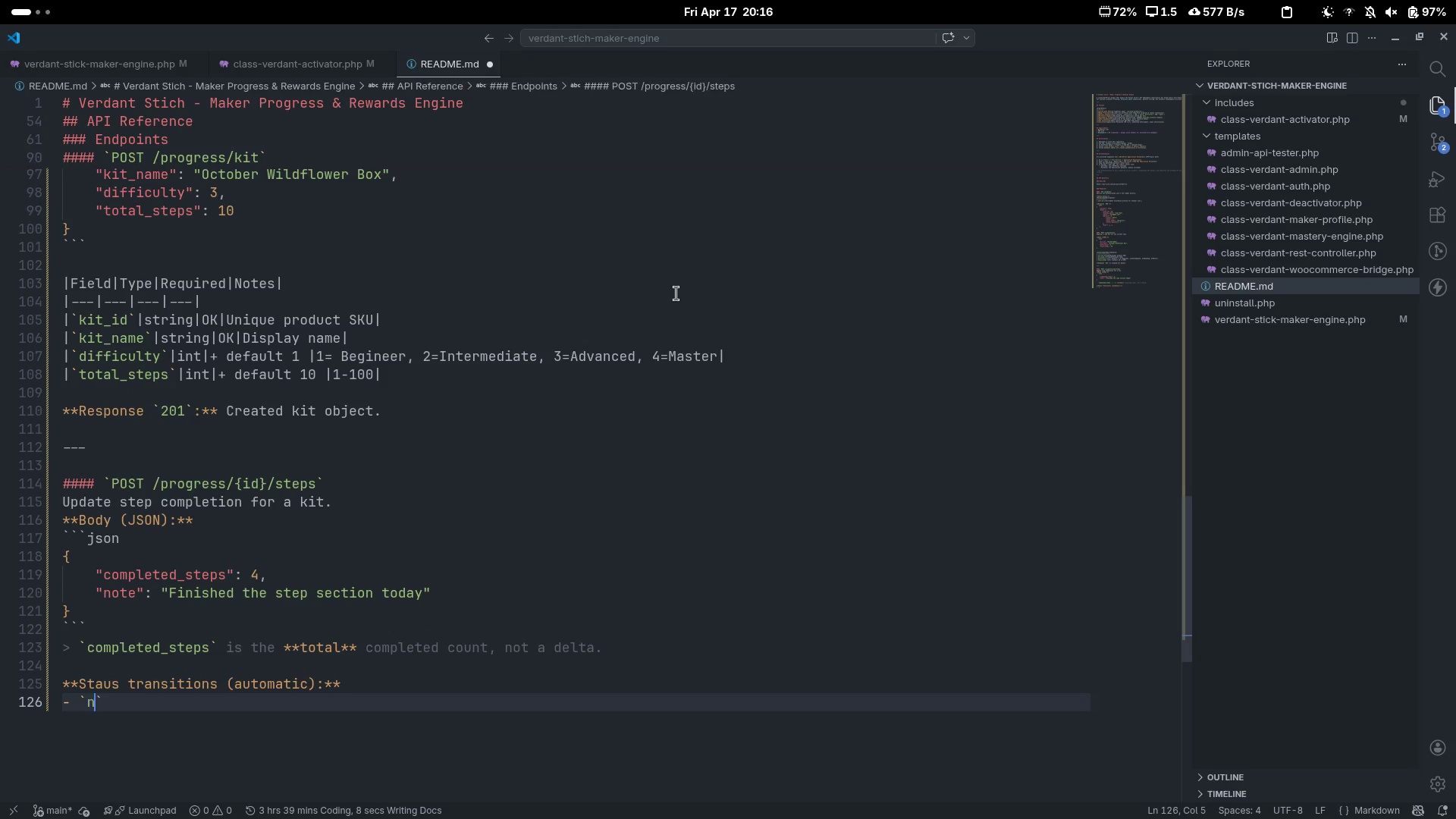 
type(not_started)
 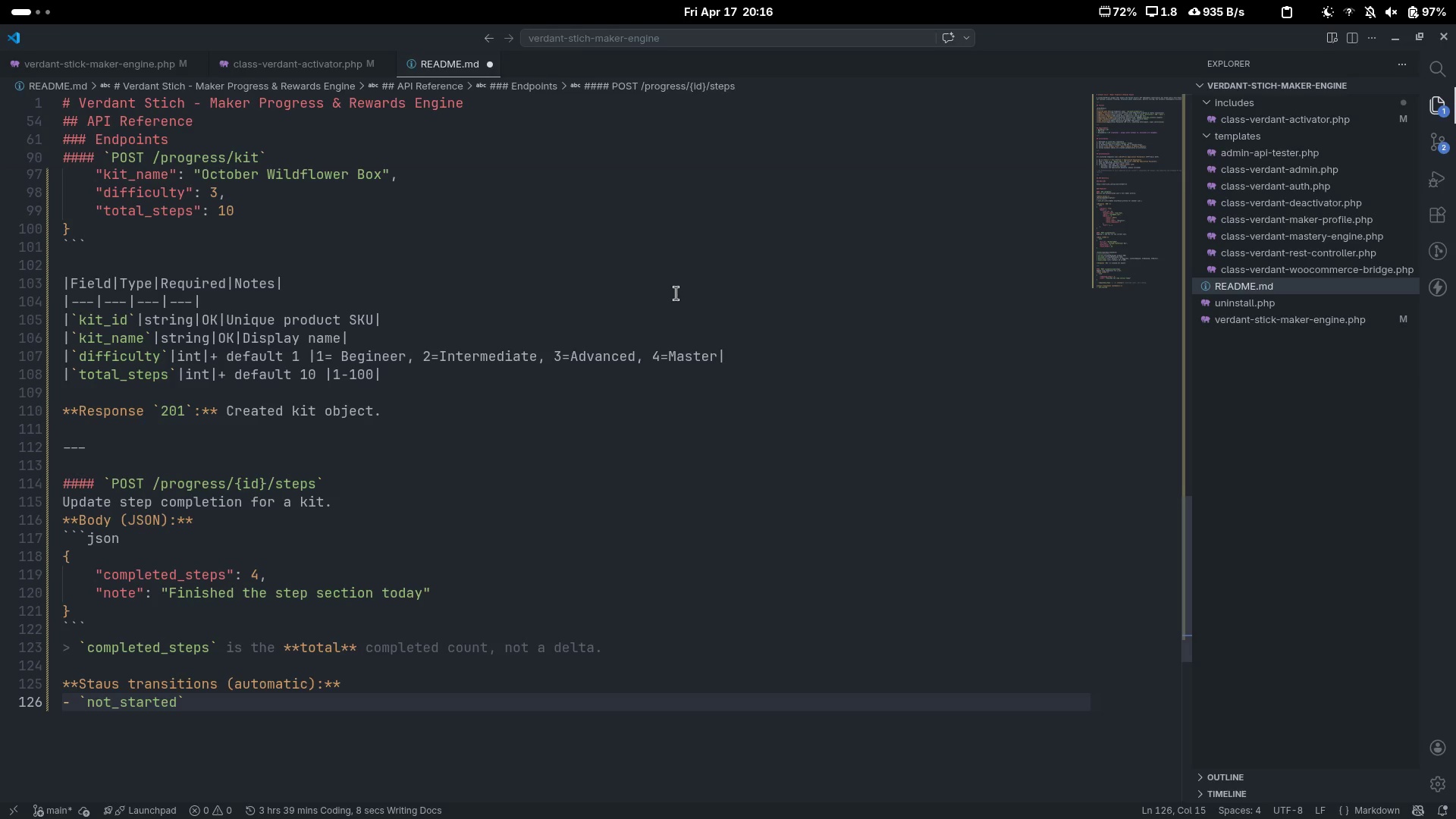 
key(ArrowRight)
 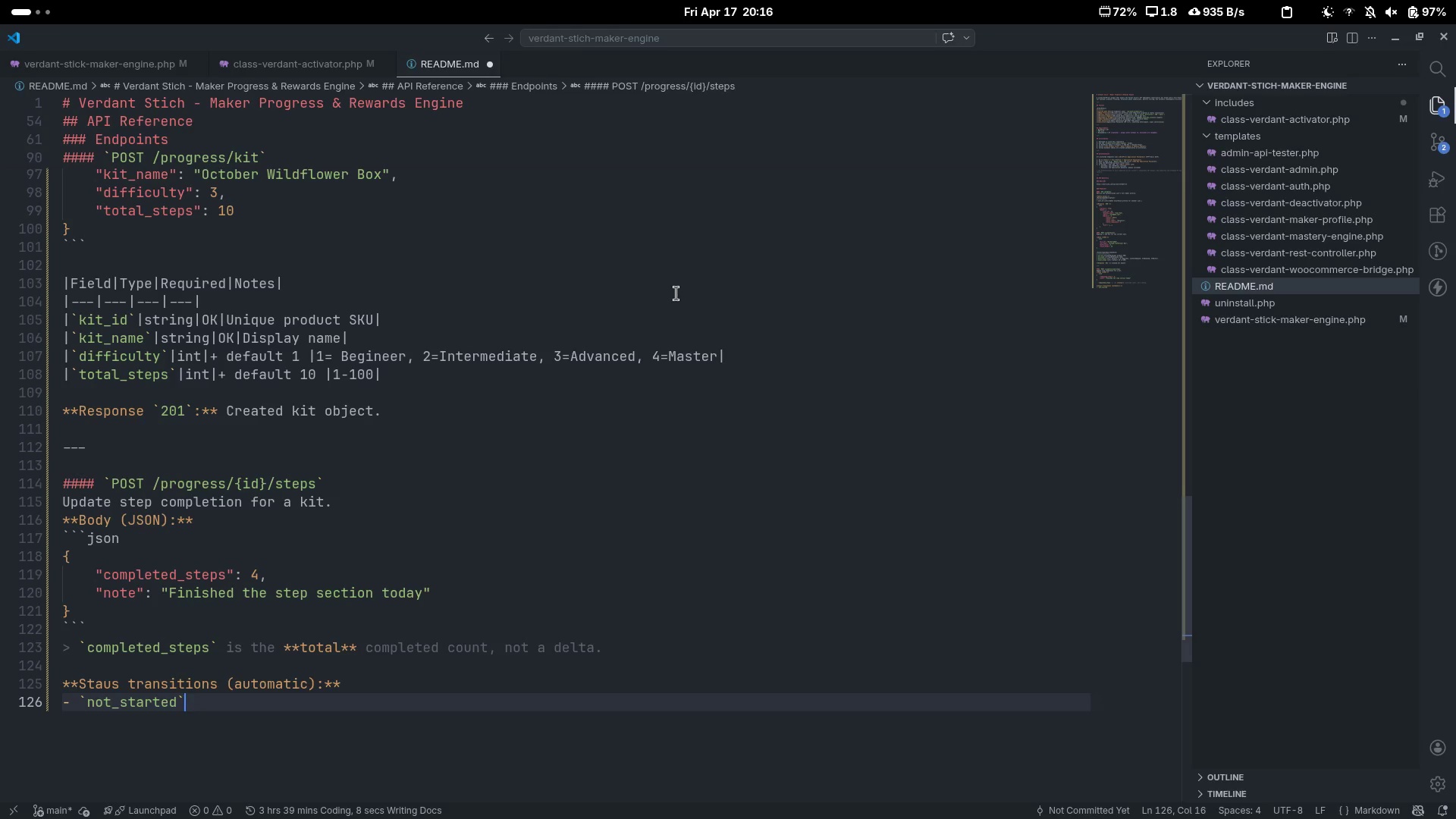 
key(Space)
 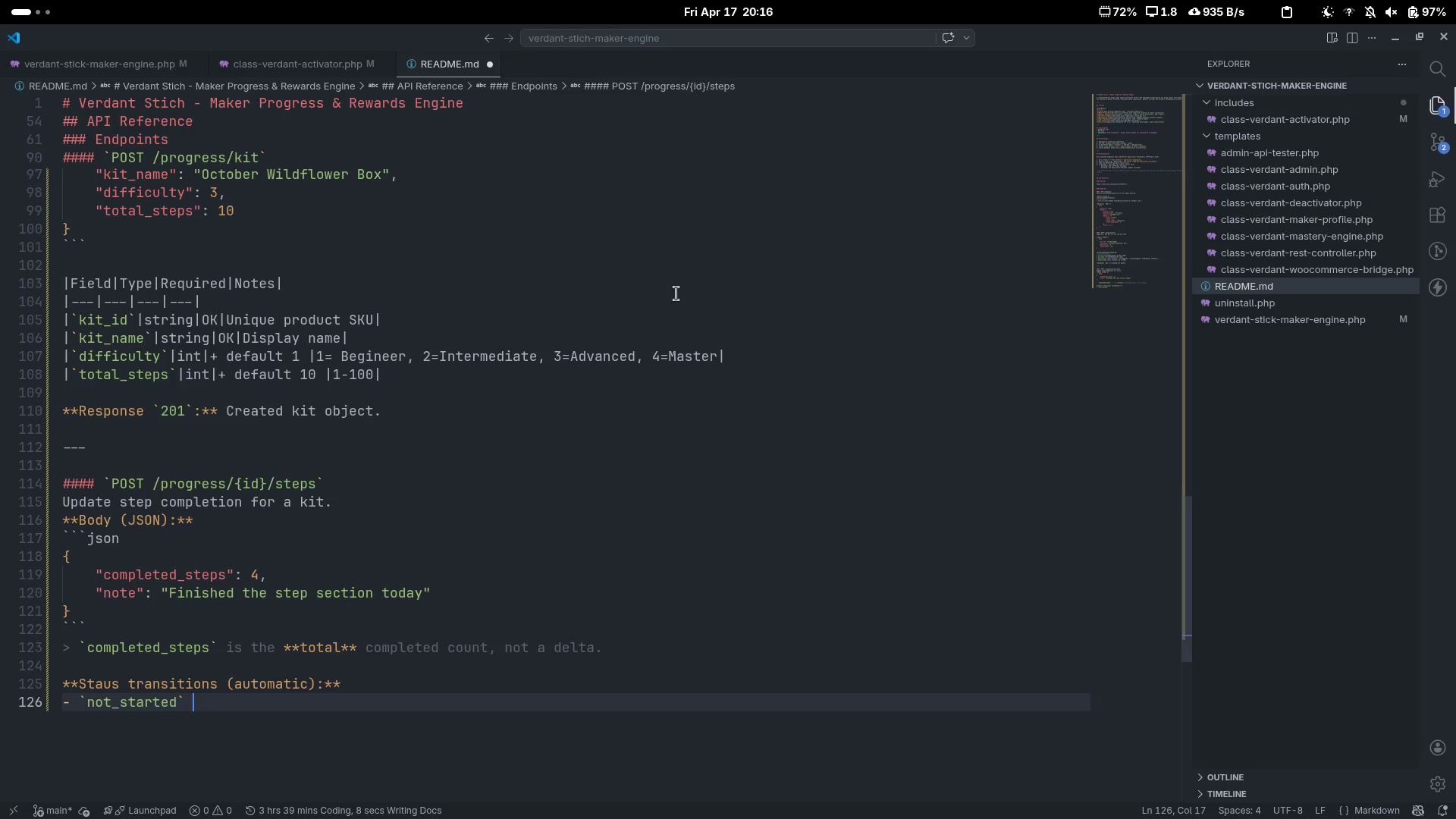 
key(Minus)
 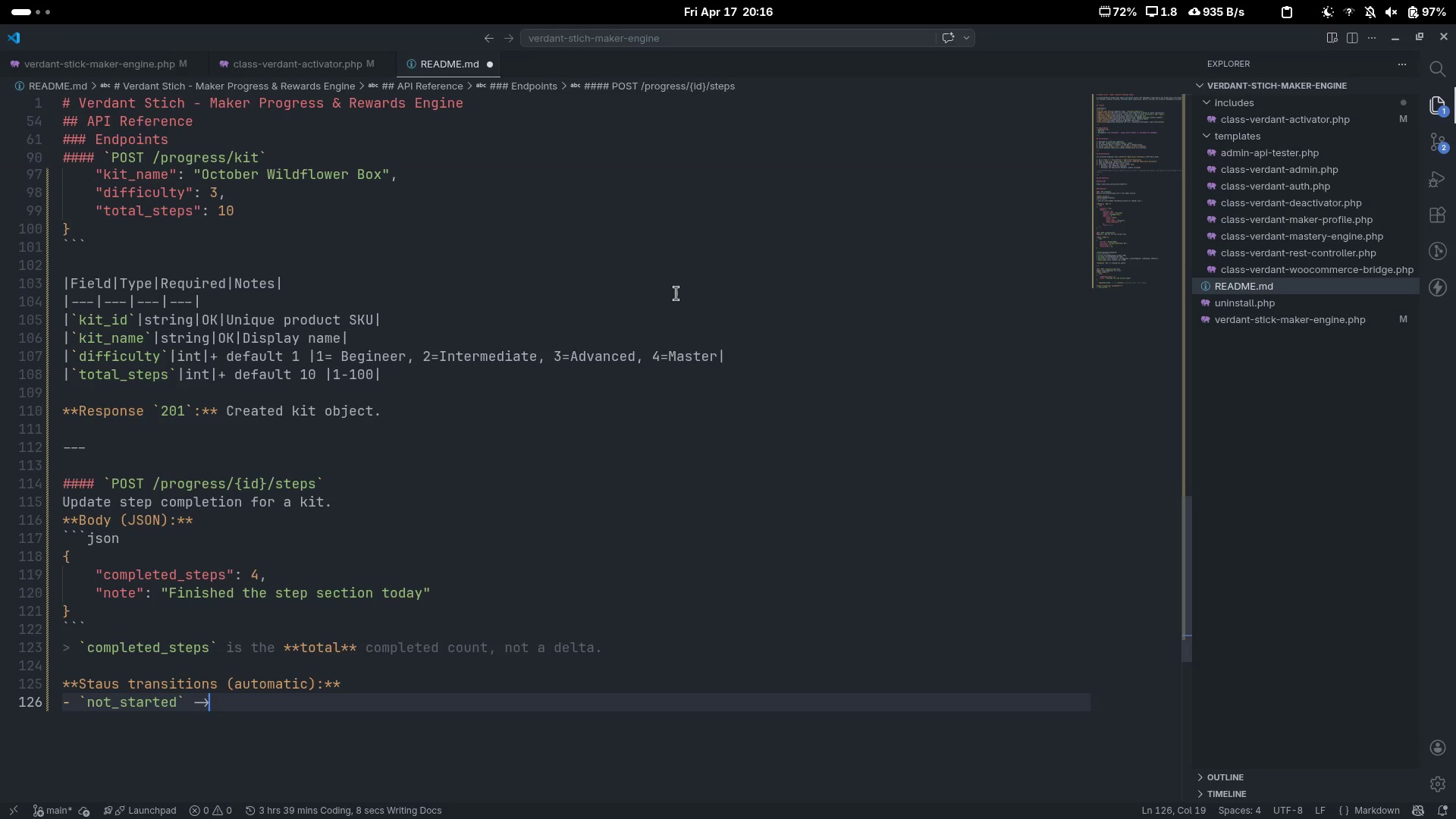 
key(Shift+ShiftLeft)
 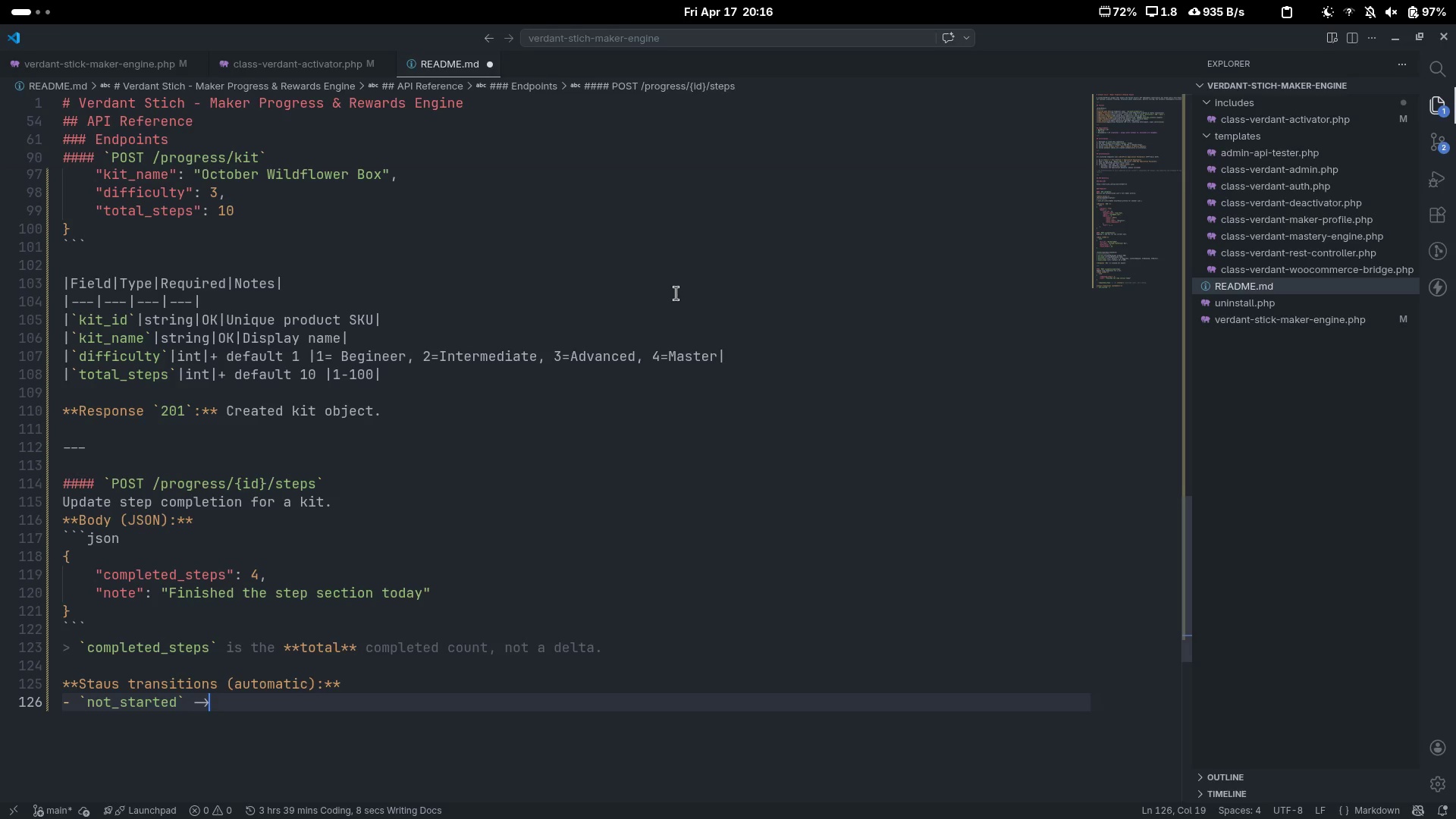 
key(Shift+Period)
 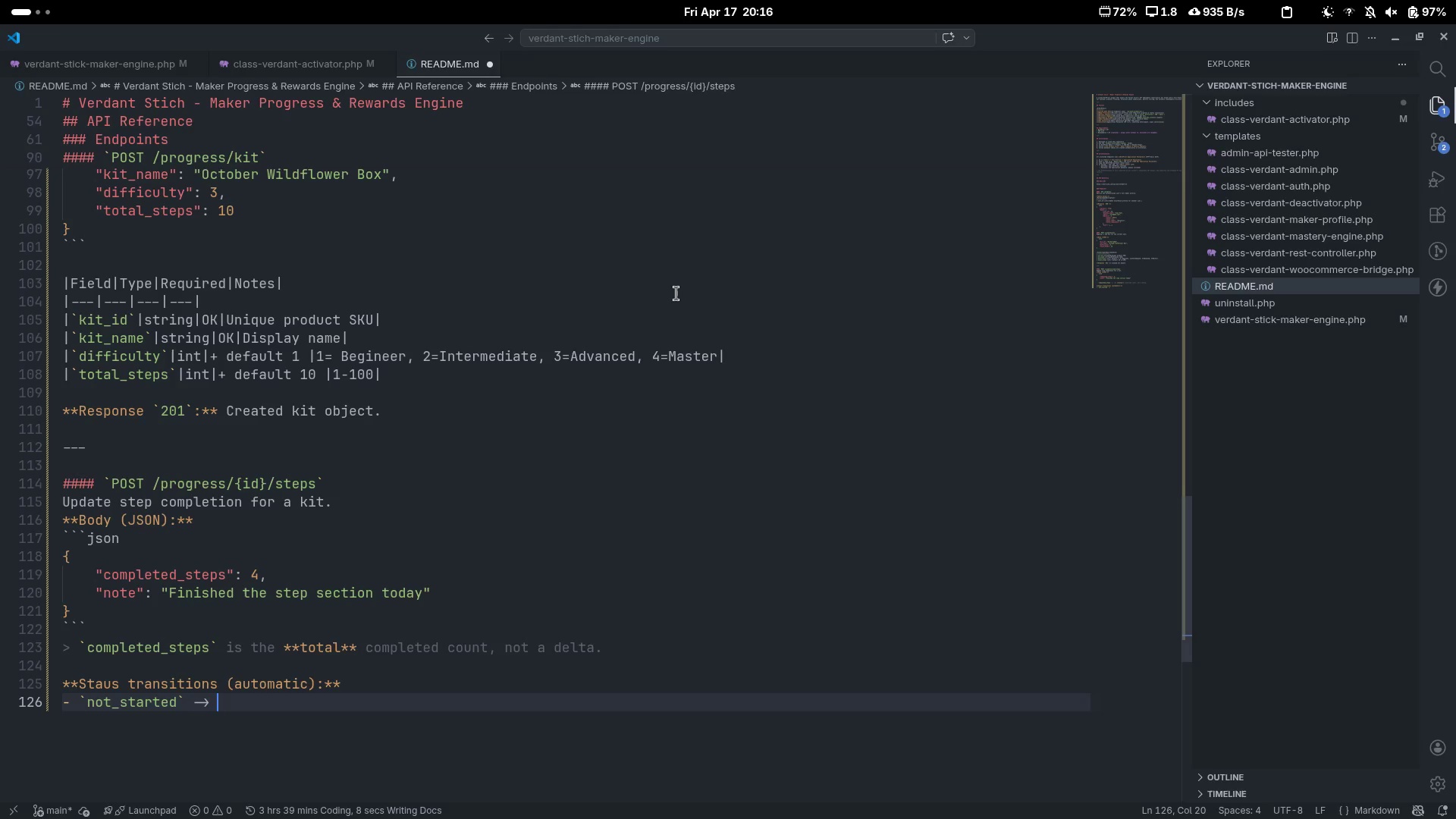 
key(Space)
 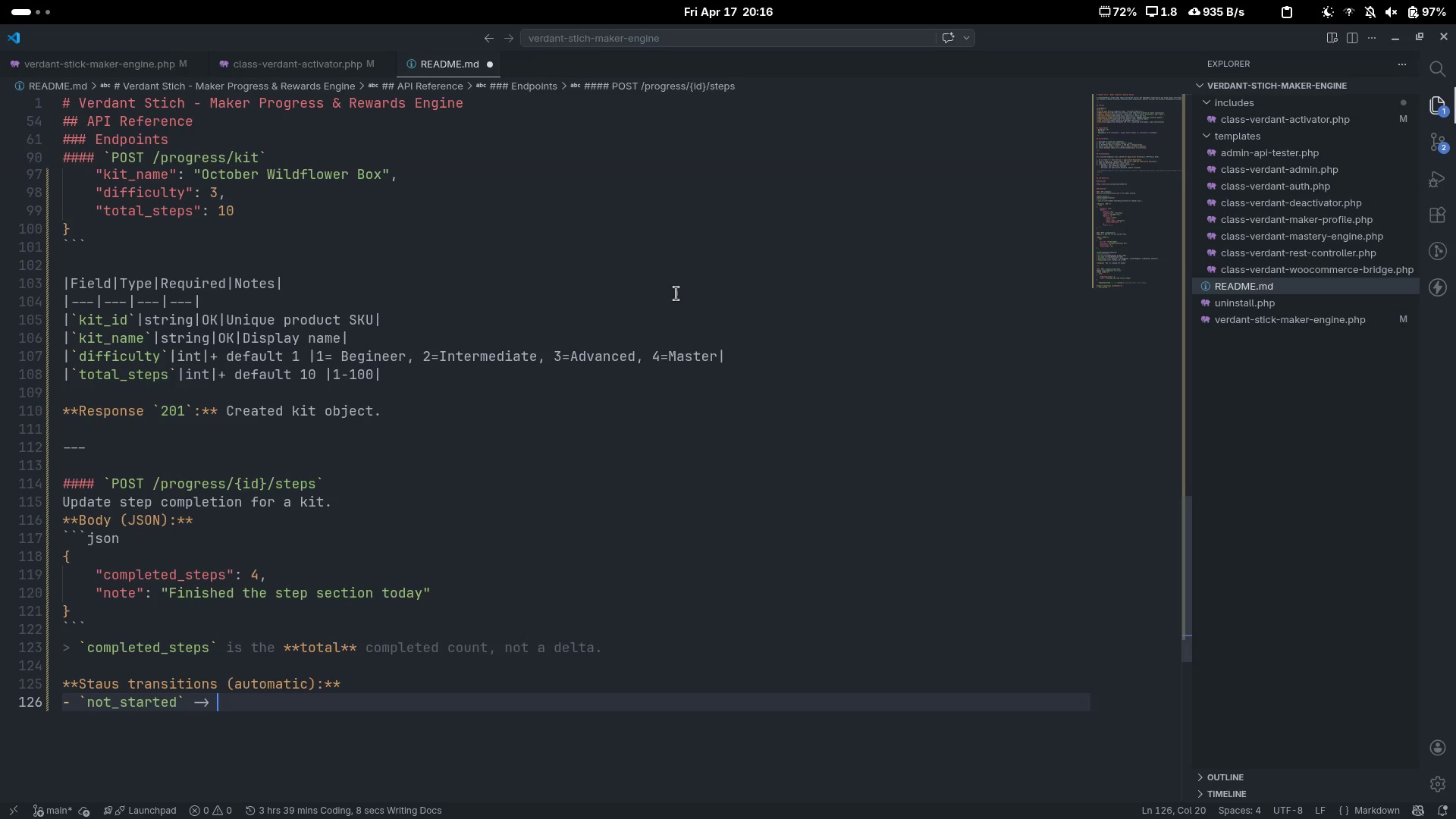 
key(Backquote)
 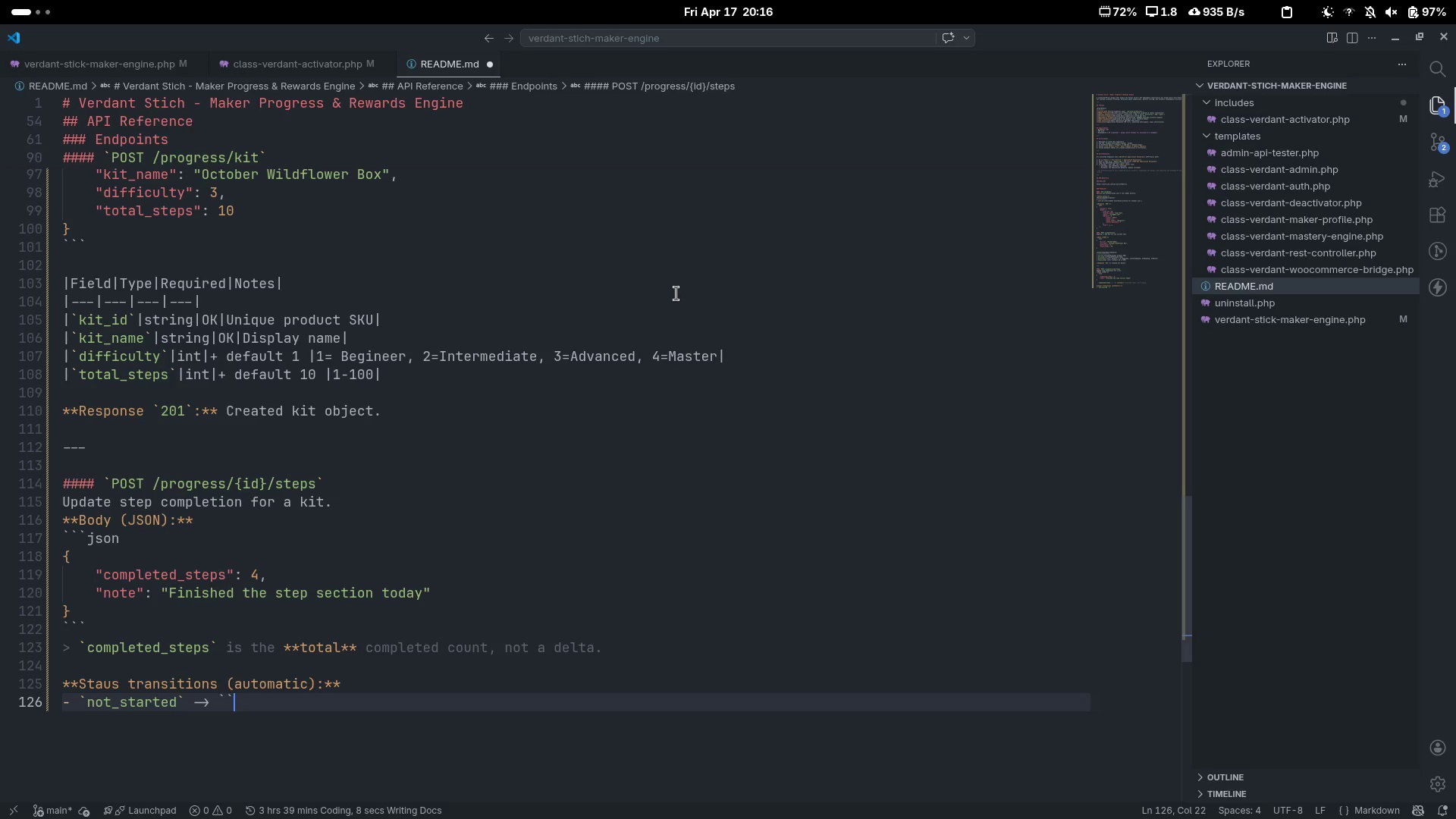 
key(Backquote)
 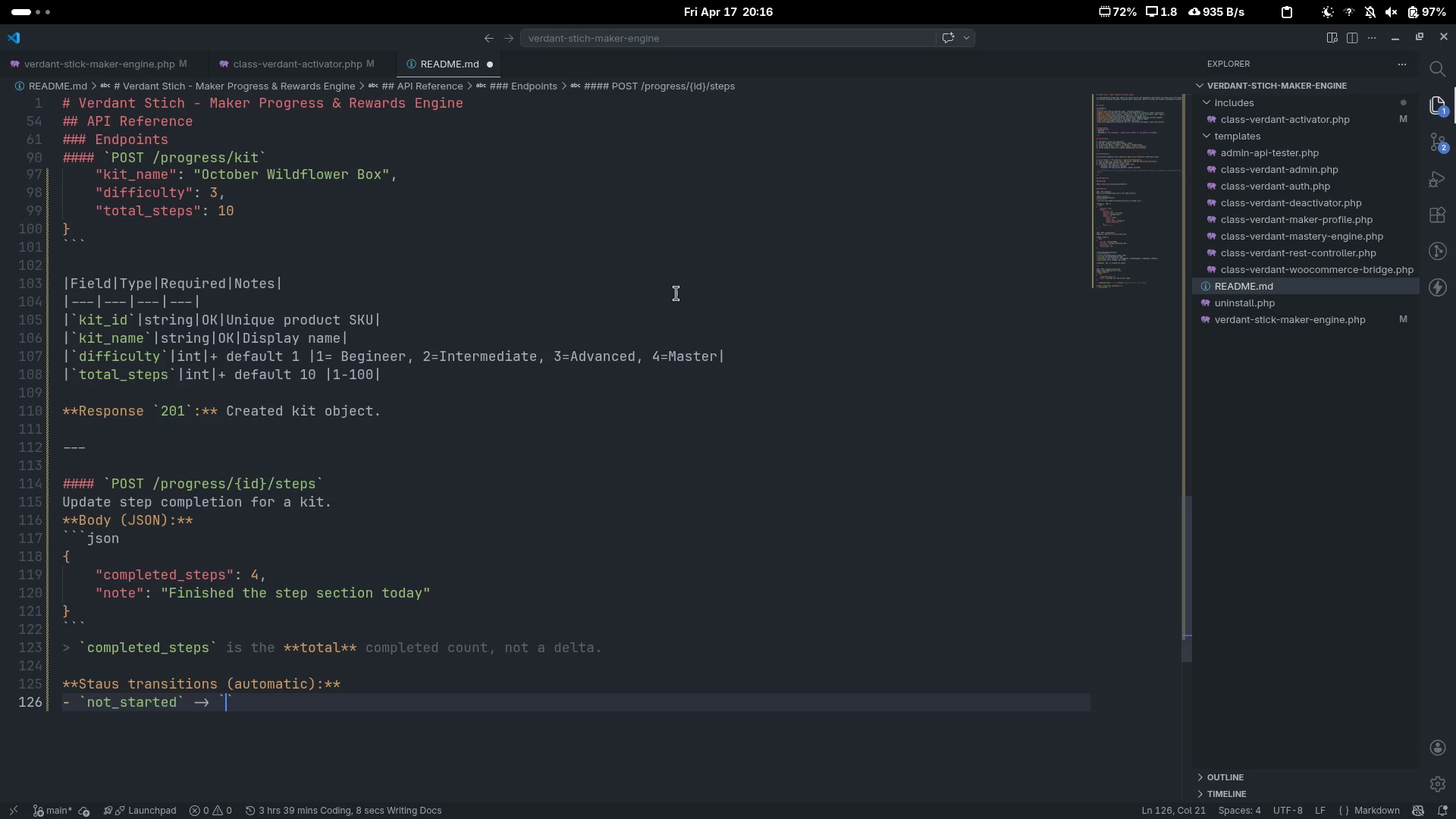 
key(ArrowLeft)
 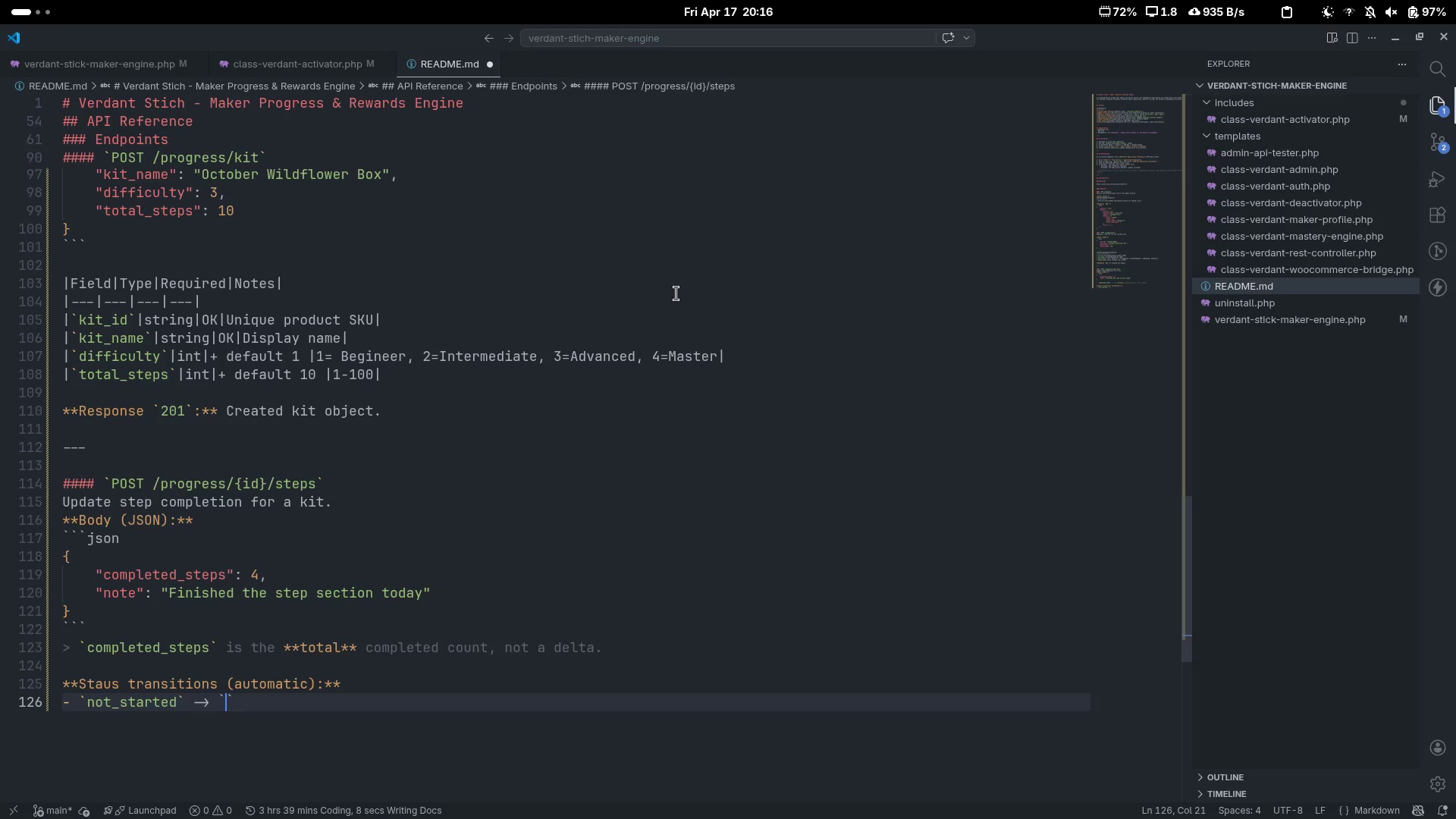 
type(in_progress)
 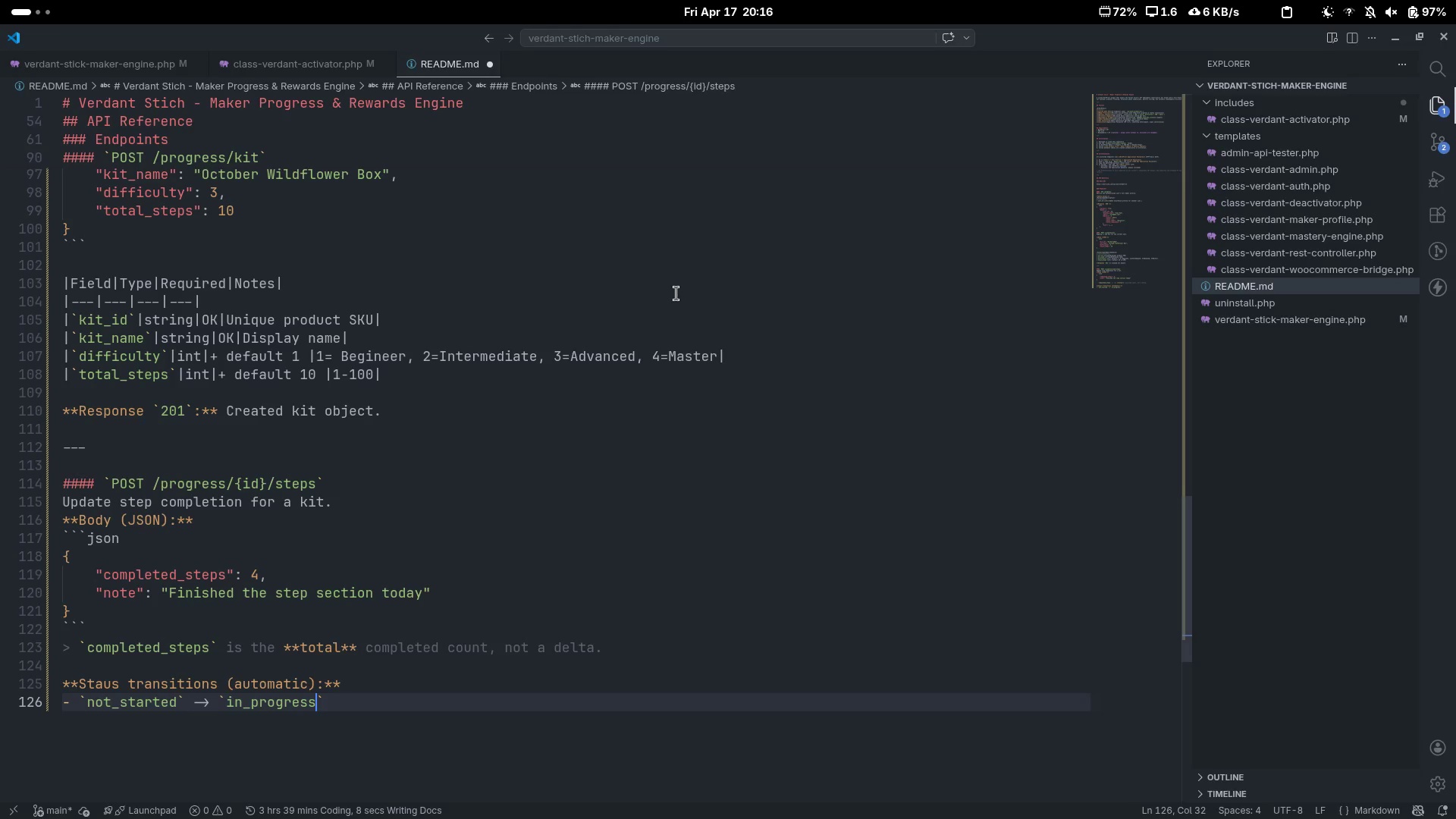 
key(ArrowRight)
 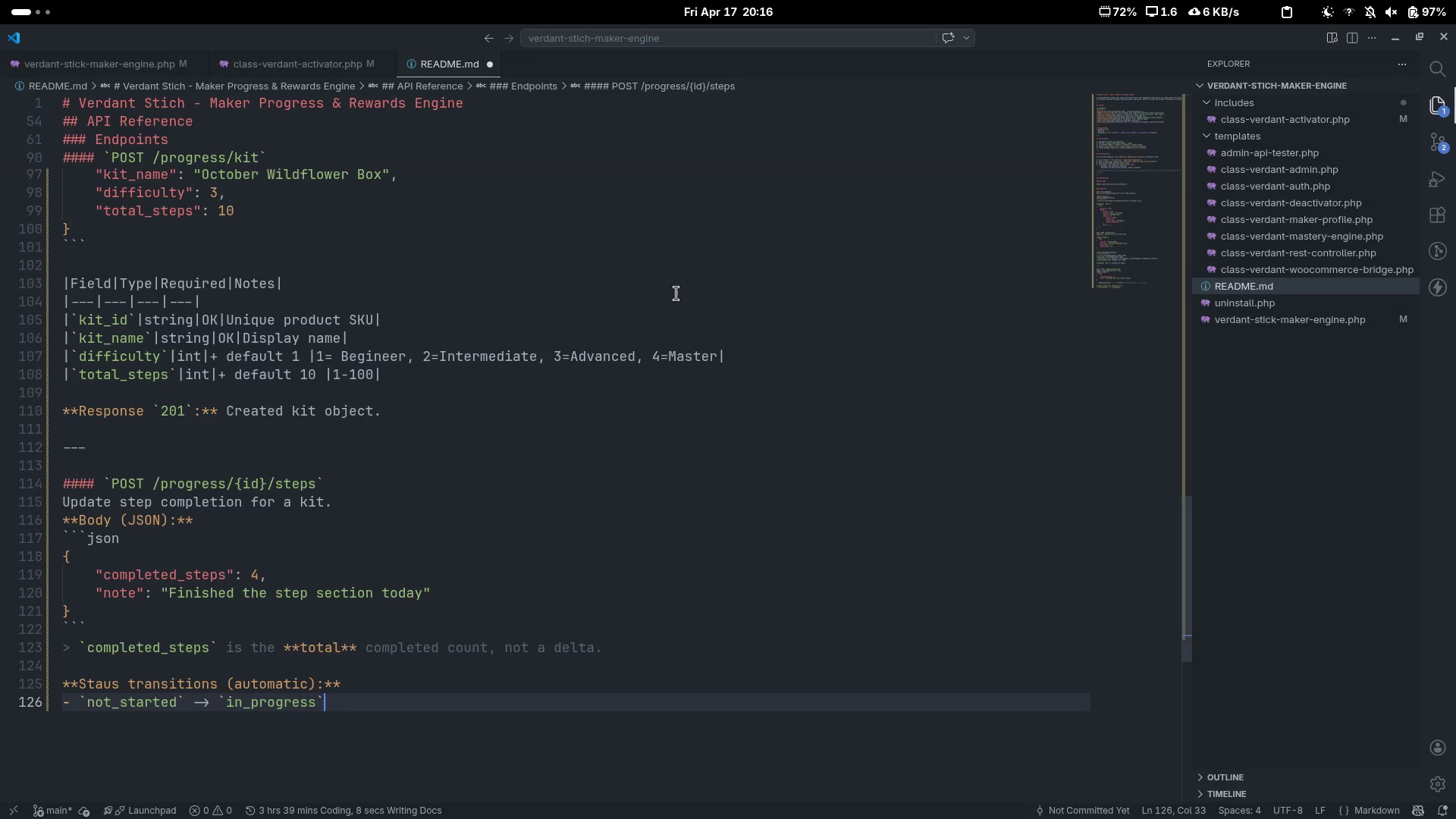 
type( when ``)
 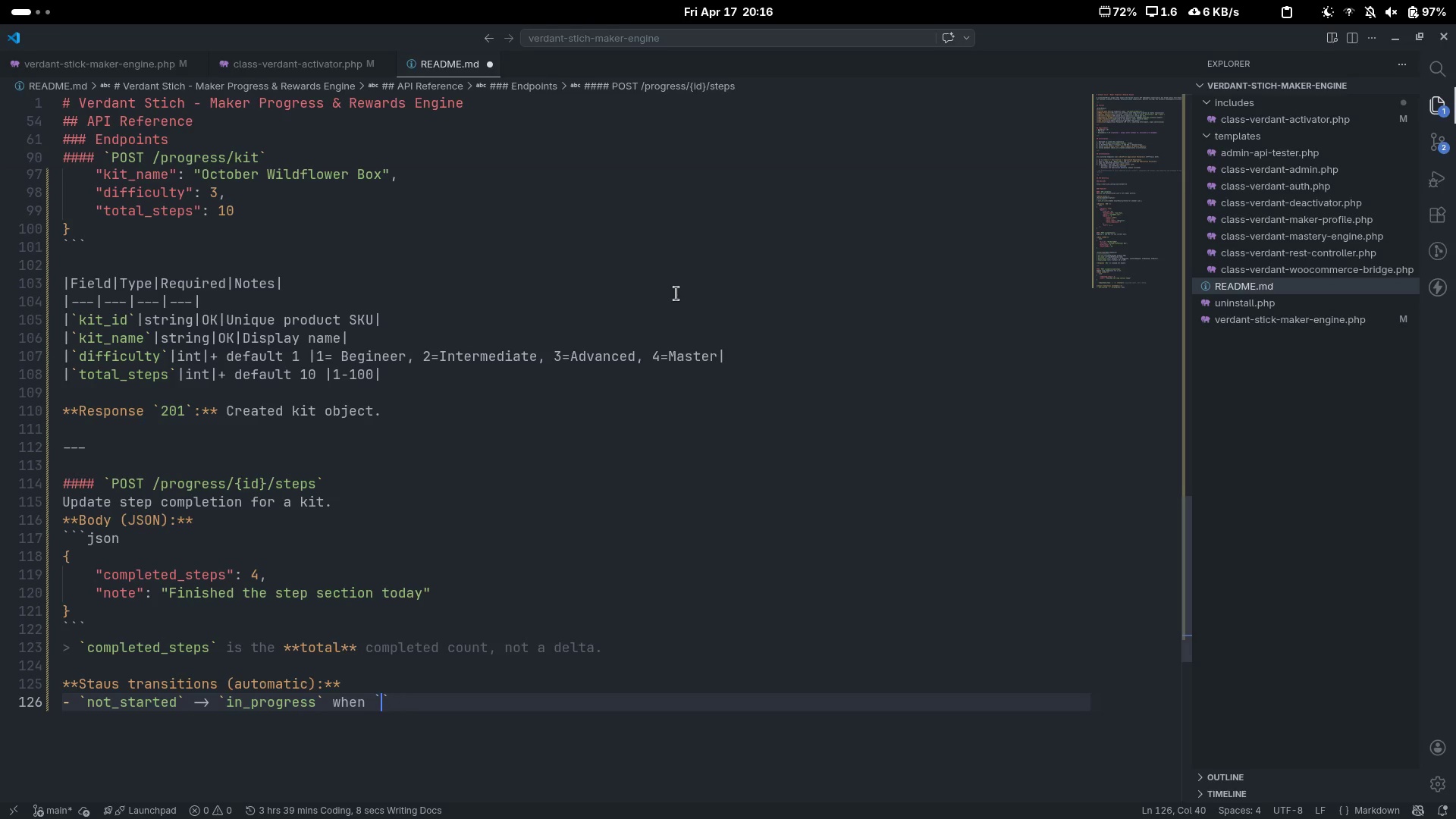 
key(ArrowLeft)
 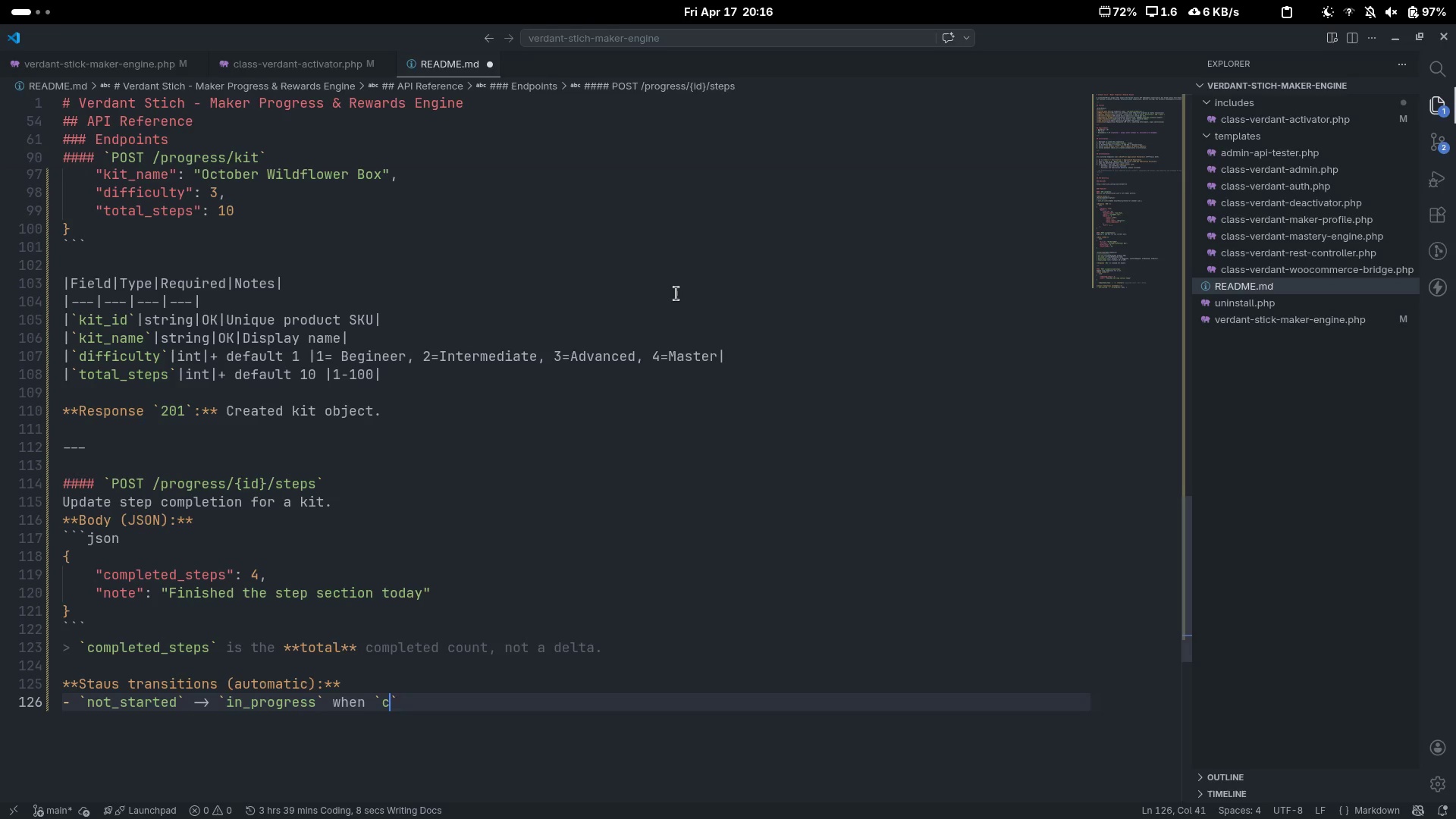 
type(completed_steps>0)
 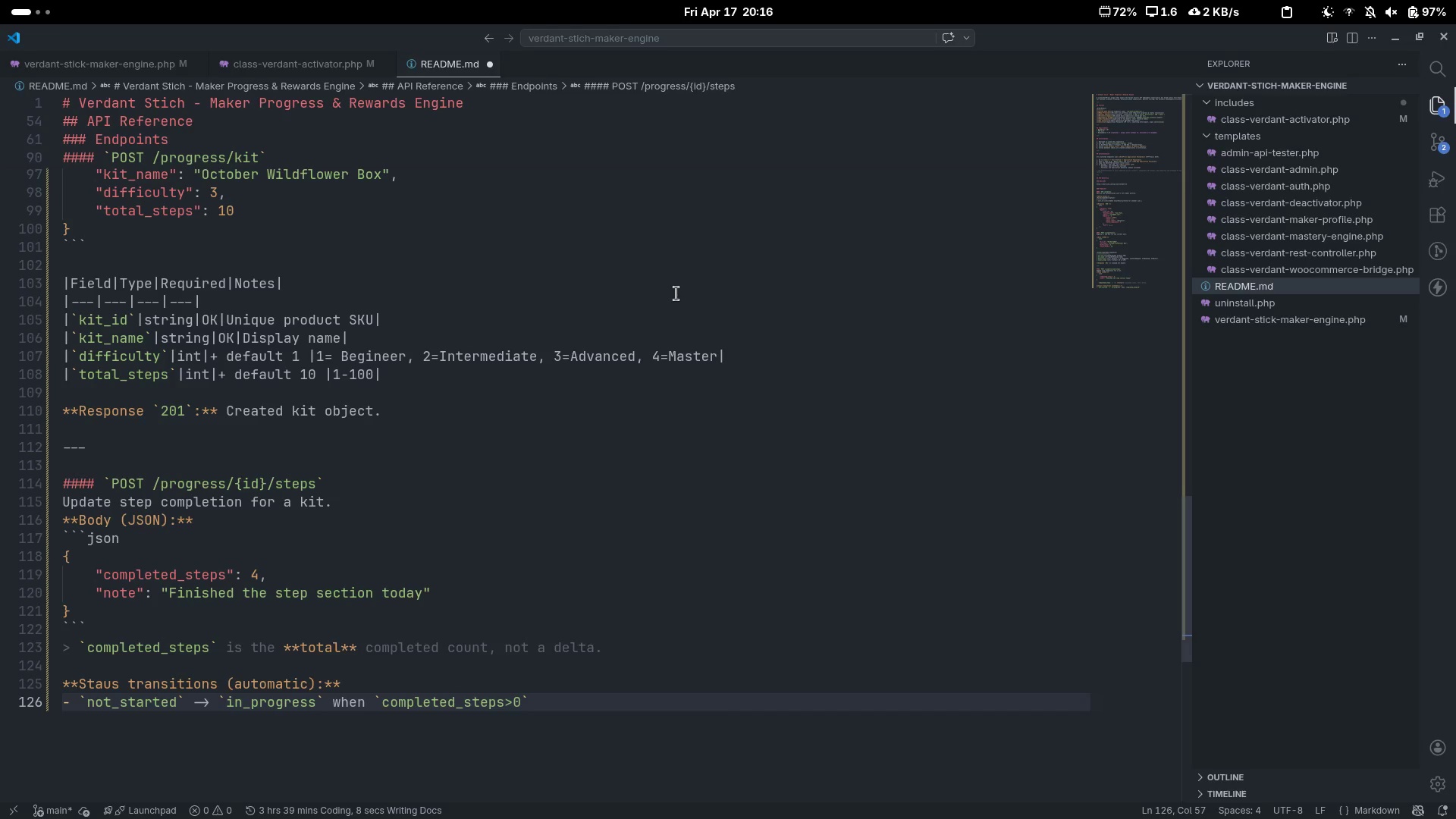 
key(ArrowLeft)
 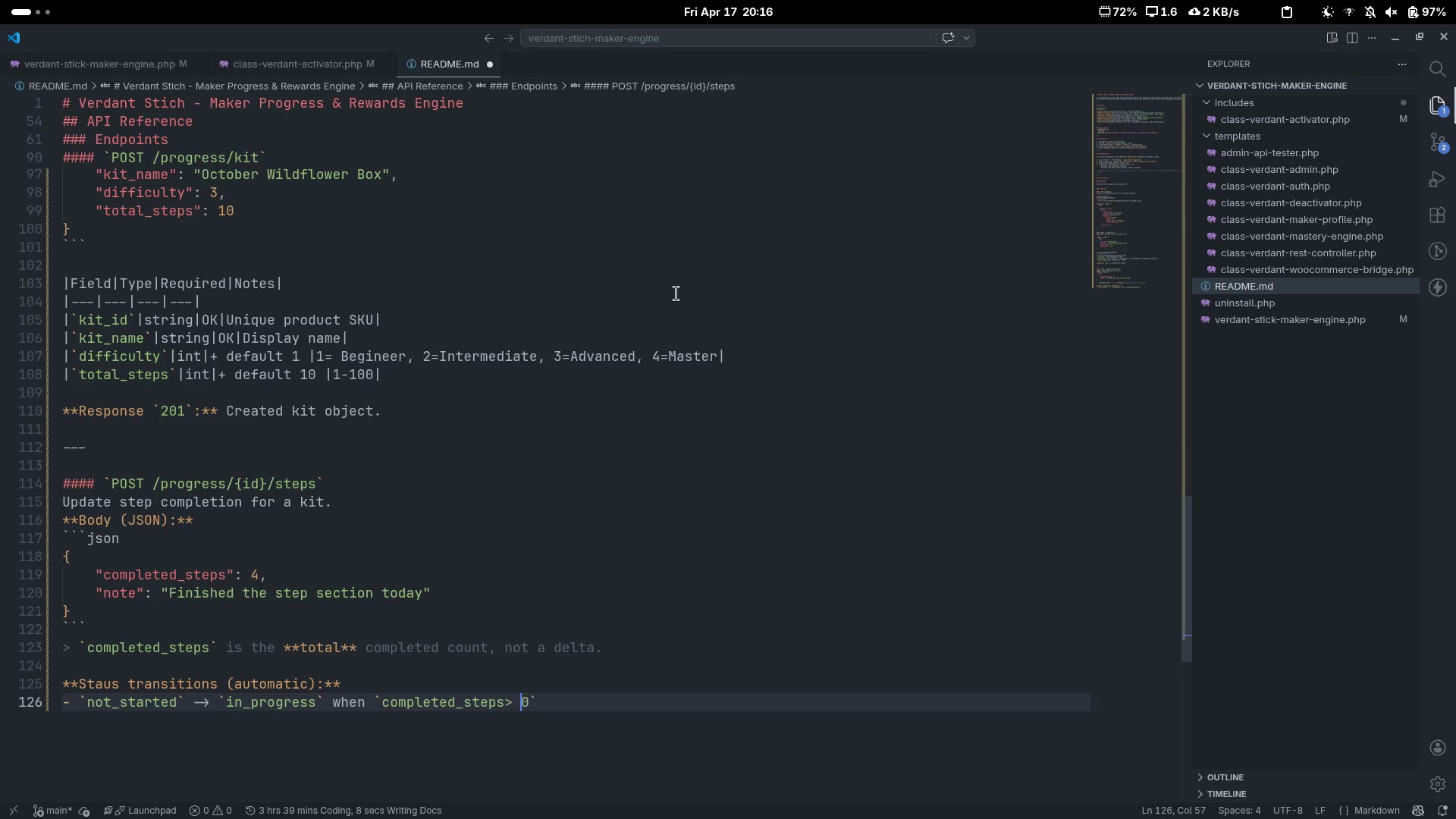 
key(Space)
 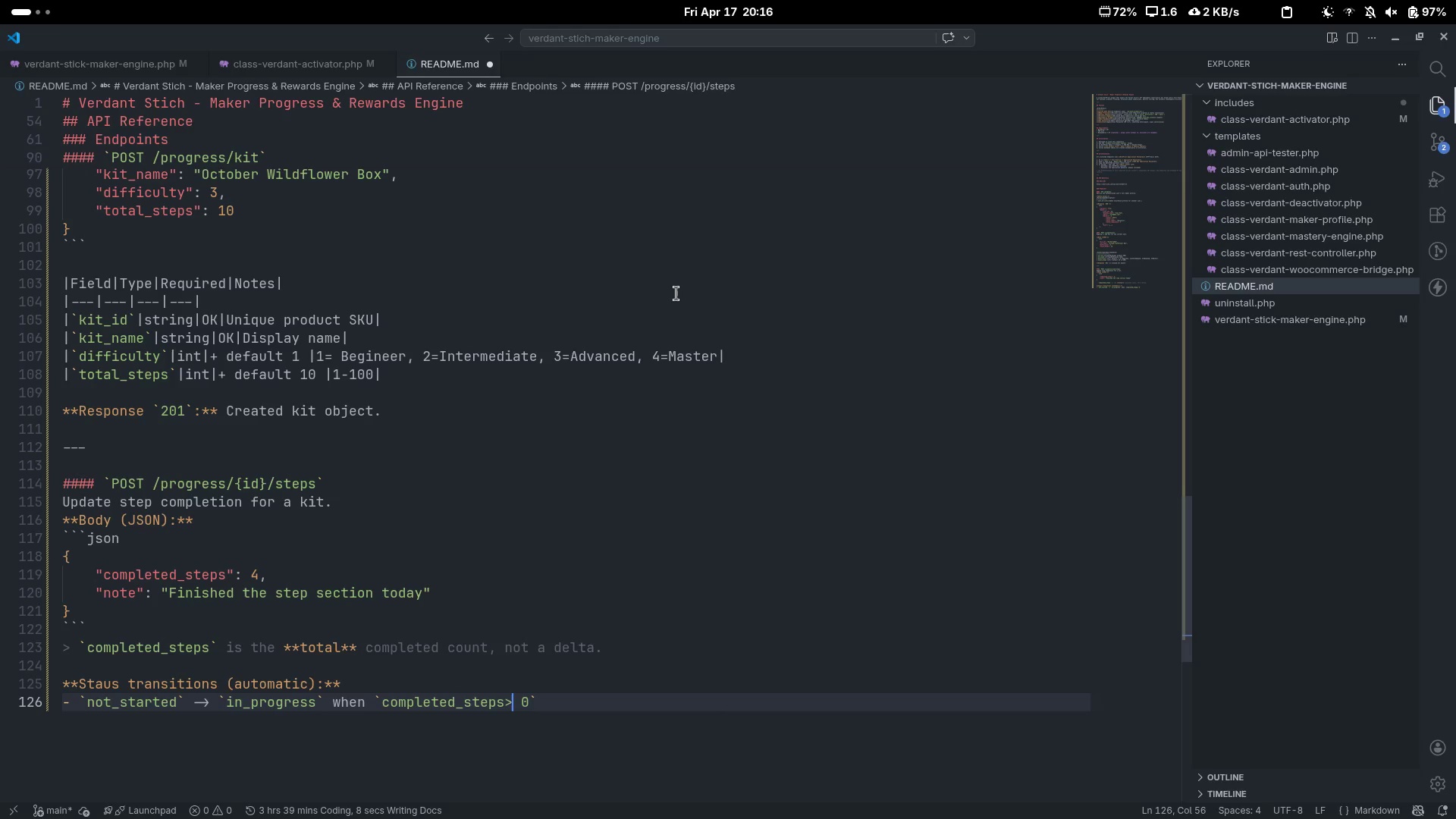 
key(ArrowLeft)
 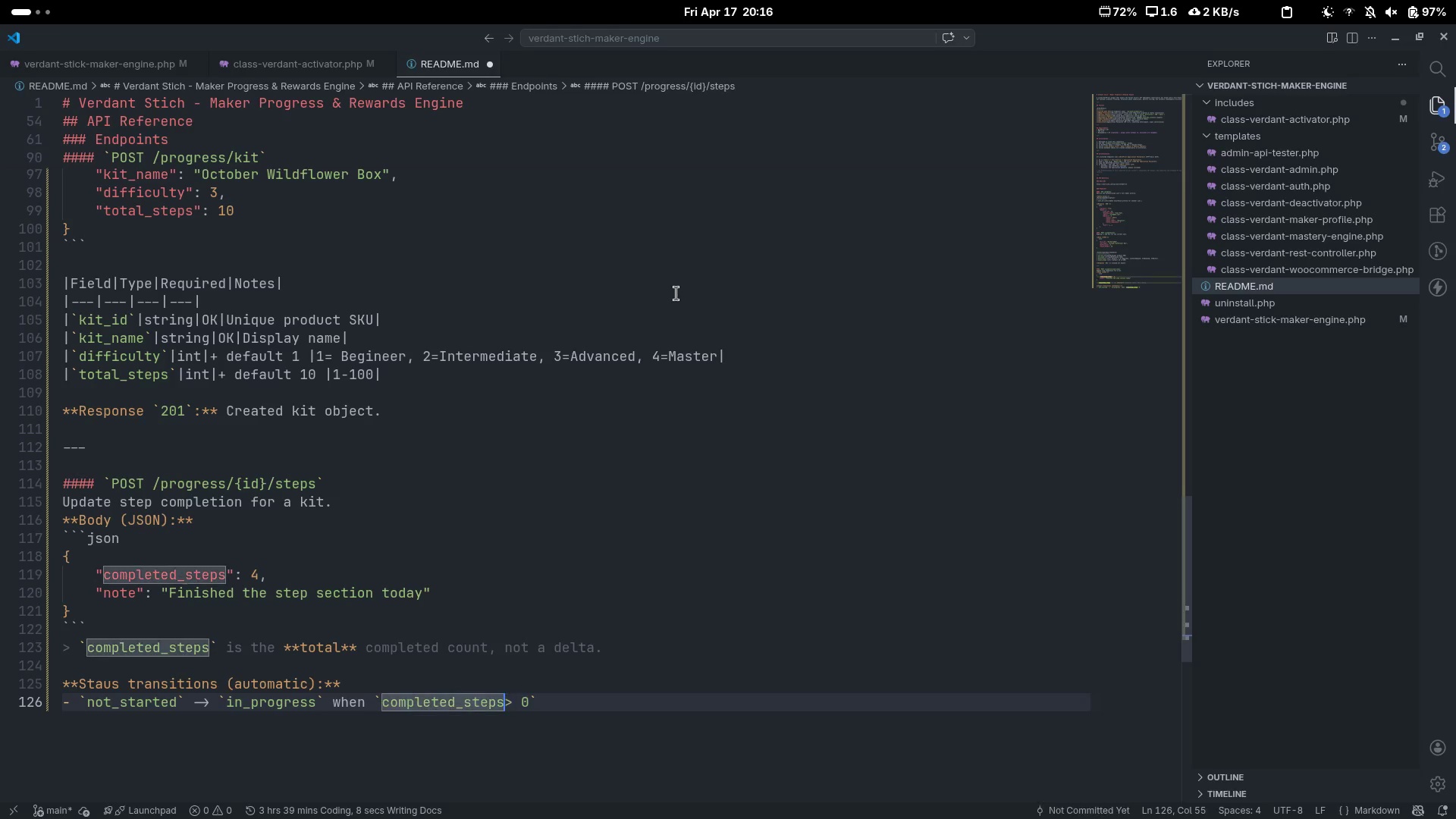 
key(ArrowLeft)
 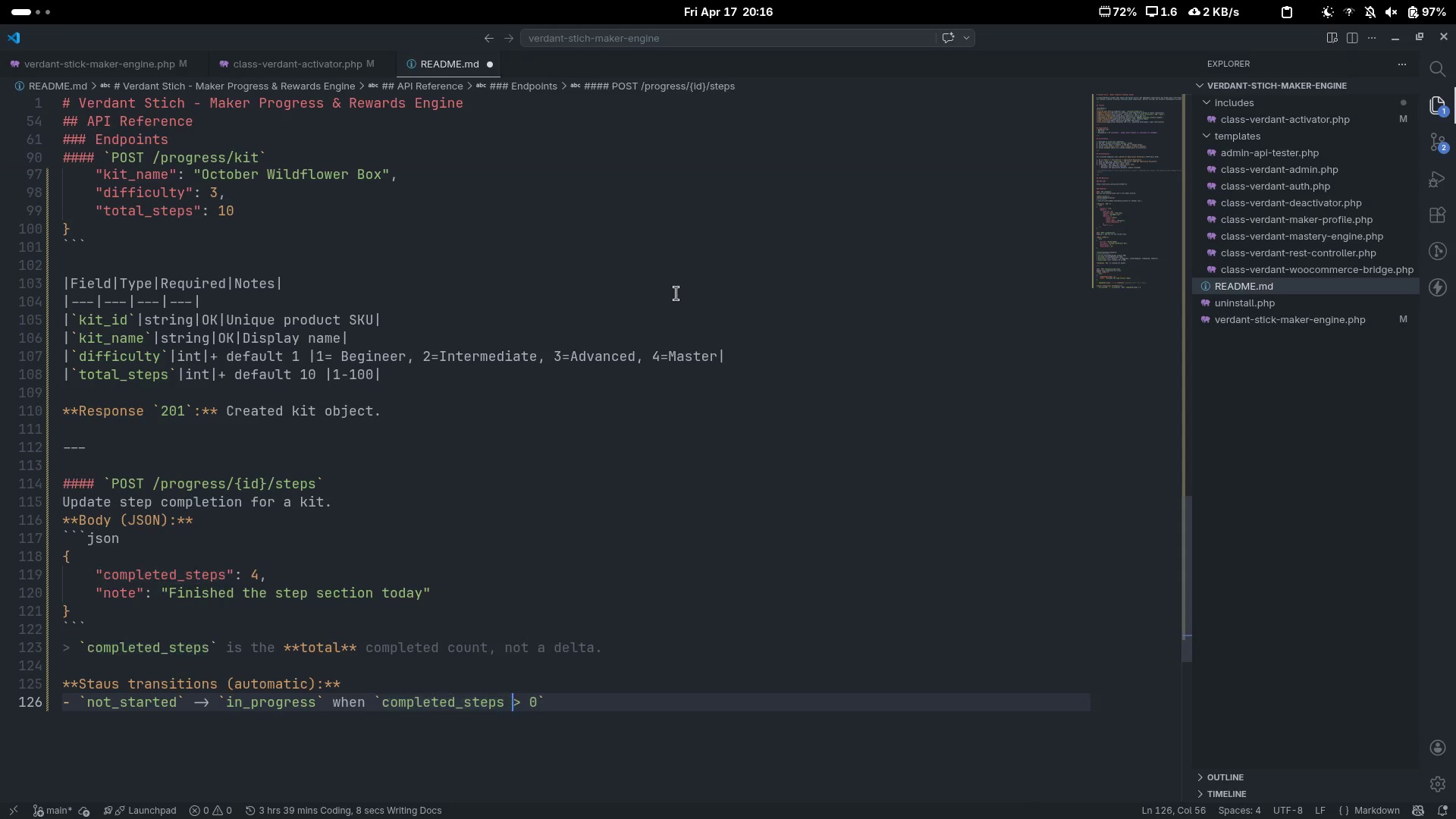 
key(Space)
 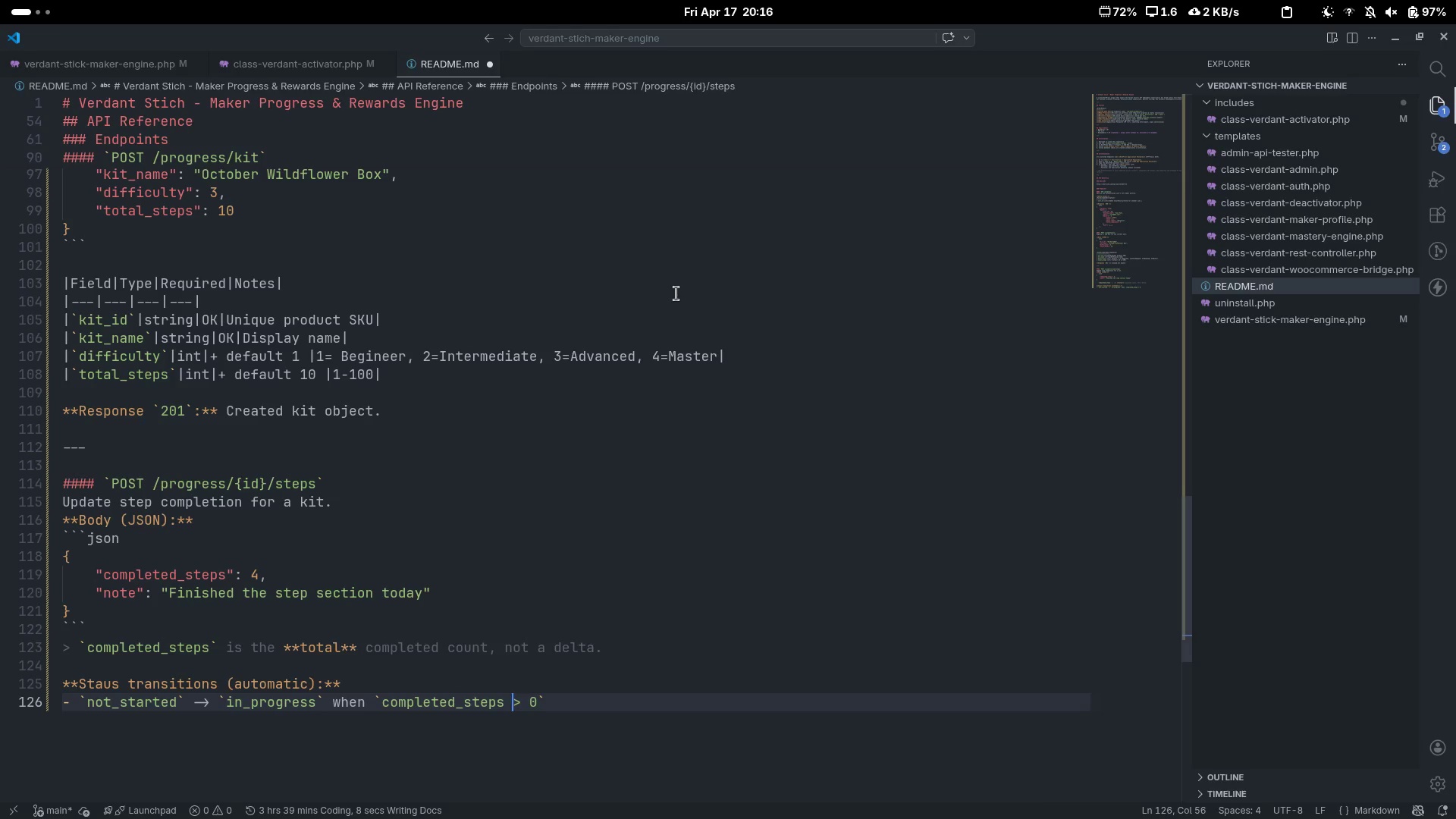 
key(End)
 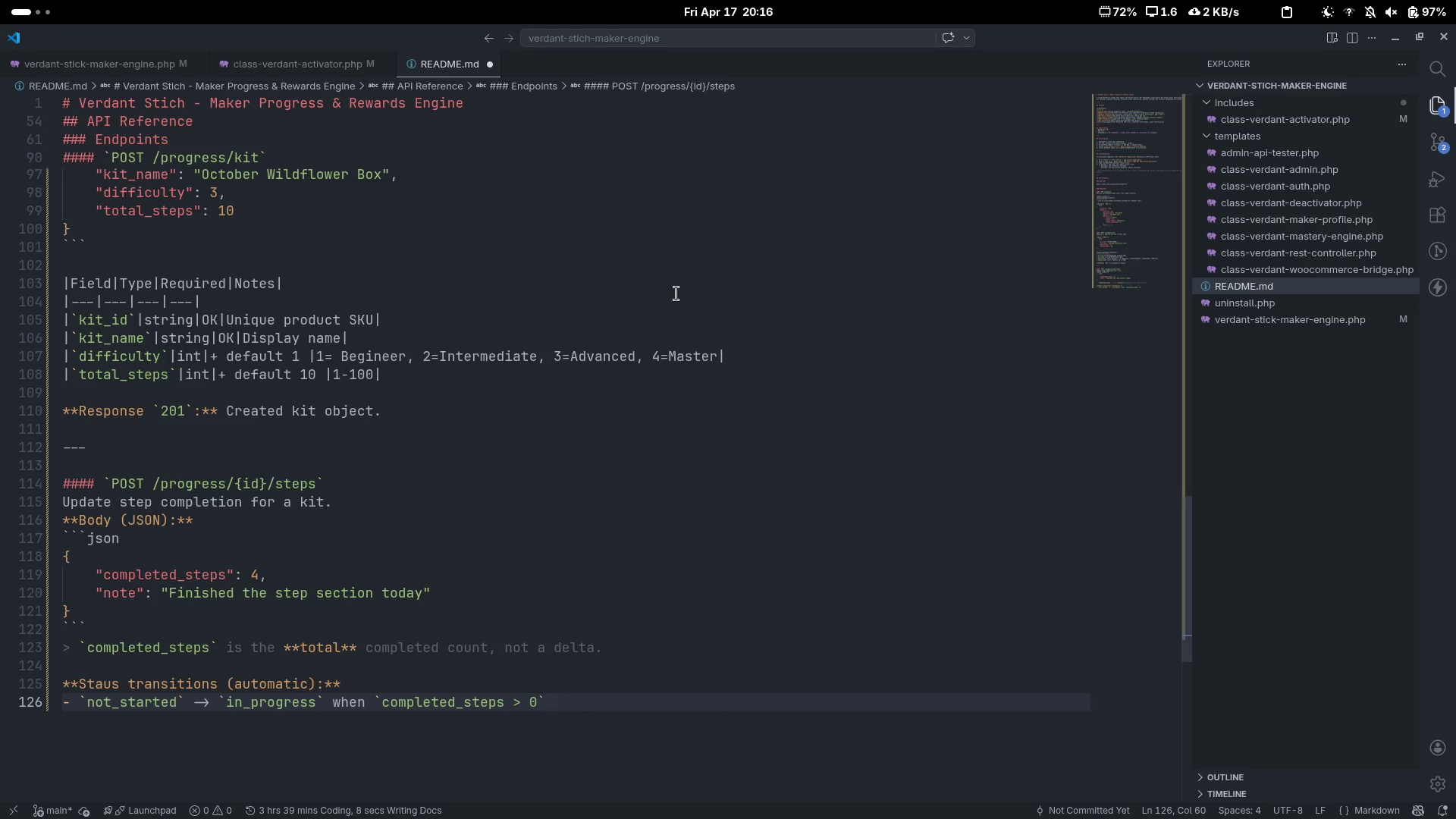 
key(Enter)
 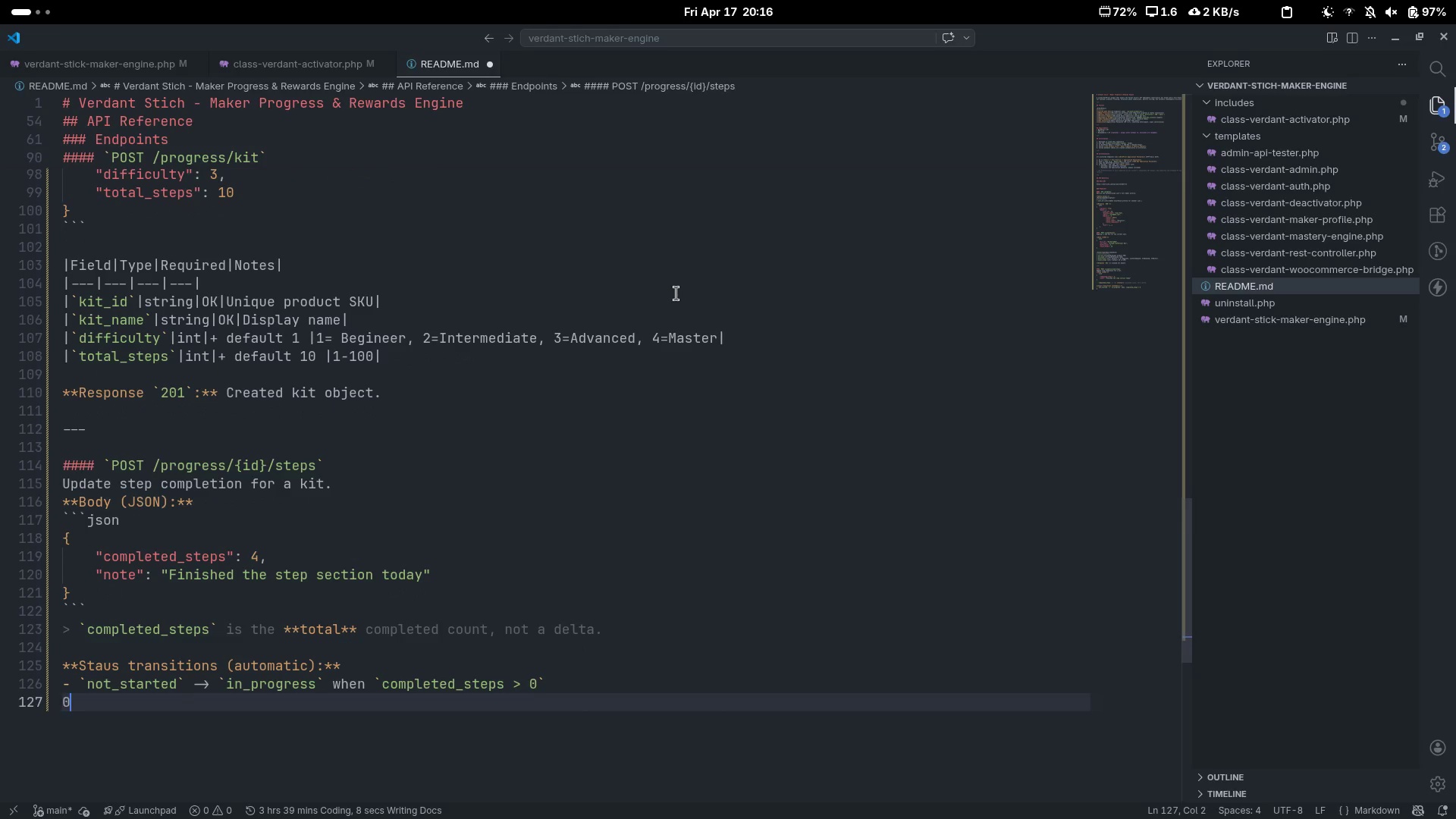 
key(0)
 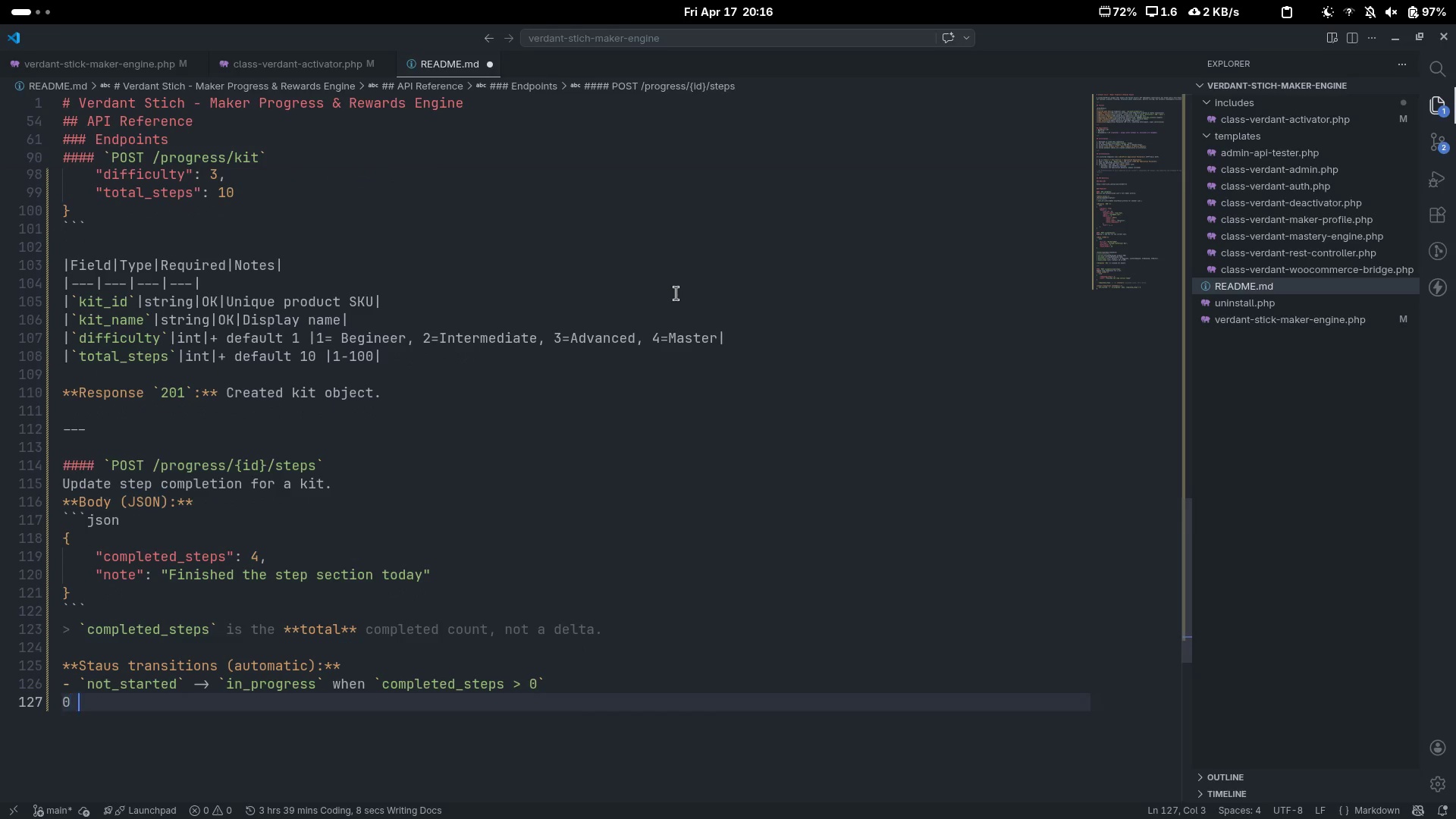 
key(Space)
 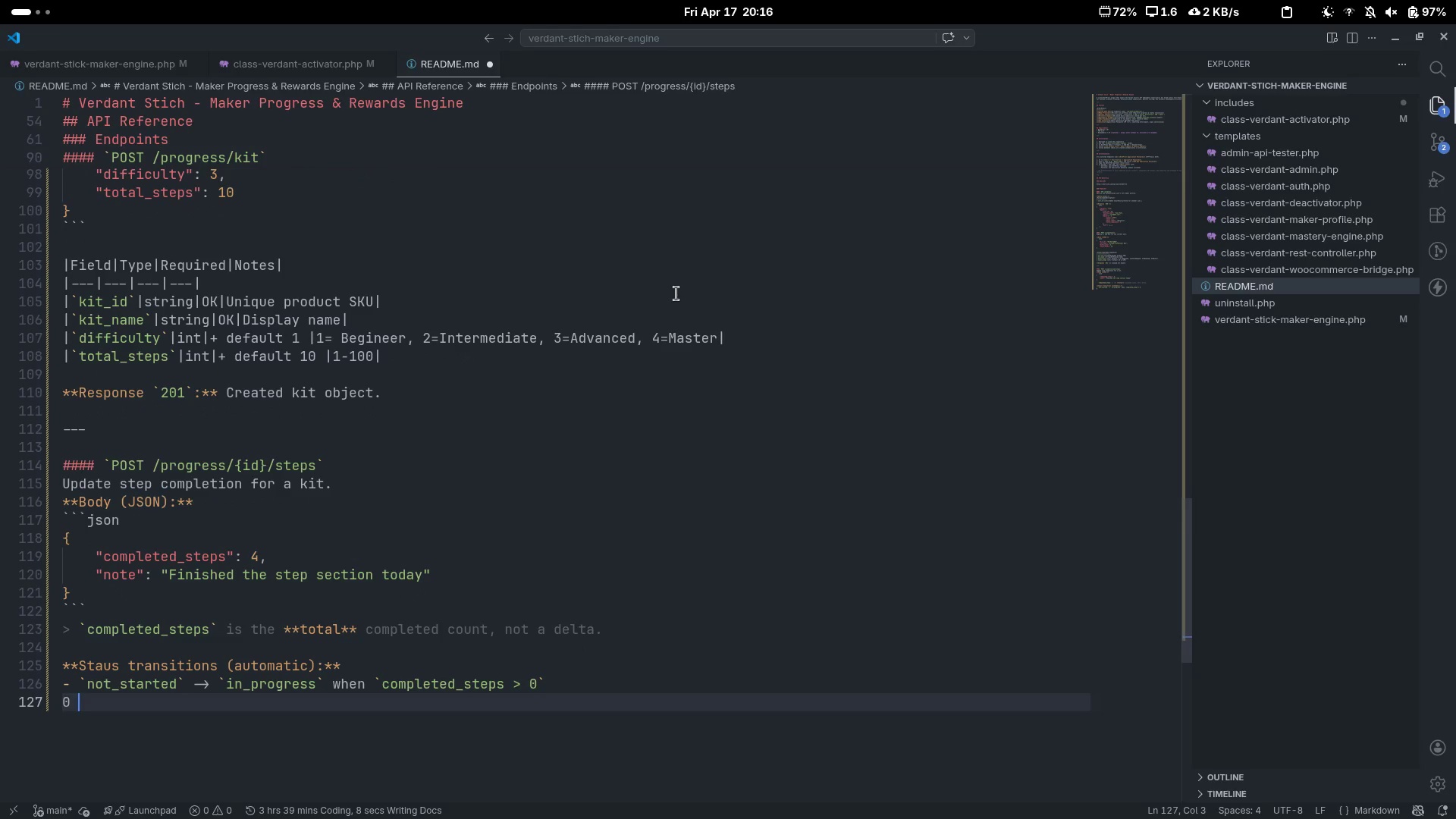 
key(Backspace)
 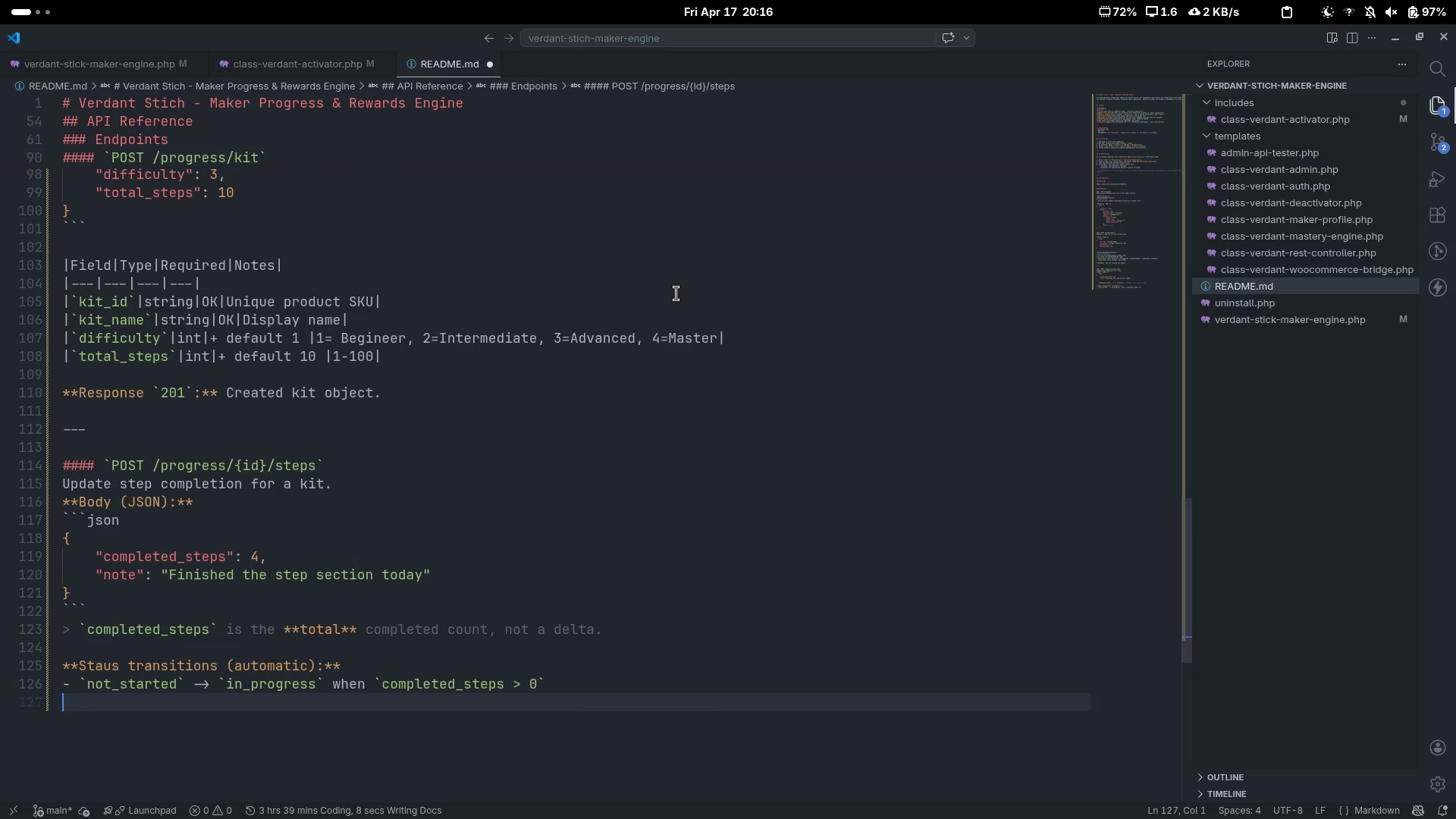 
key(Backspace)
 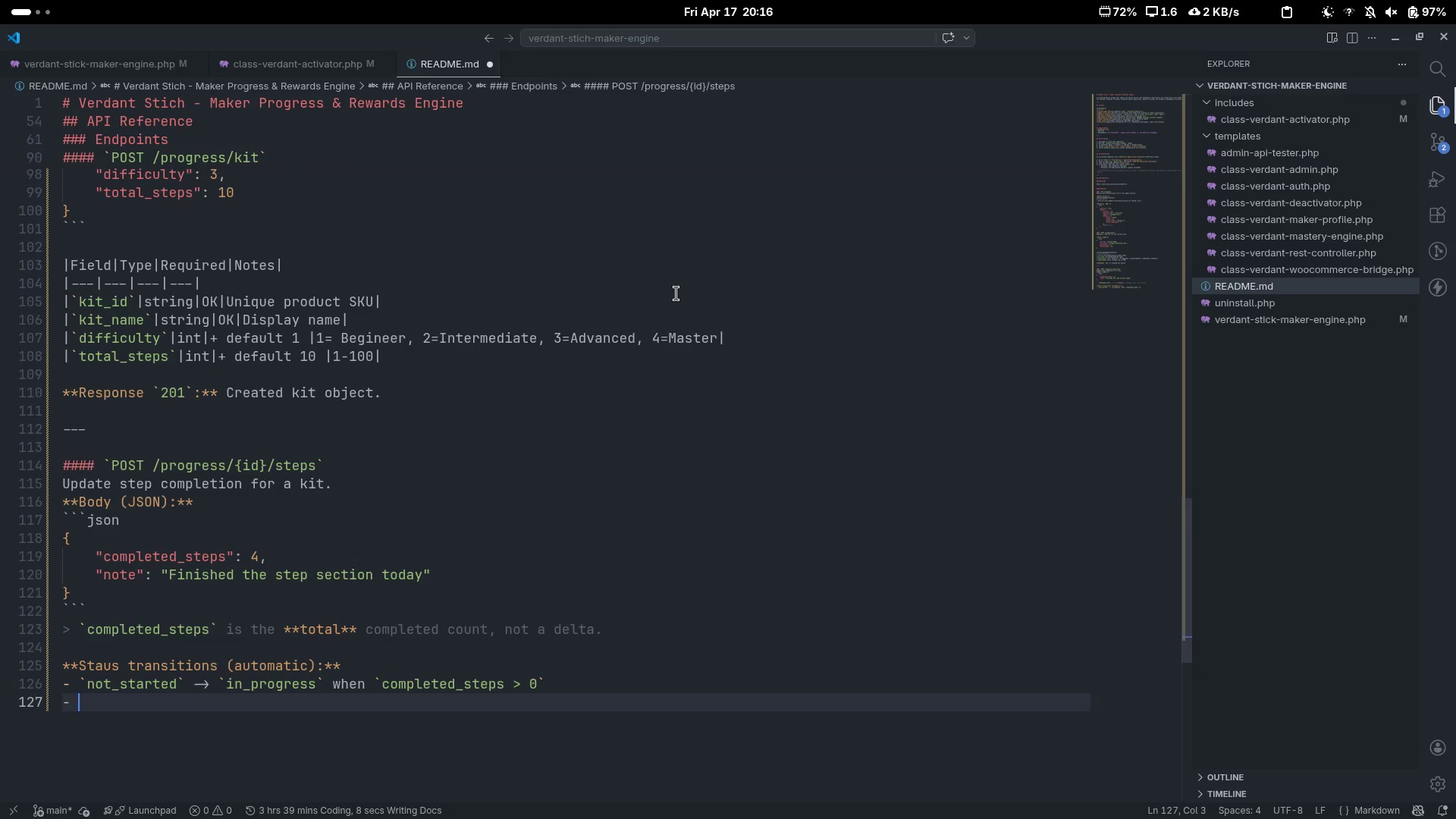 
key(Minus)
 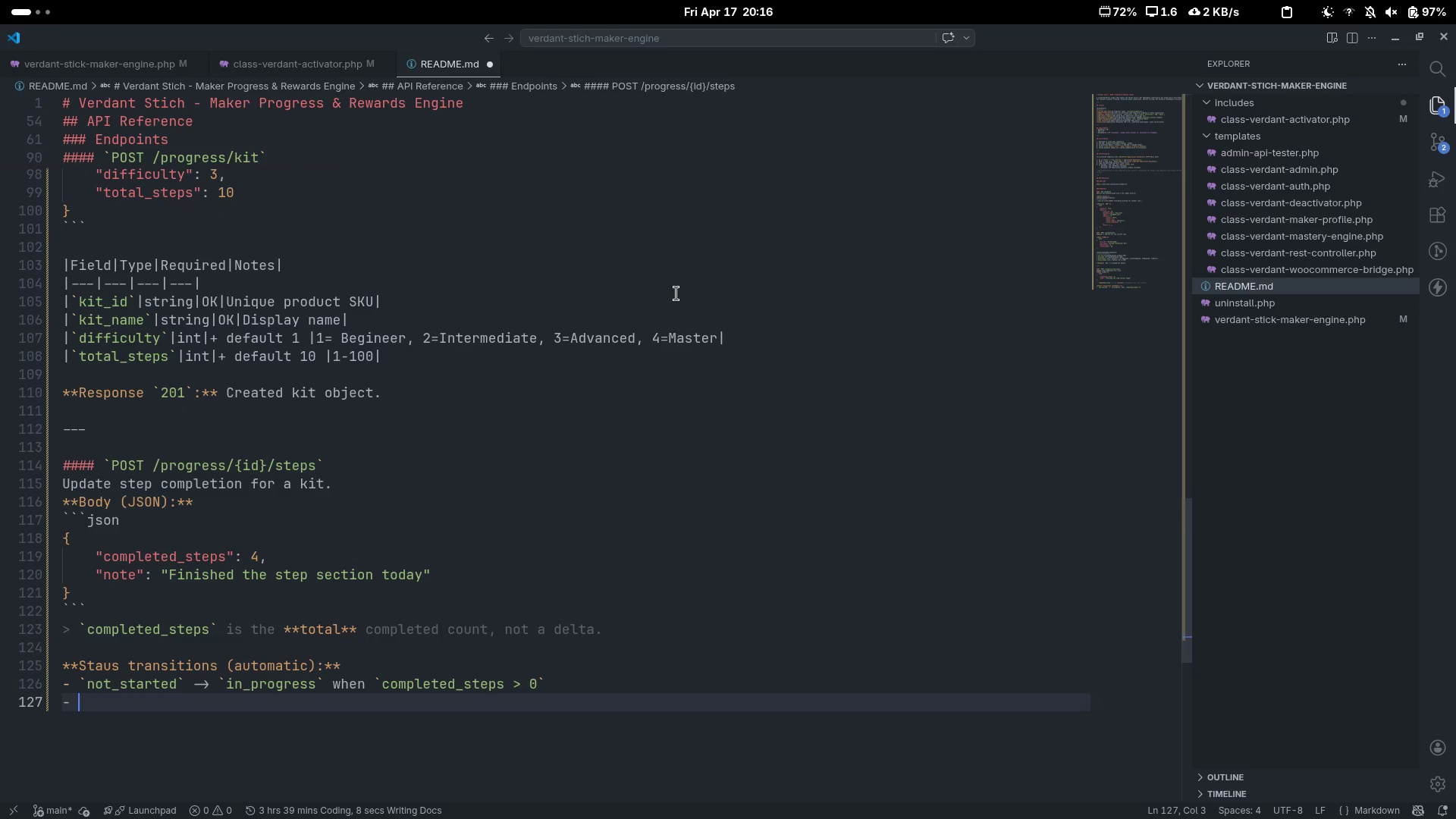 
key(Space)
 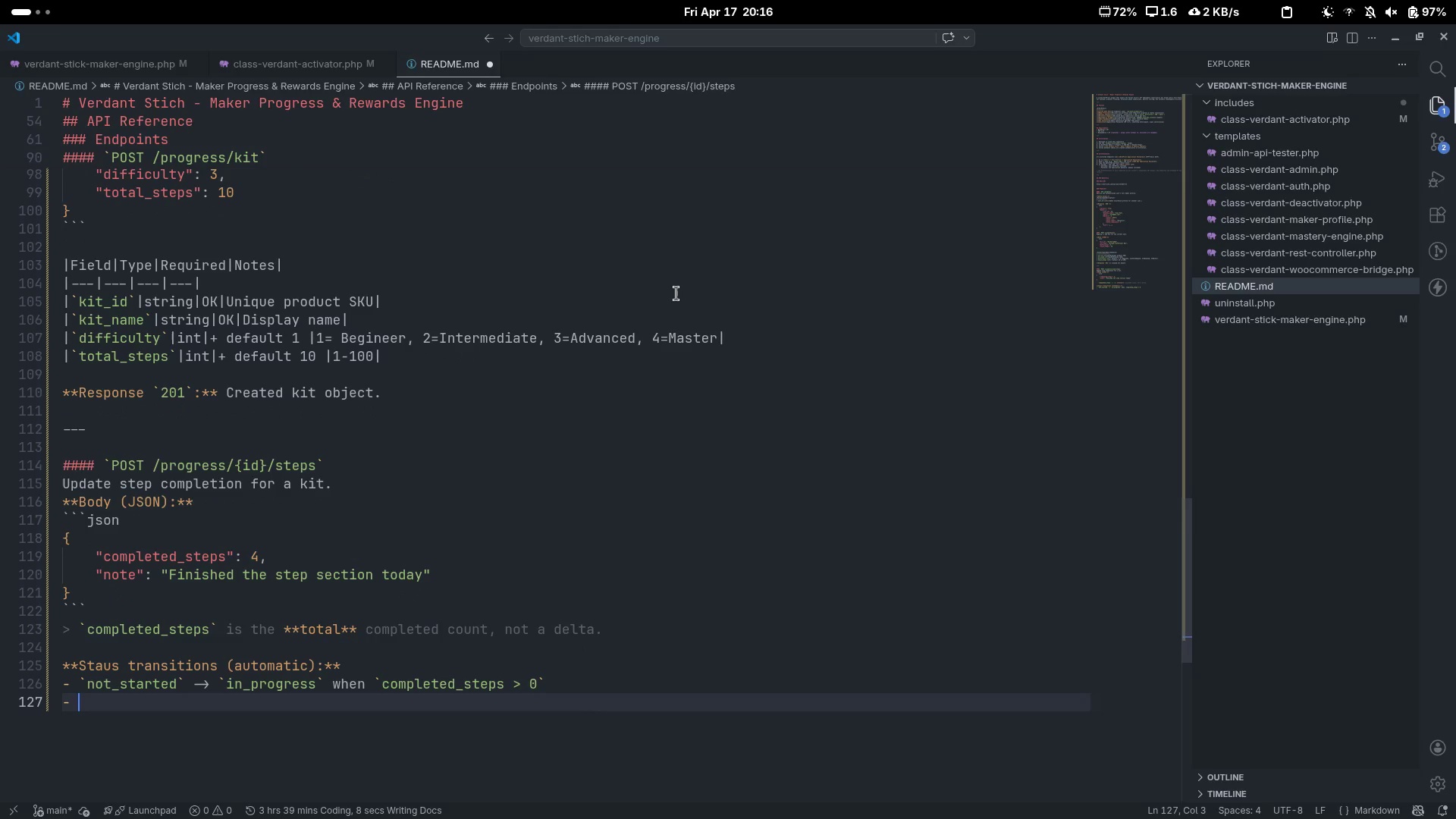 
key(Backquote)
 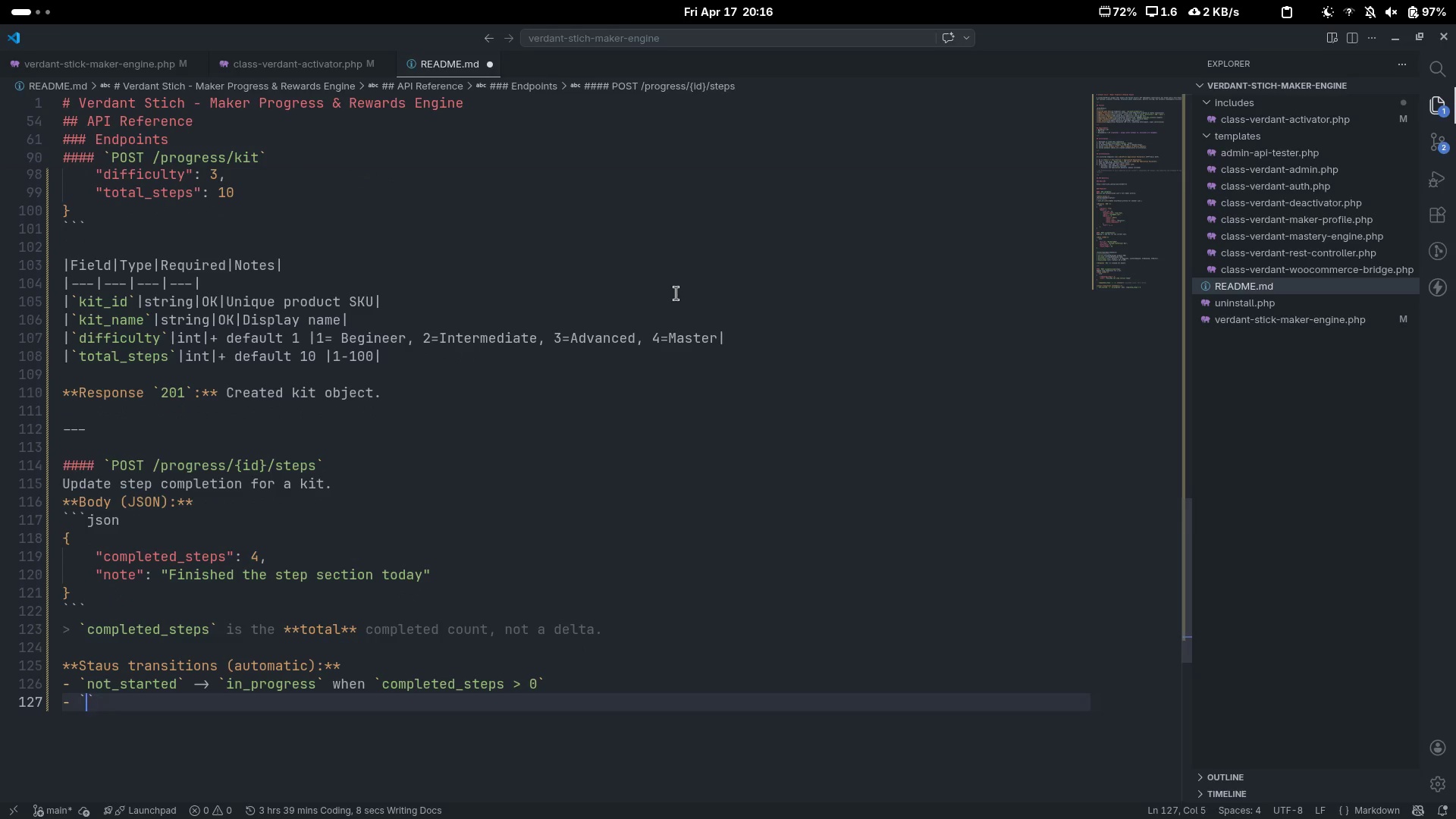 
key(Backquote)
 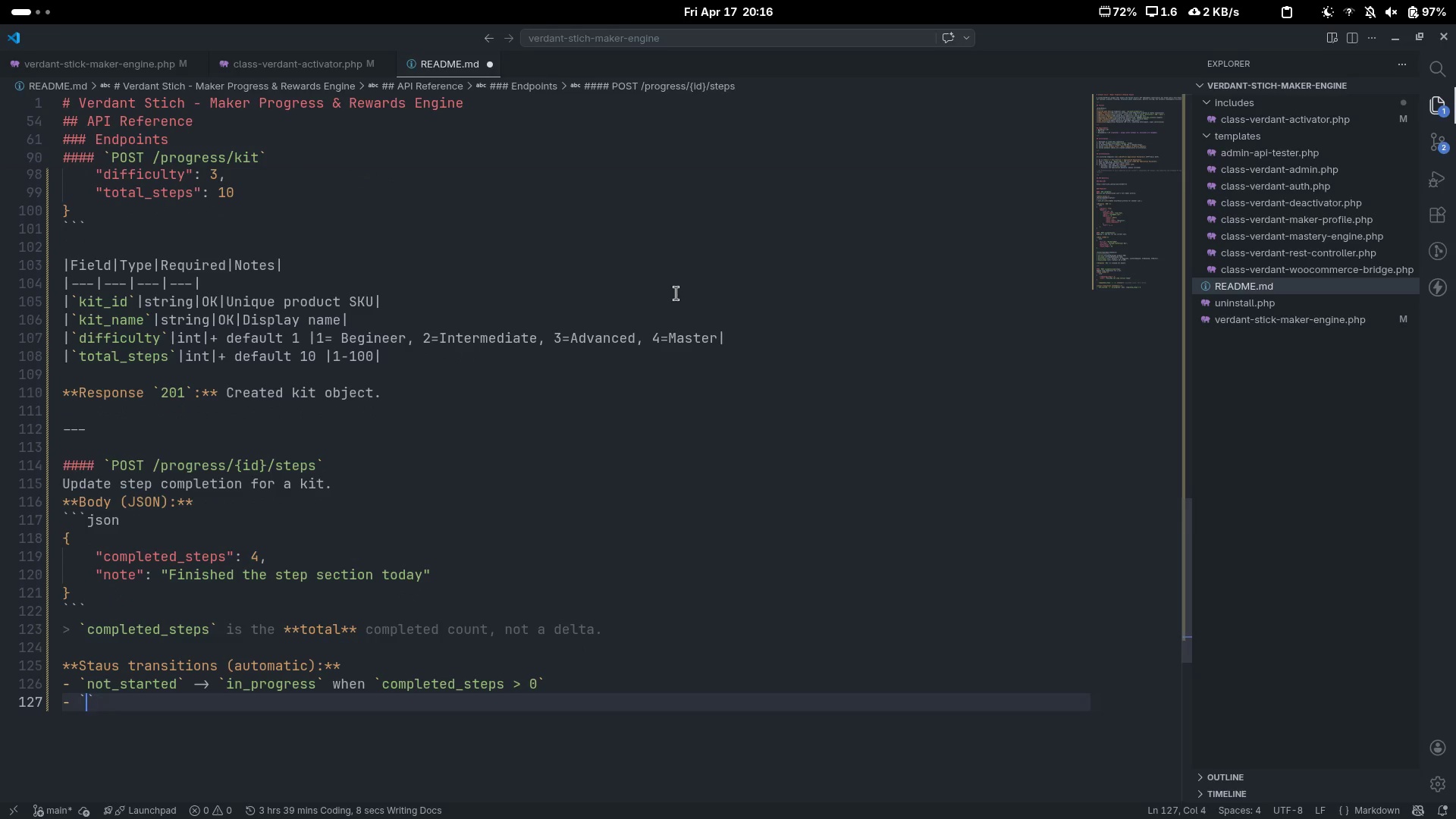 
key(ArrowLeft)
 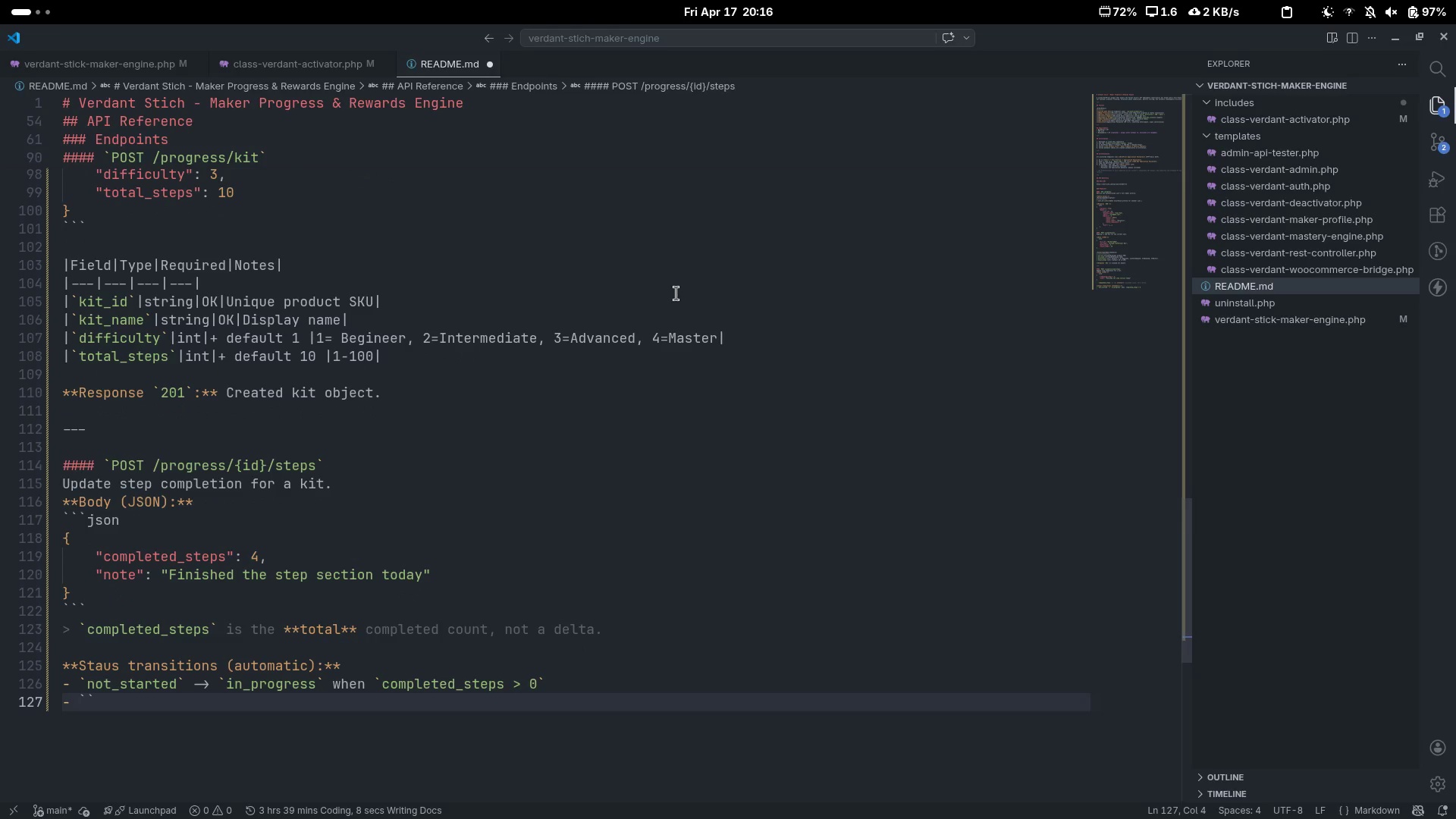 
type(in_progress)
 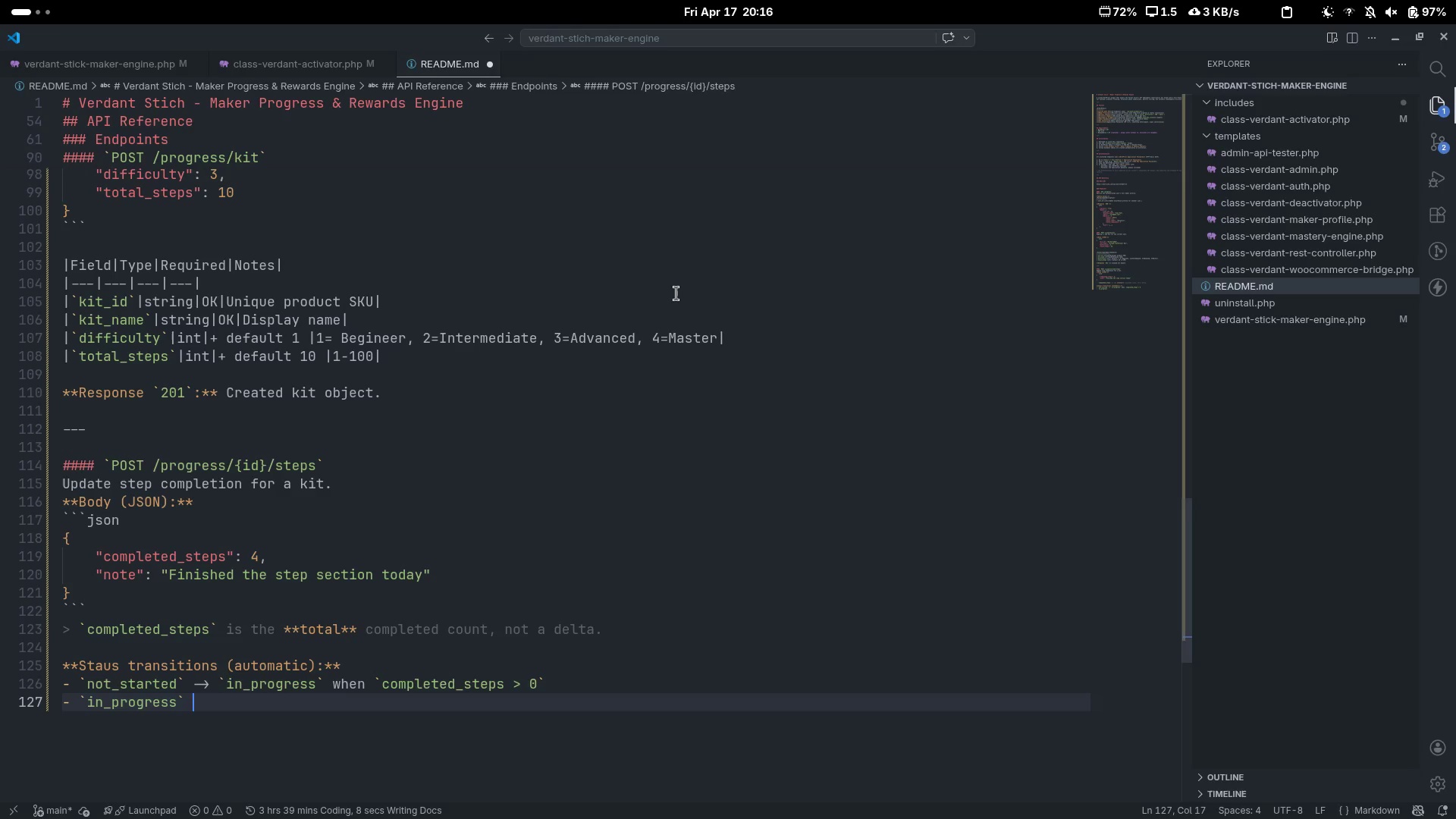 
 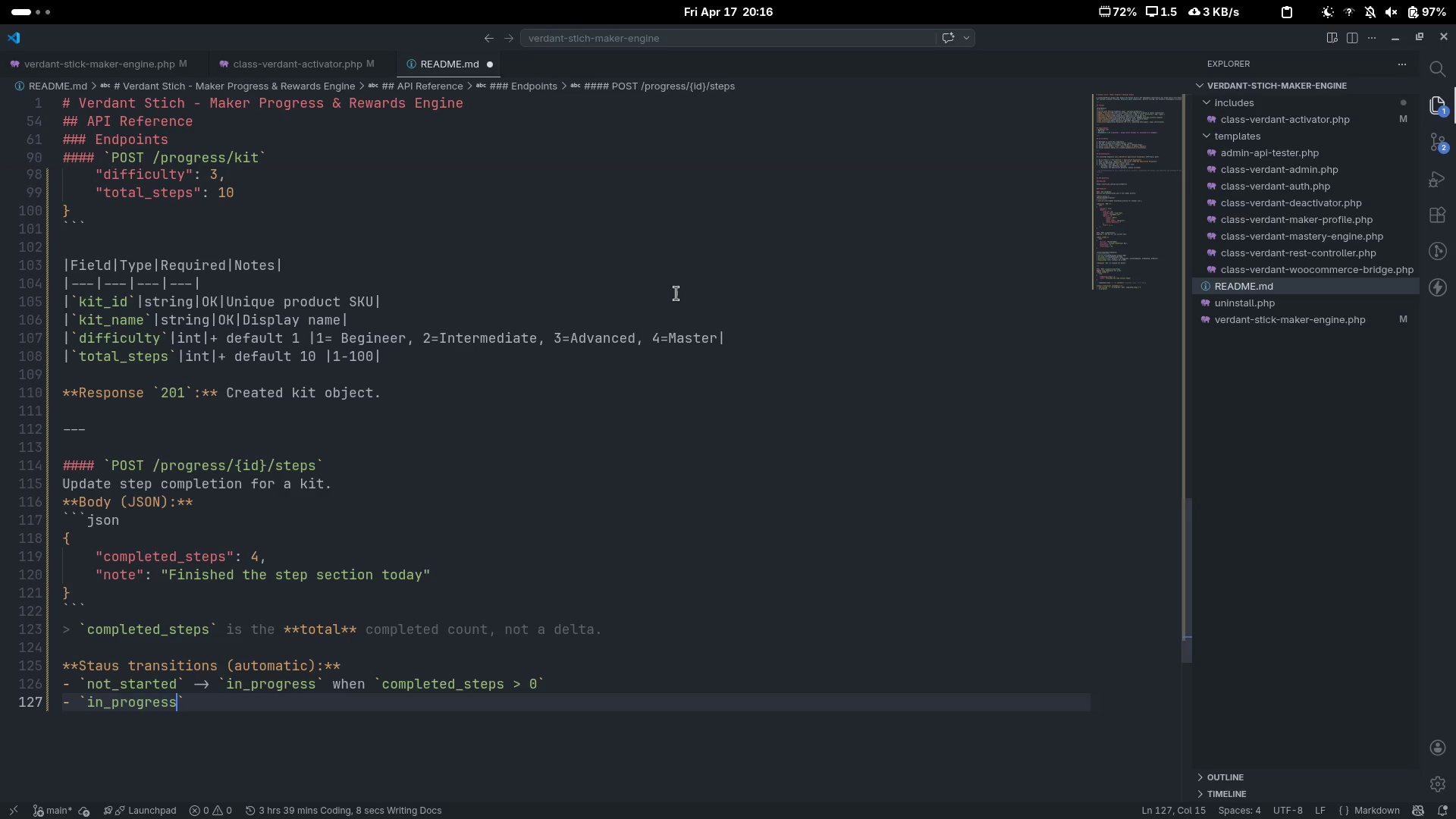 
key(ArrowRight)
 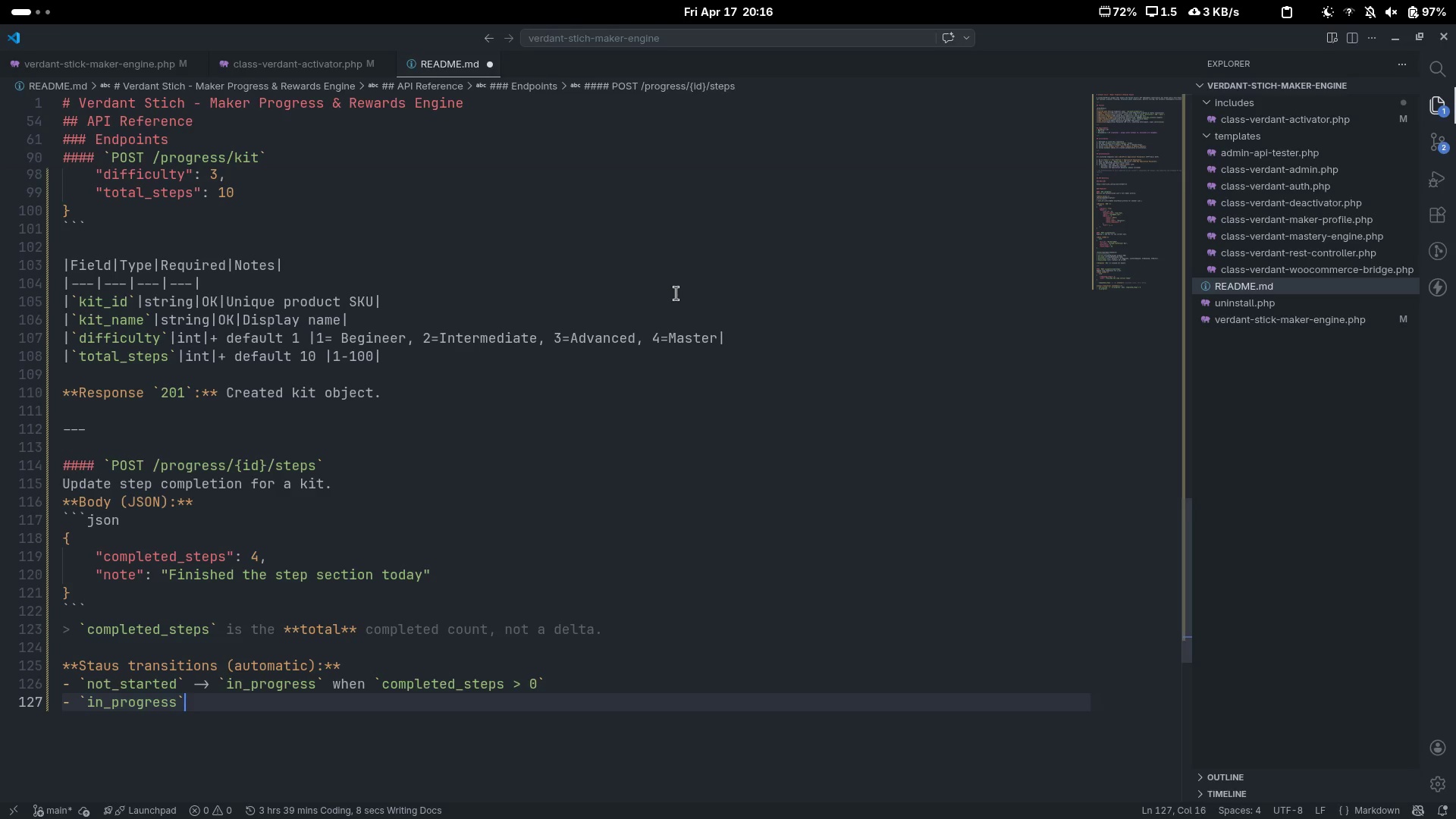 
key(Tab)
 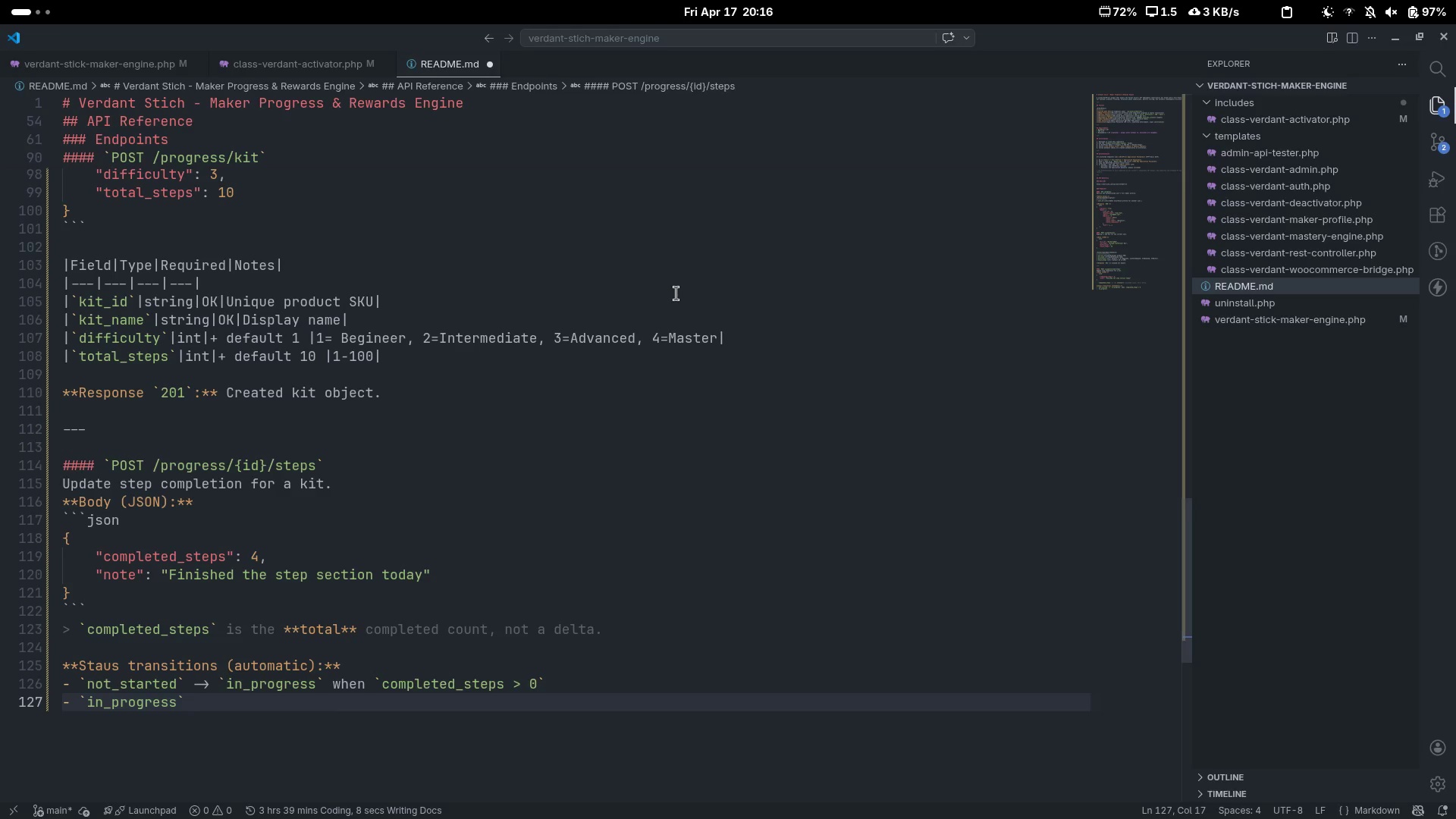 
key(Minus)
 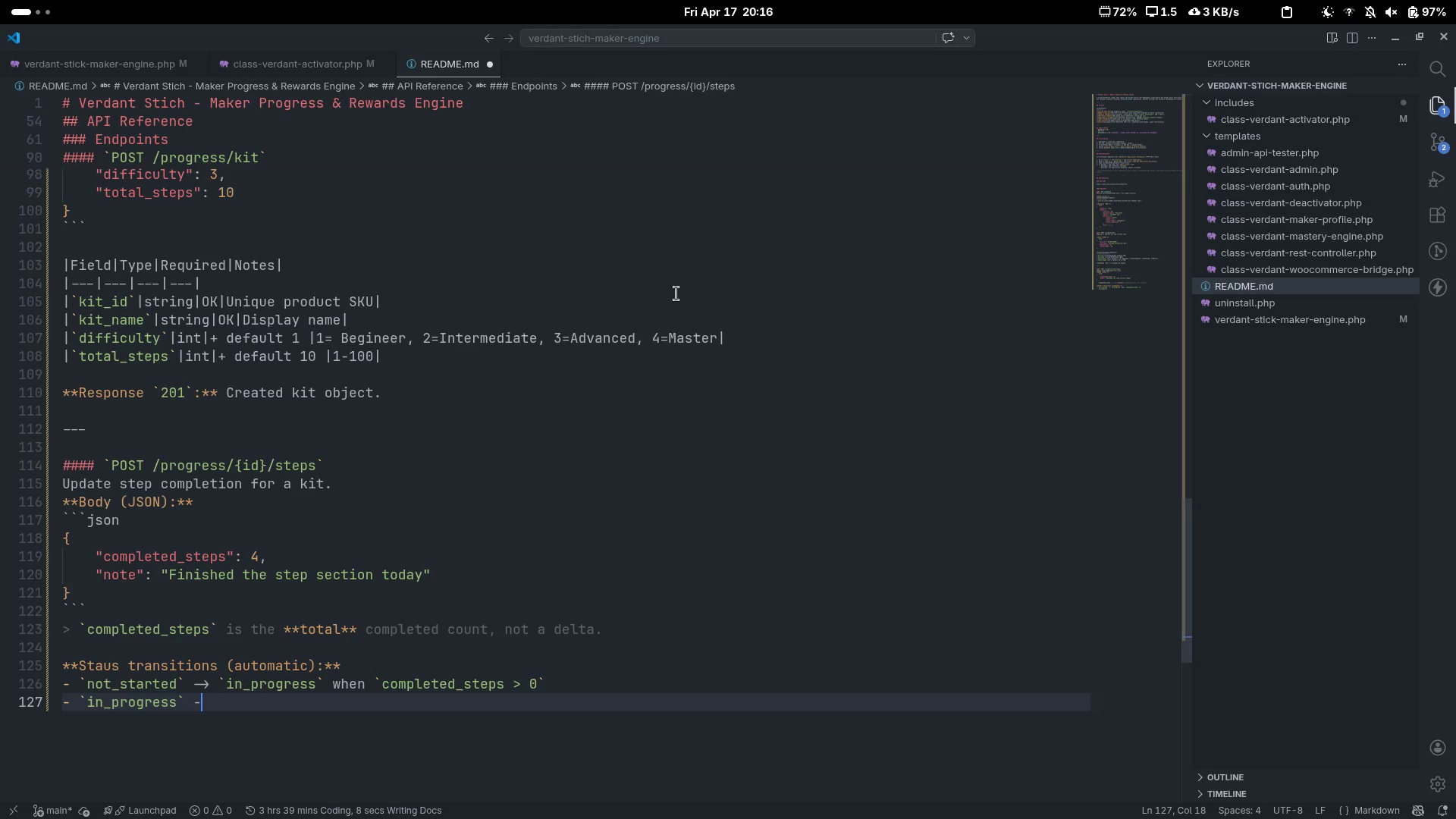 
key(Shift+ShiftLeft)
 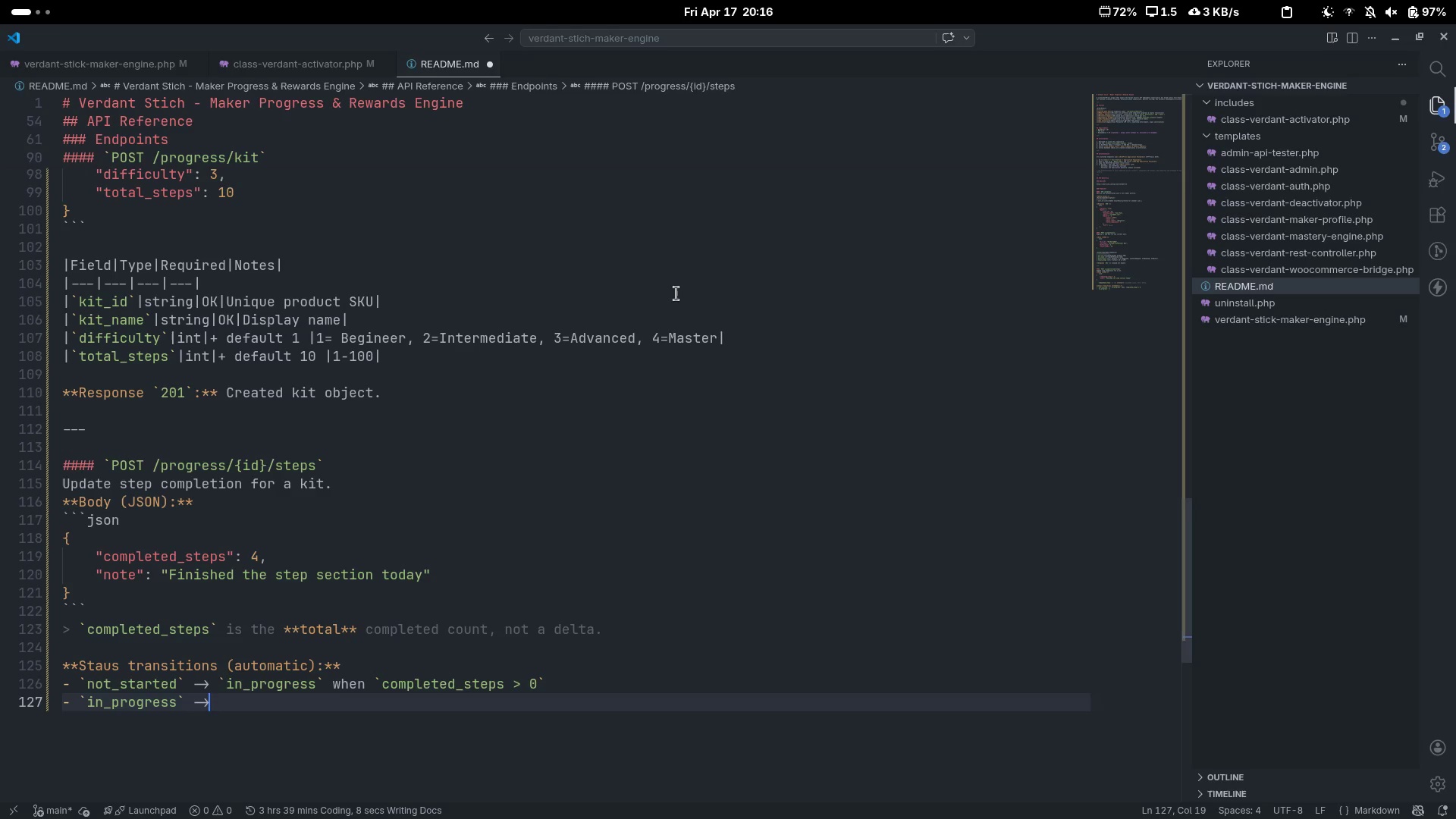 
key(Shift+Period)
 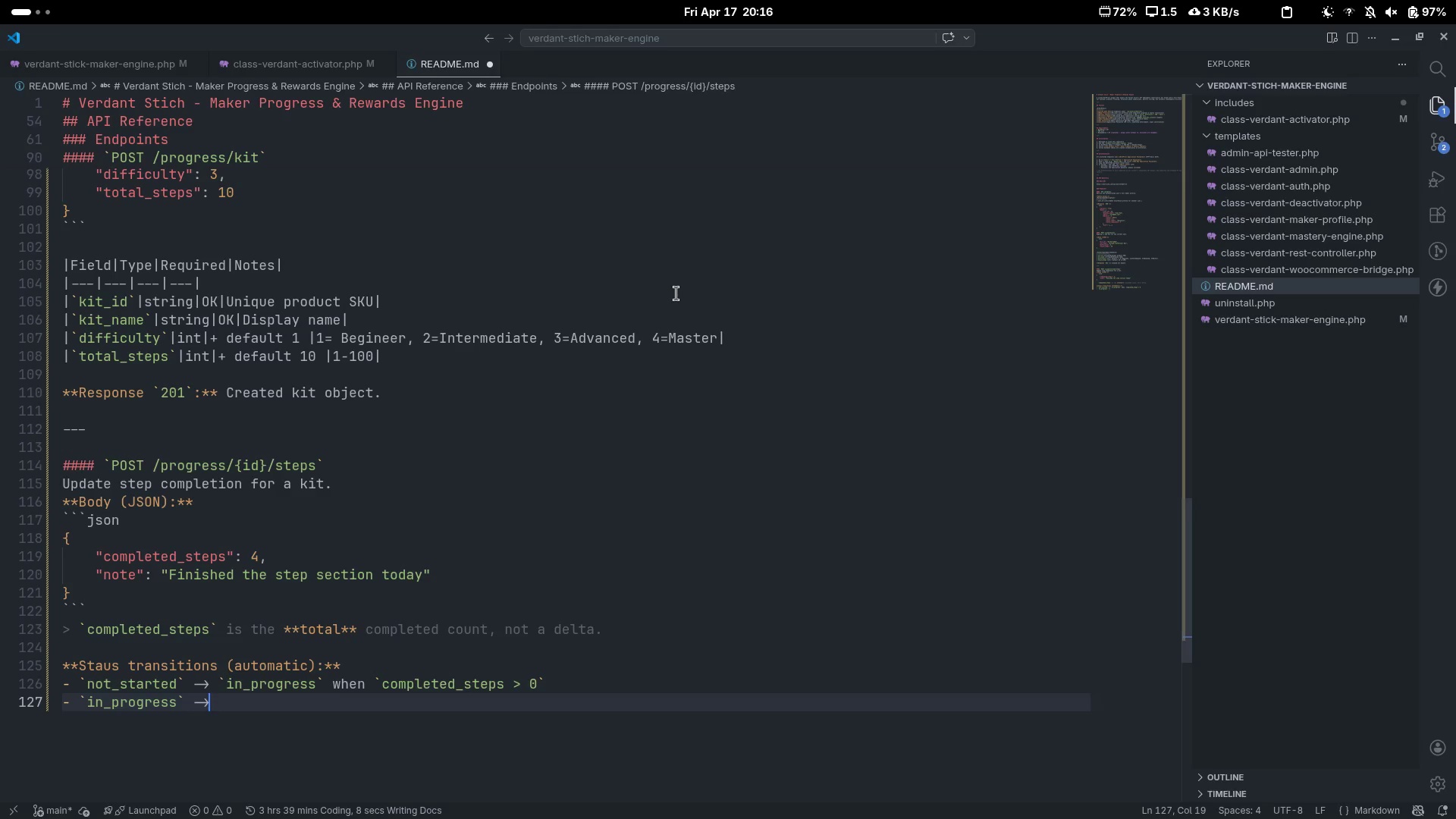 
key(Space)
 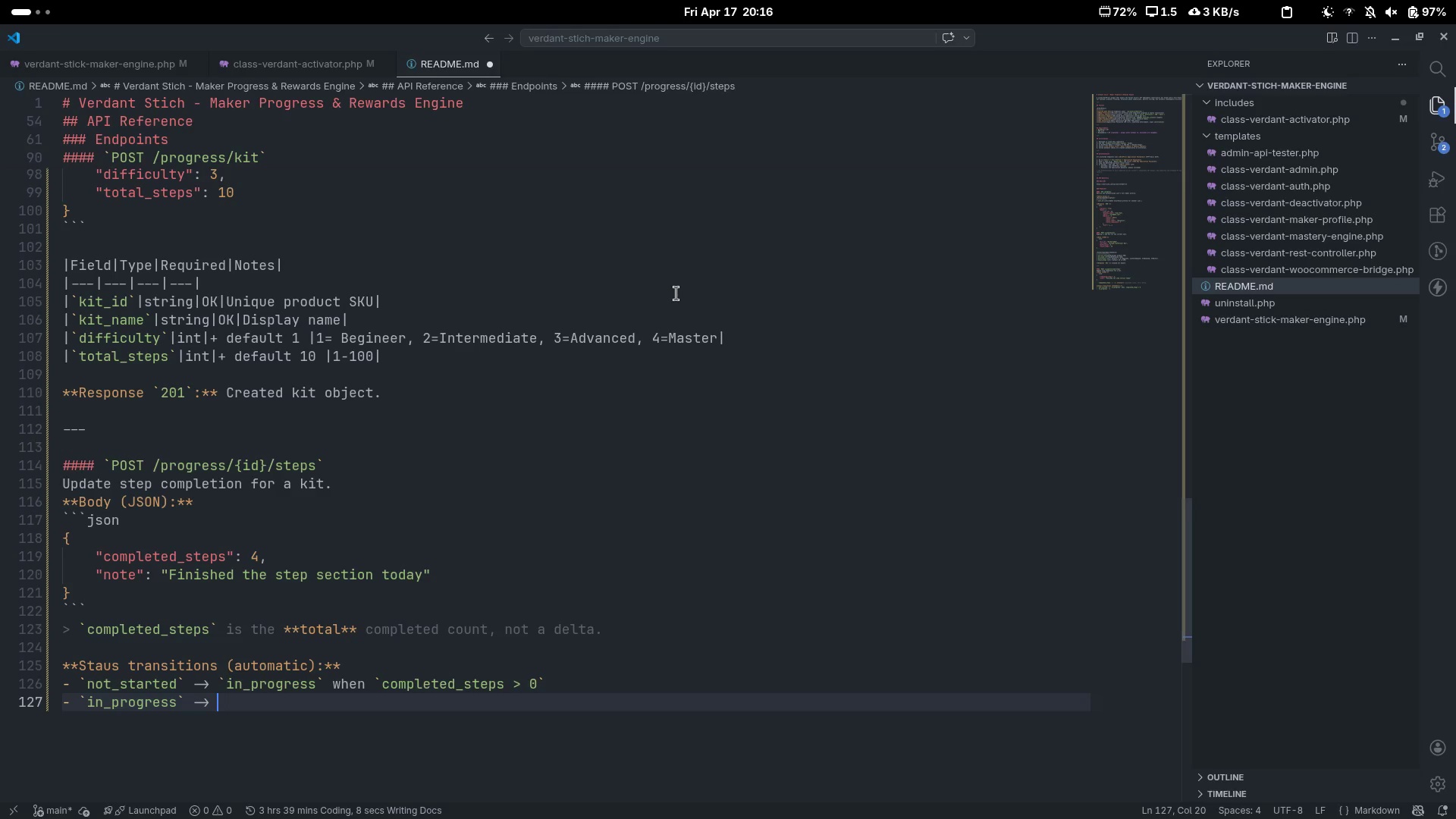 
key(Quote)
 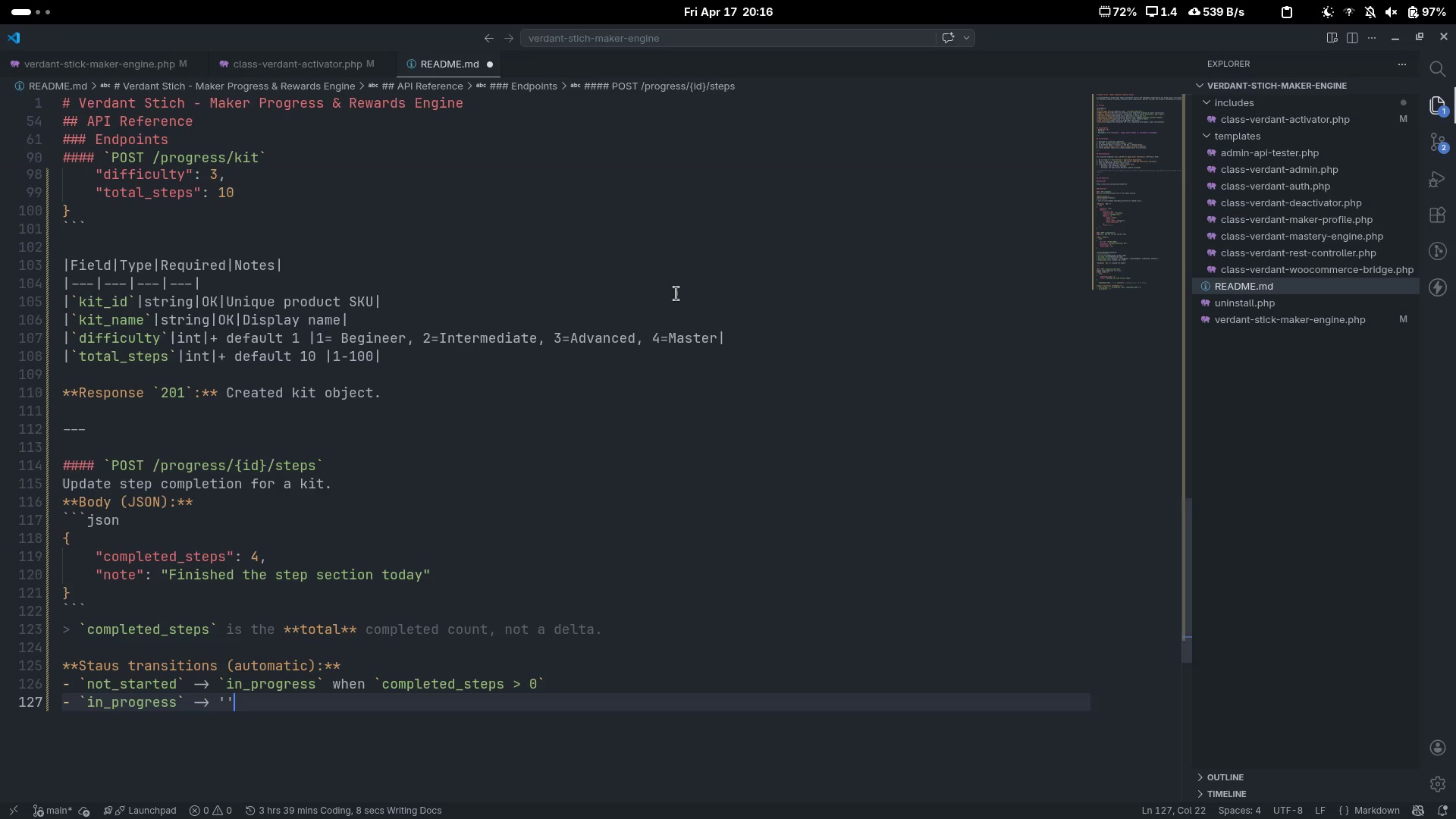 
key(Quote)
 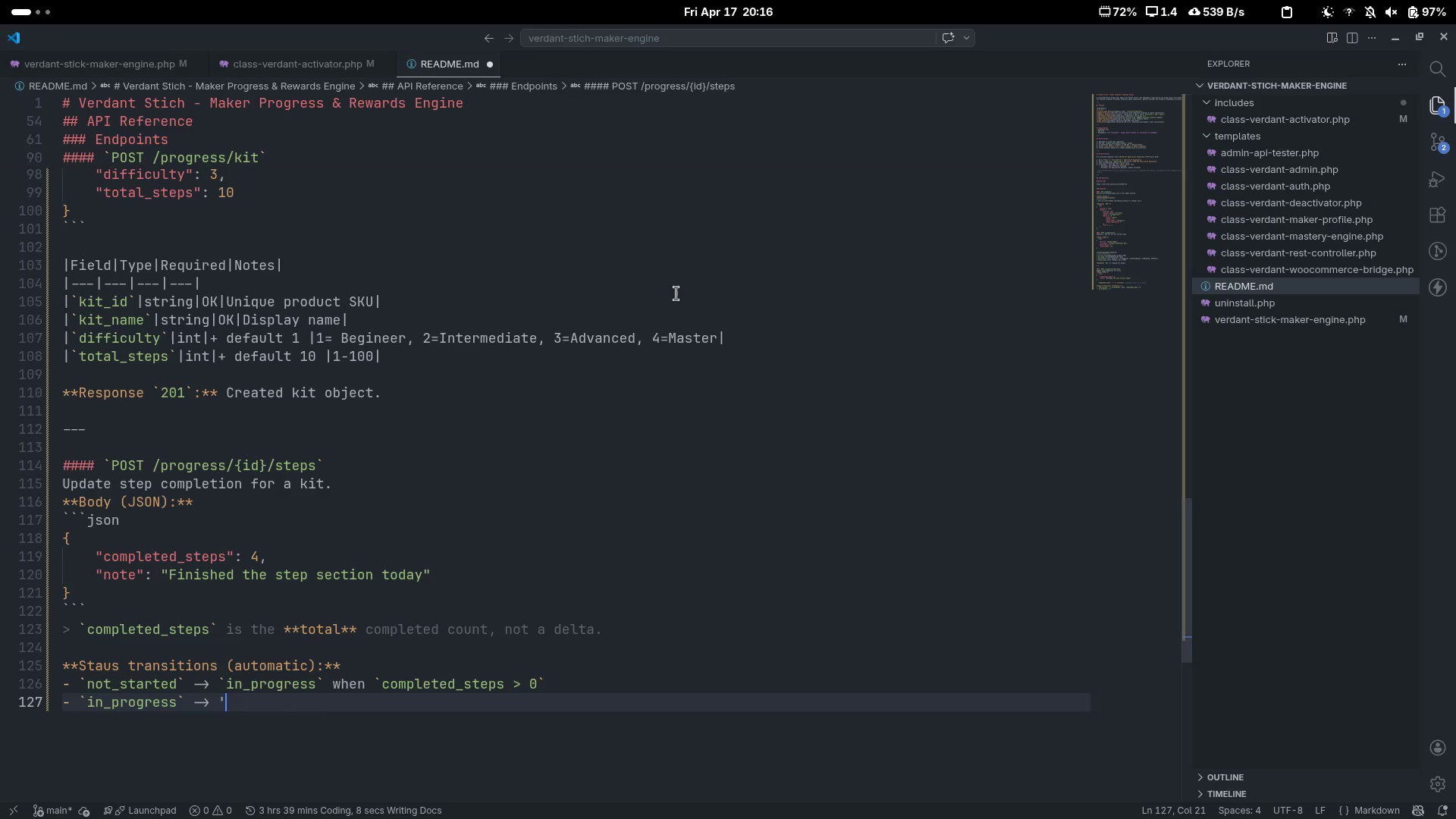 
key(Backspace)
 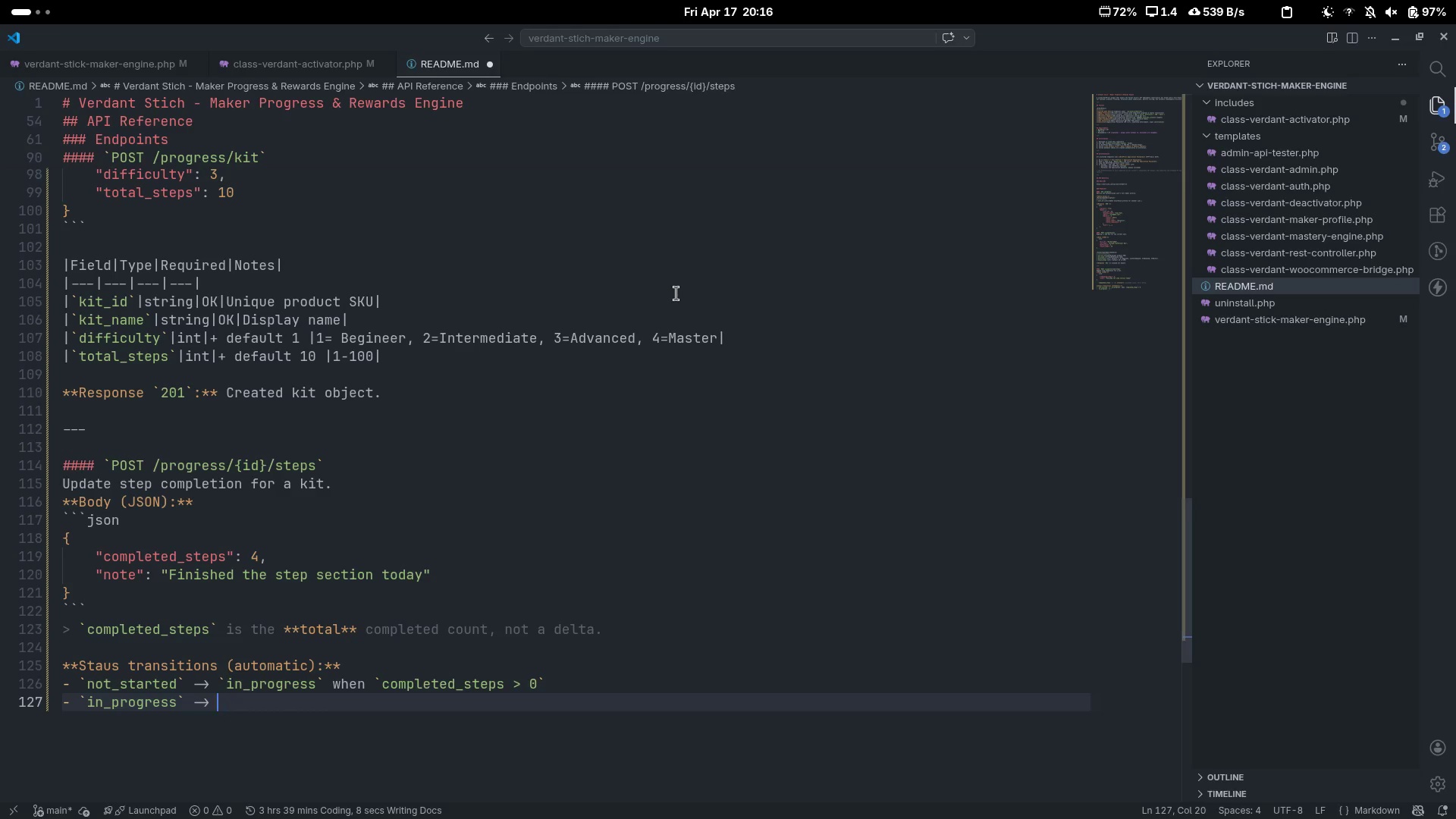 
key(Backspace)
 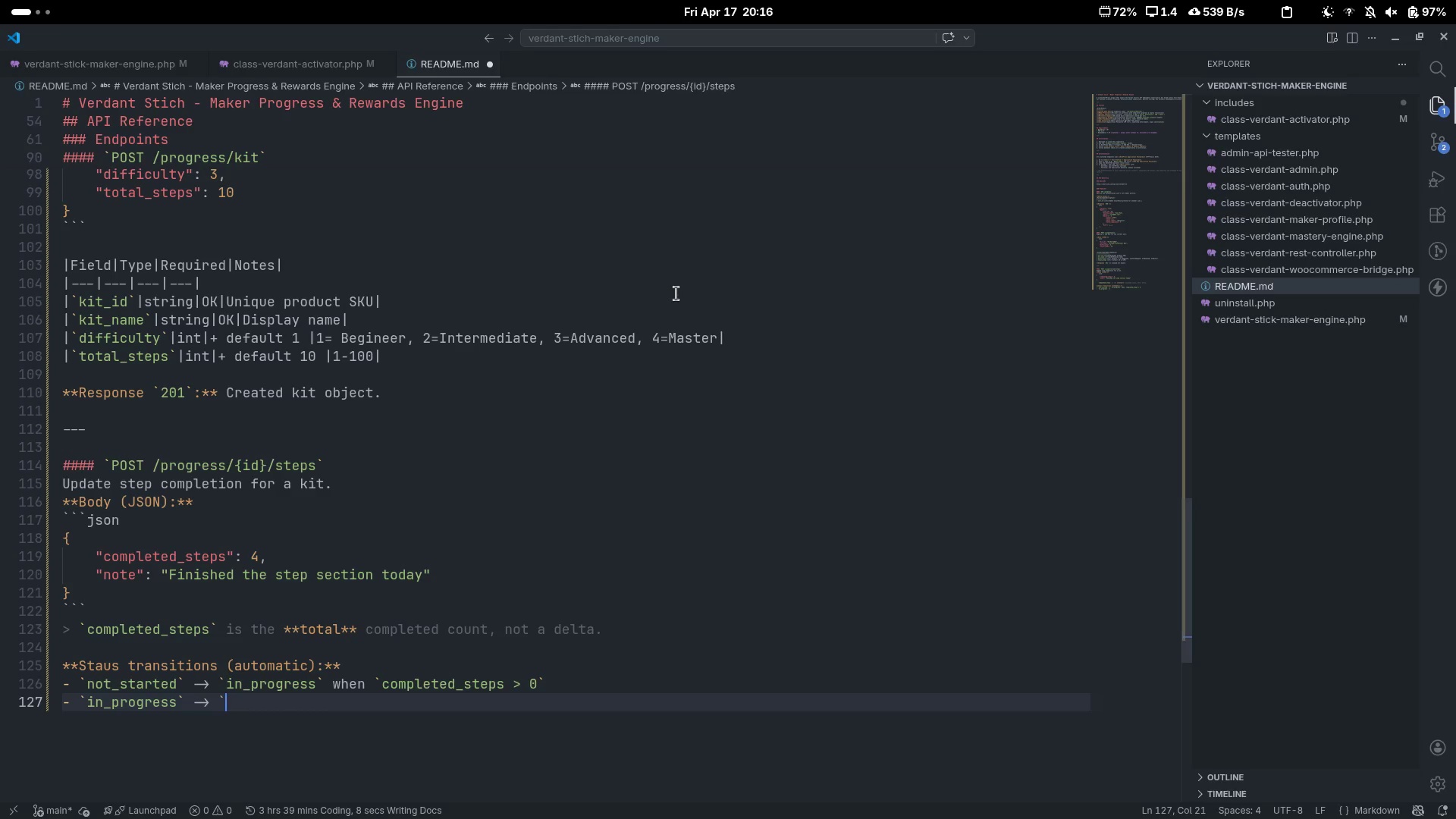 
key(Backquote)
 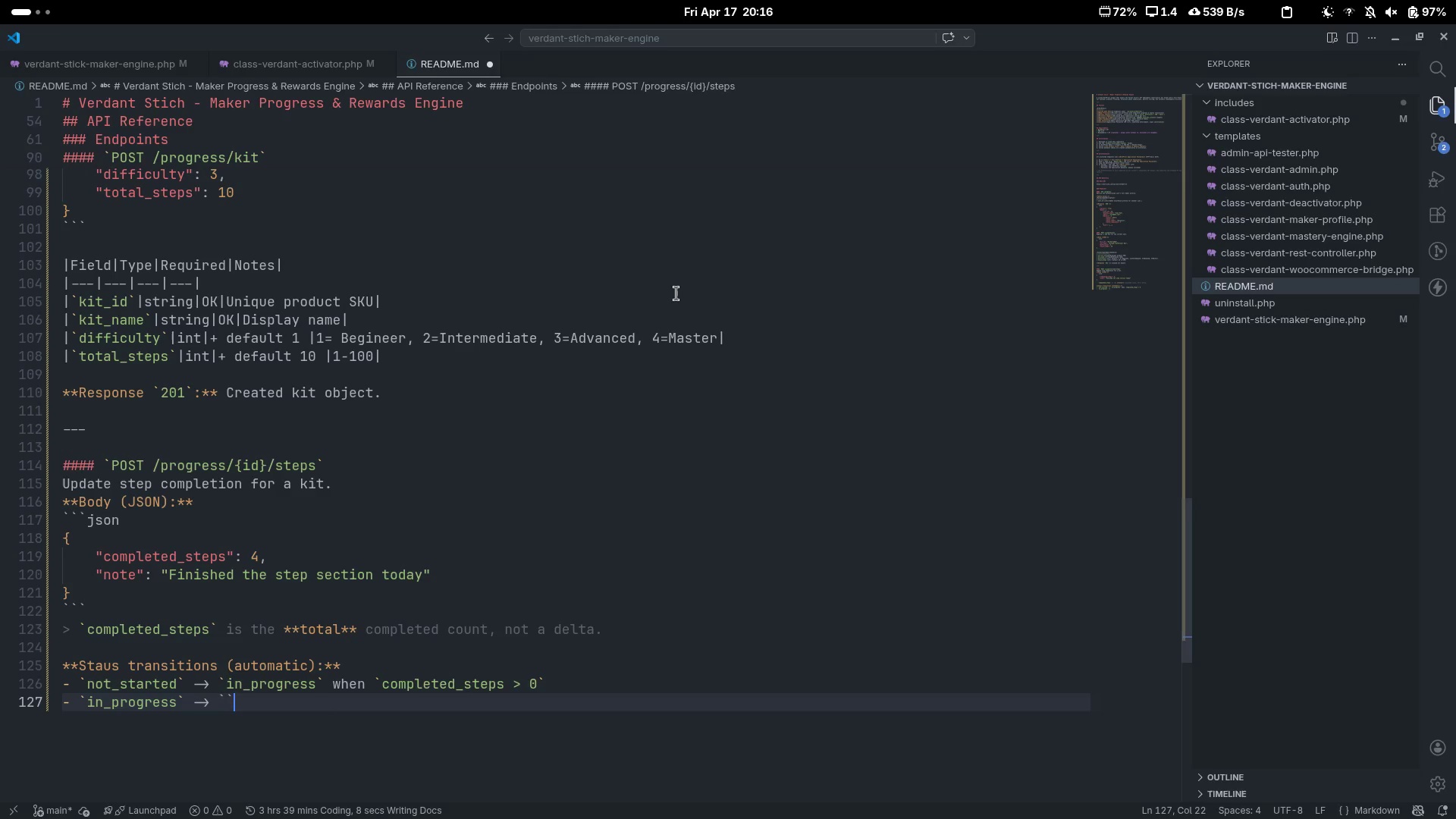 
key(Backquote)
 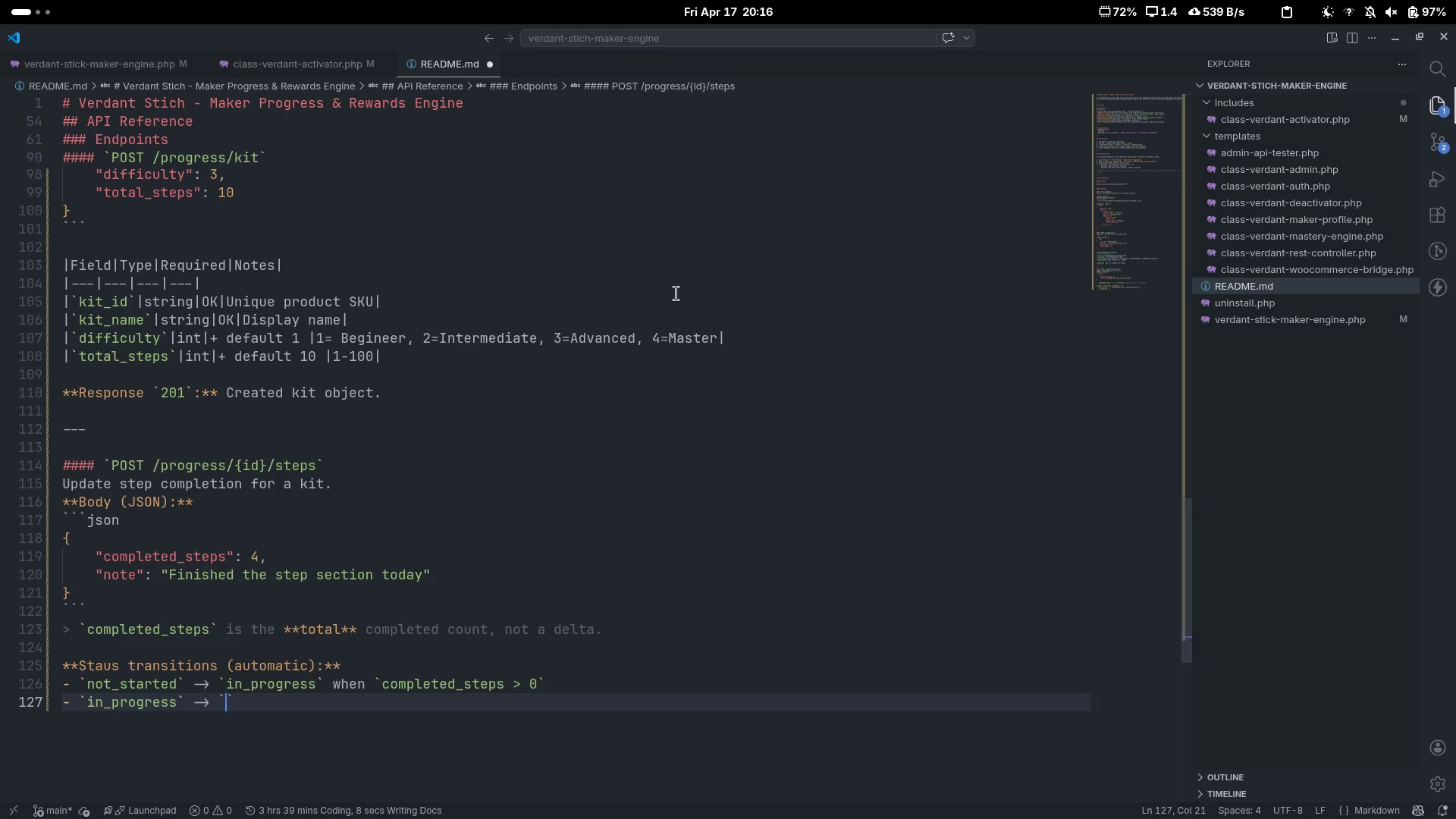 
key(ArrowLeft)
 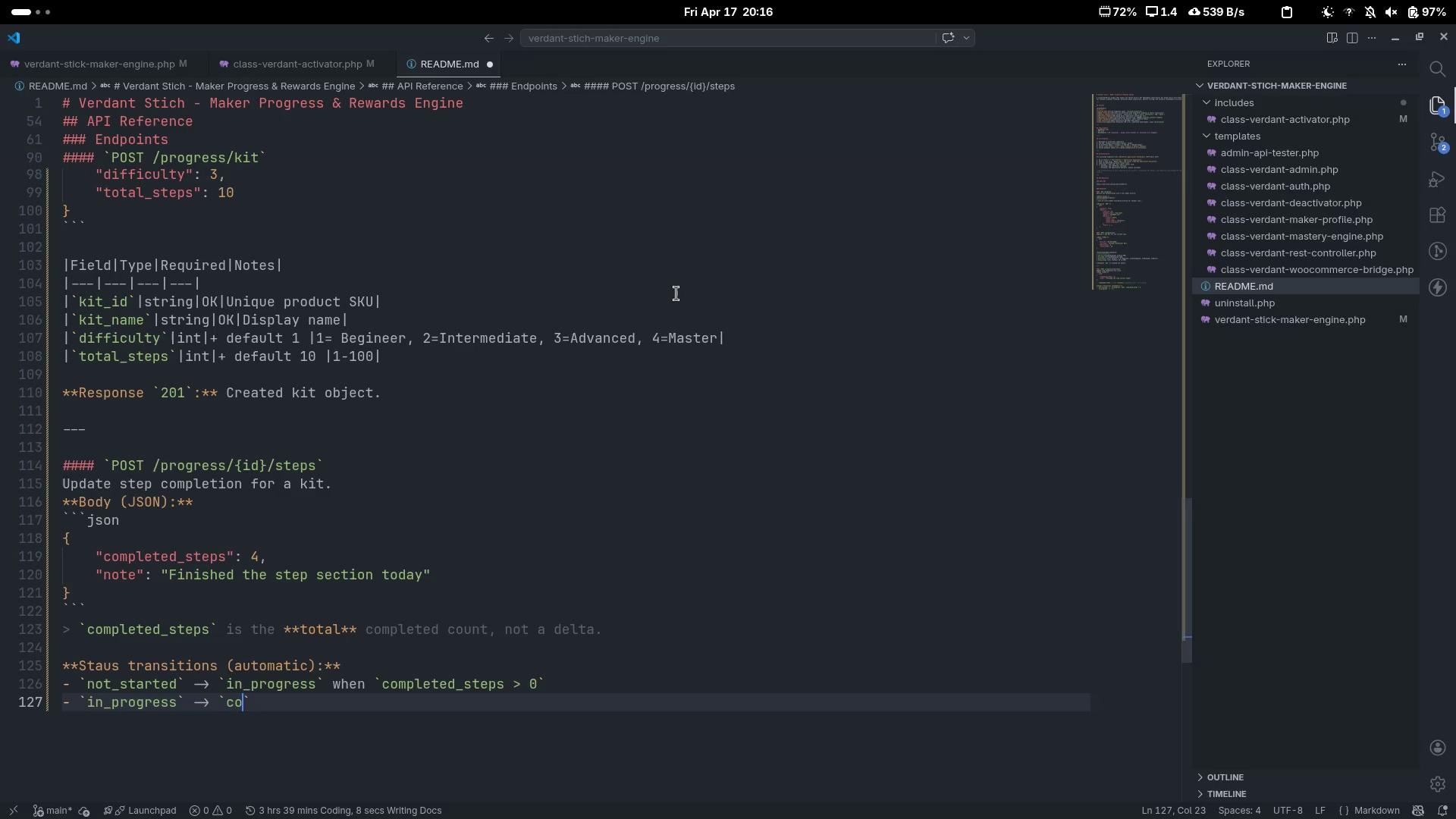 
type(completed)
 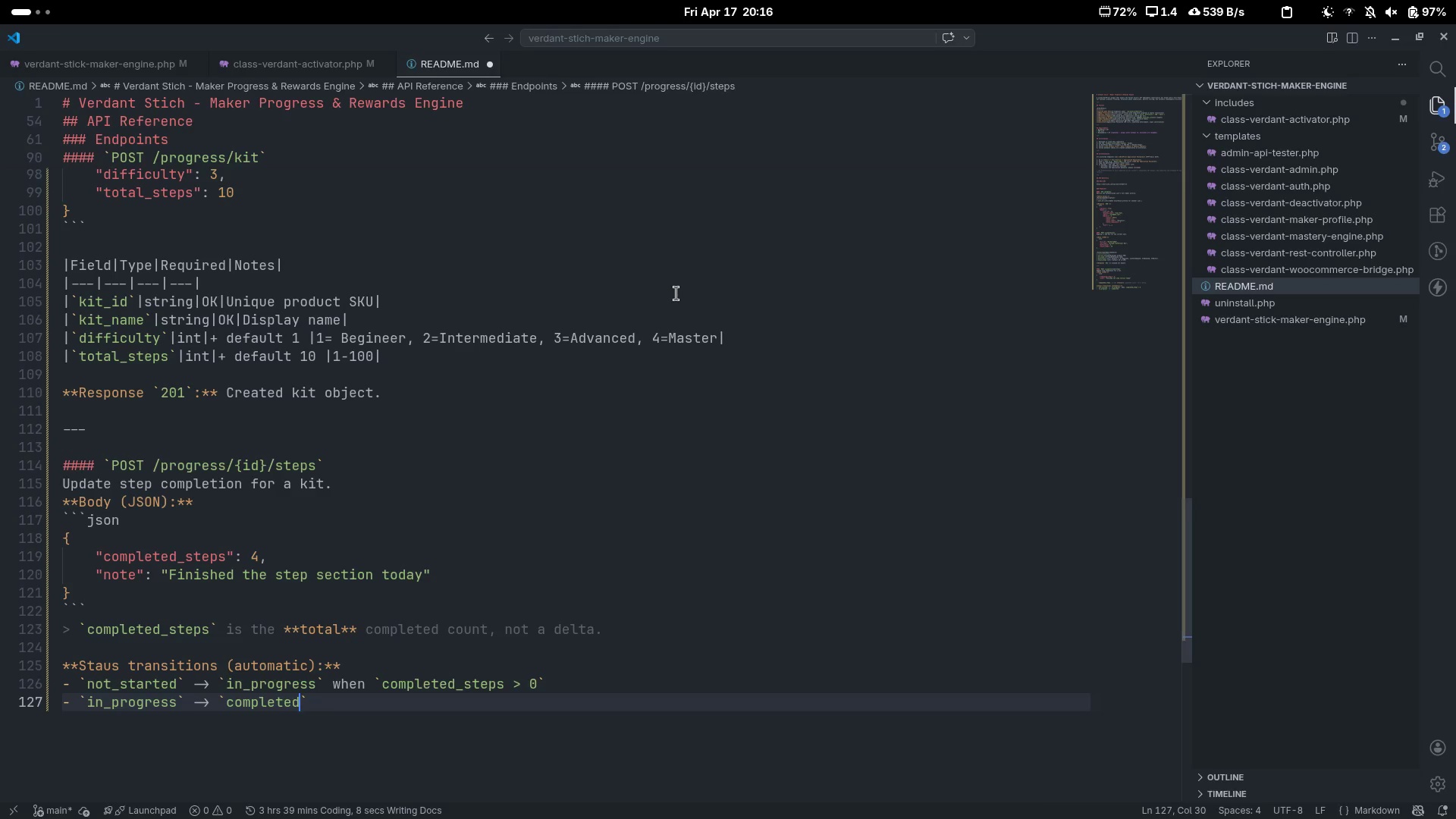 
key(ArrowRight)
 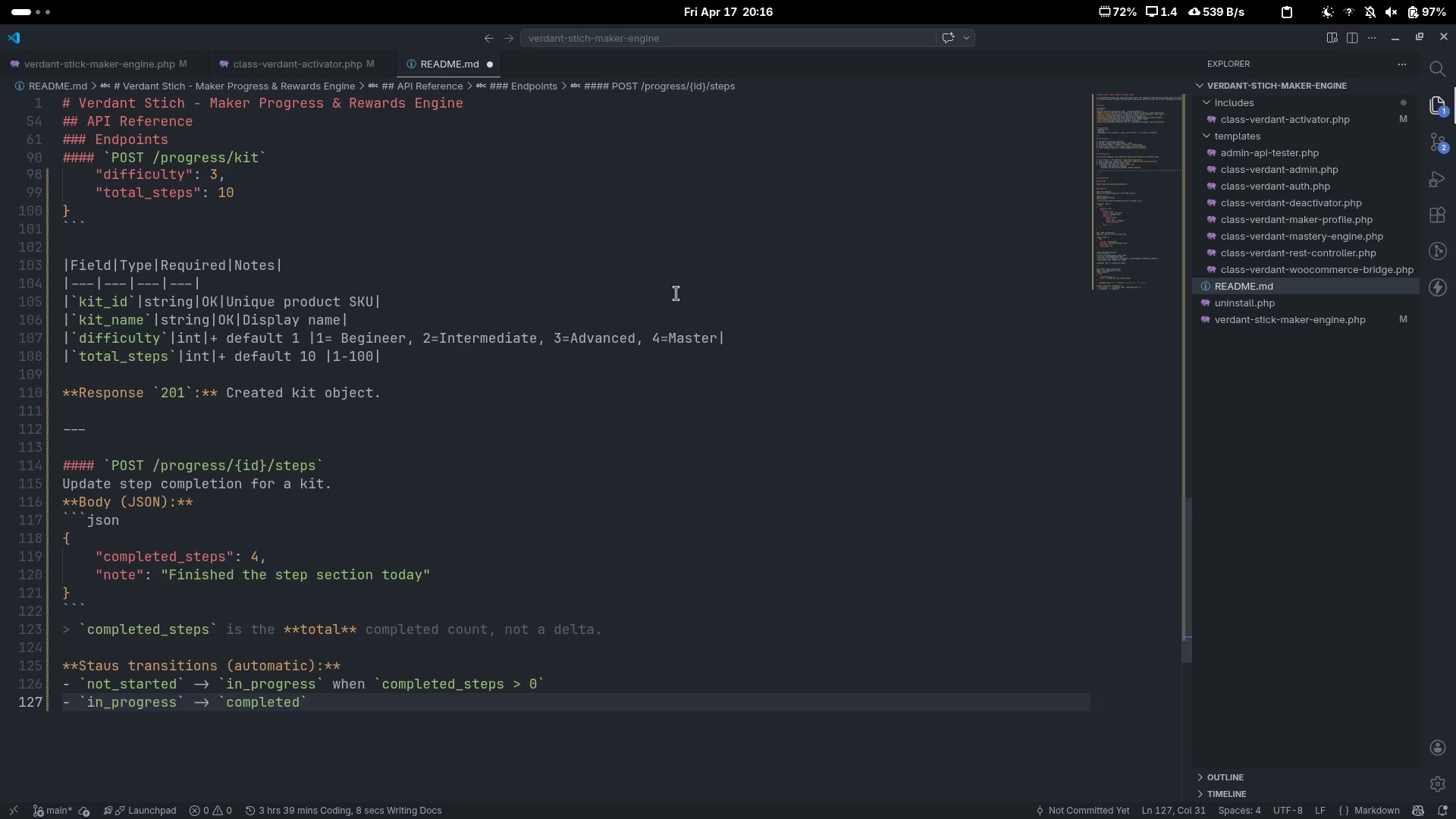 
type( whenr)
key(Backspace)
type( ``)
 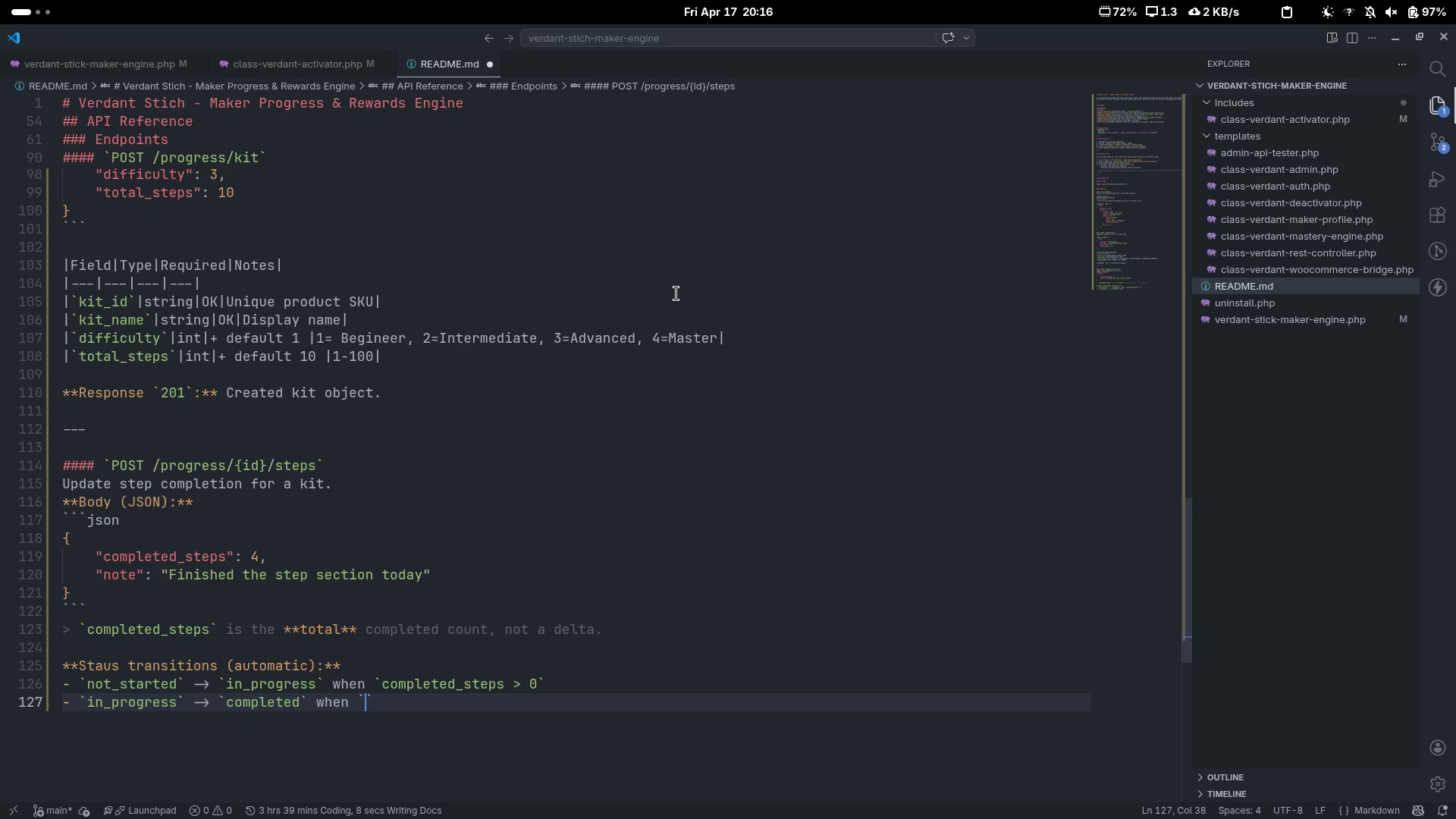 
key(ArrowLeft)
 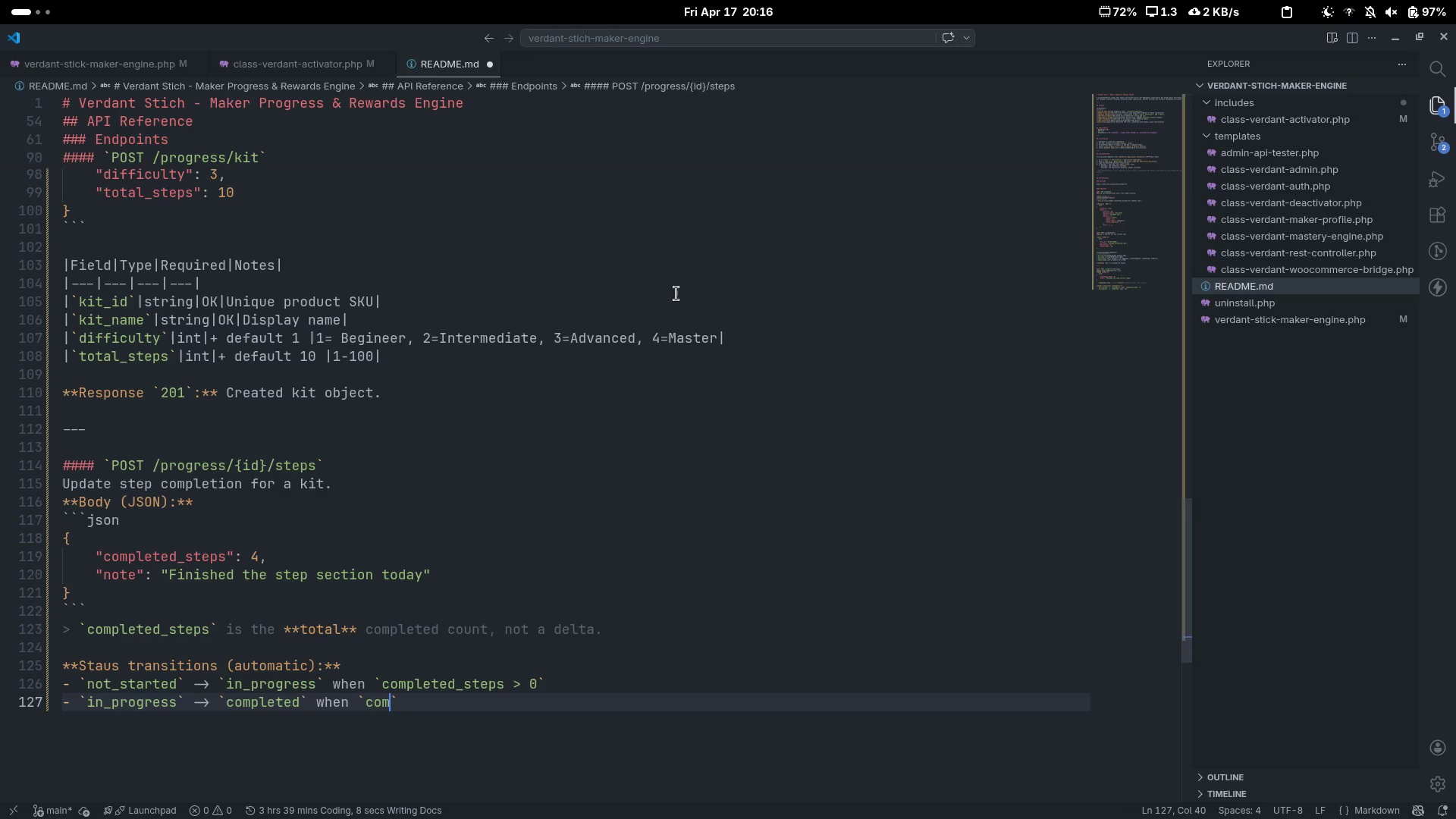 
type(complered)
 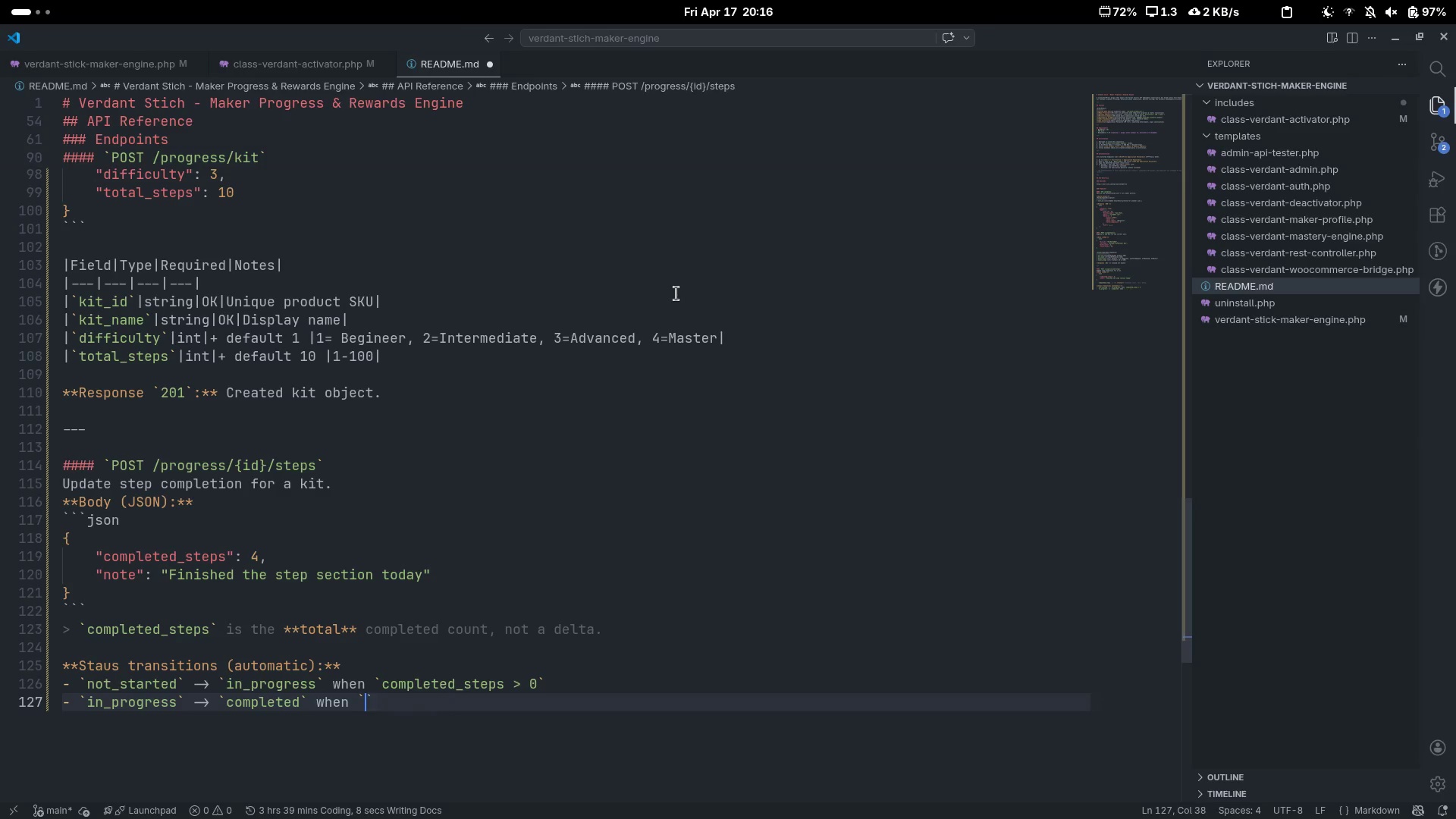 
key(Control+ControlLeft)
 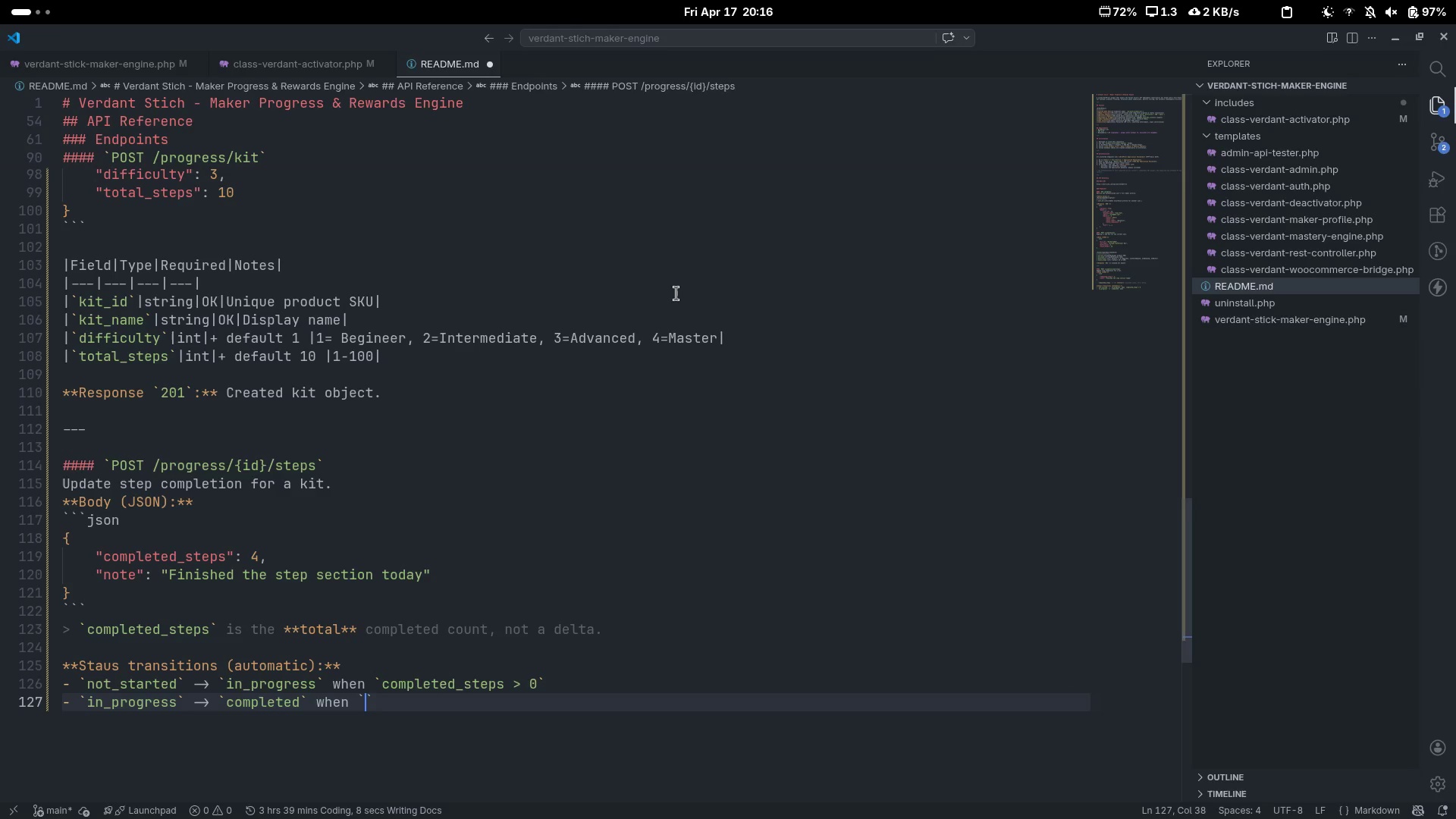 
key(Control+Backspace)
 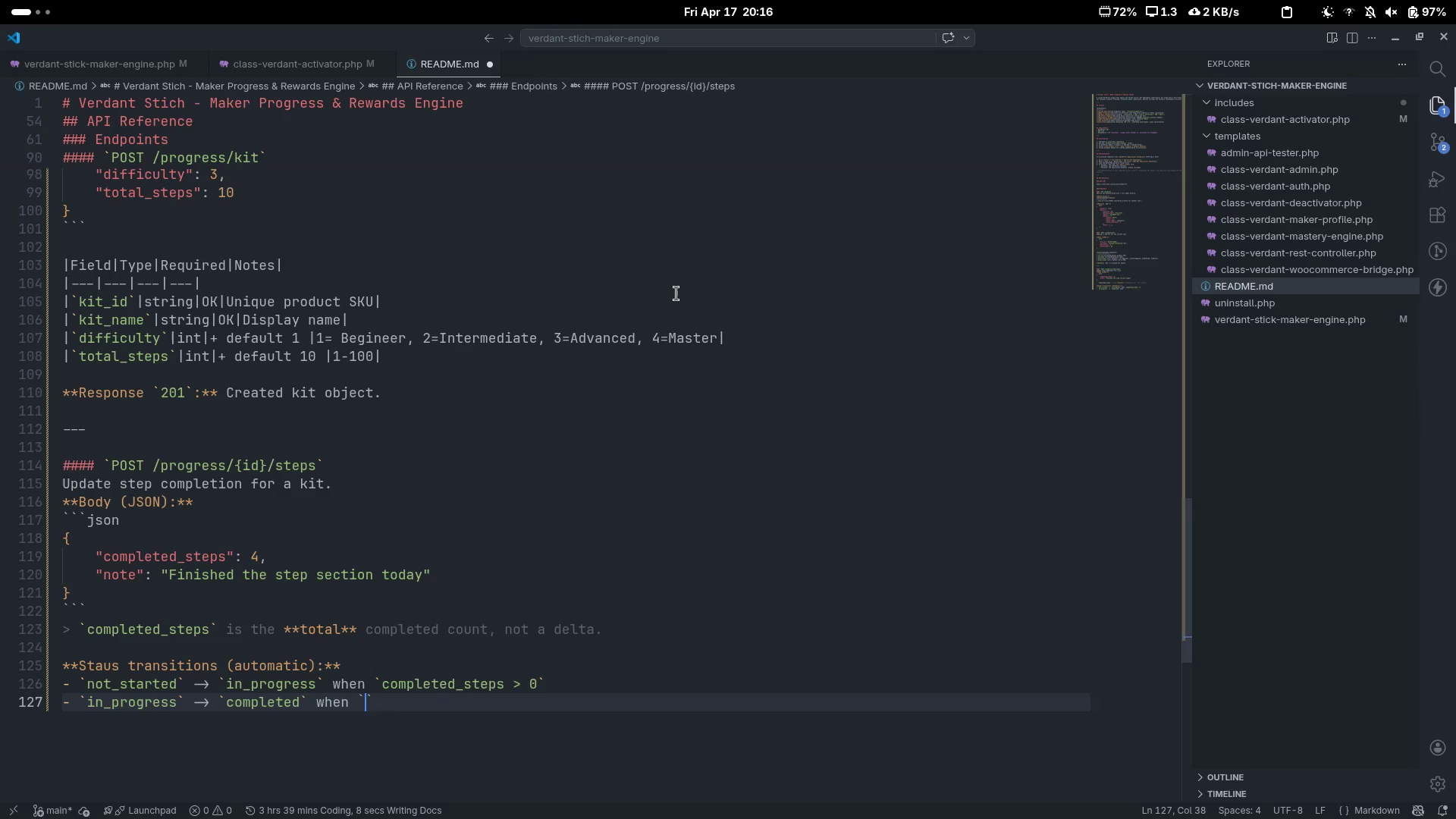 
type(completed_steps >= ot)
key(Backspace)
key(Backspace)
type(total+)
key(Backspace)
type(_t)
key(Backspace)
type(steps)
 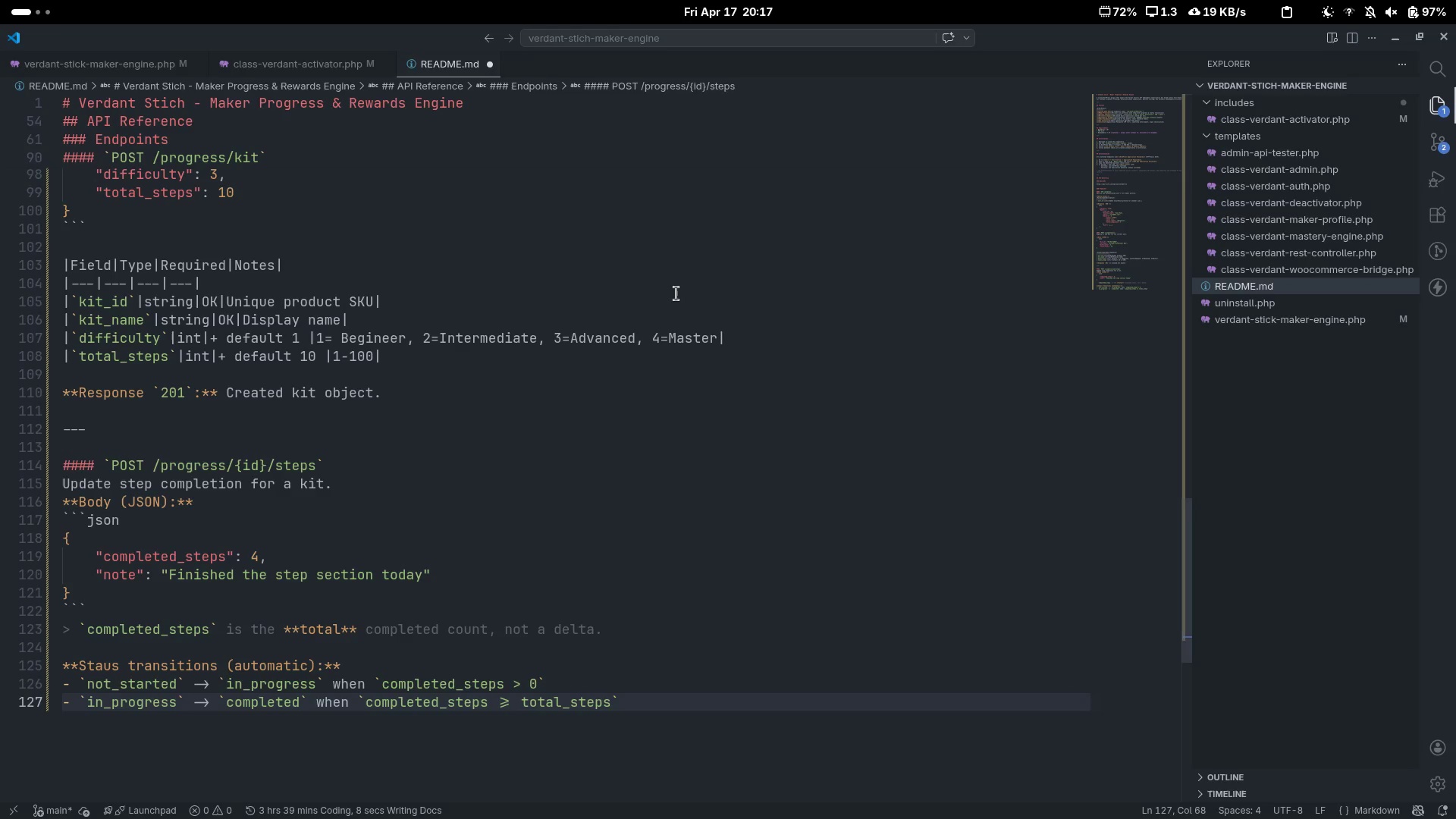 
key(ArrowDown)
 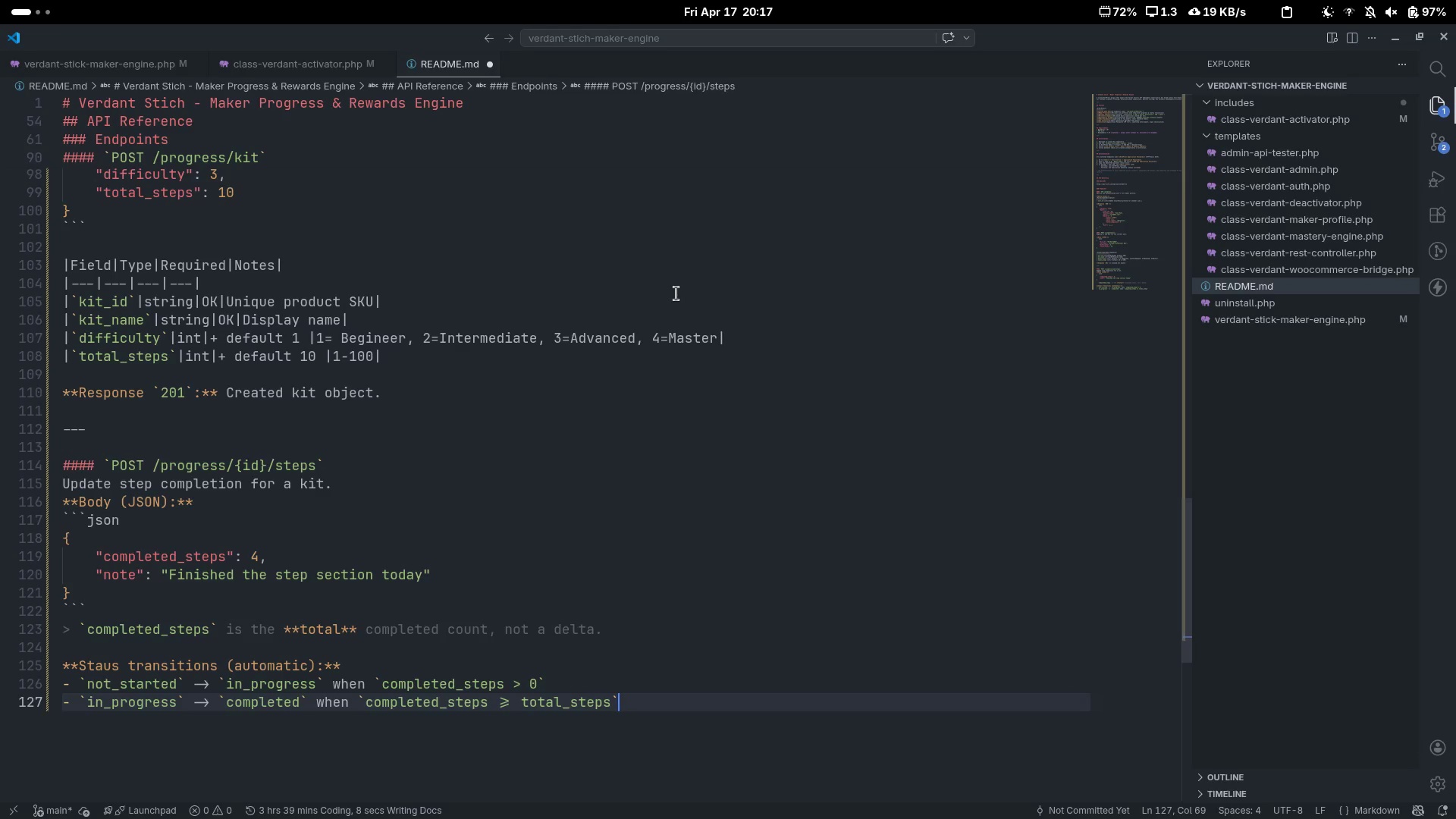 
key(Enter)
 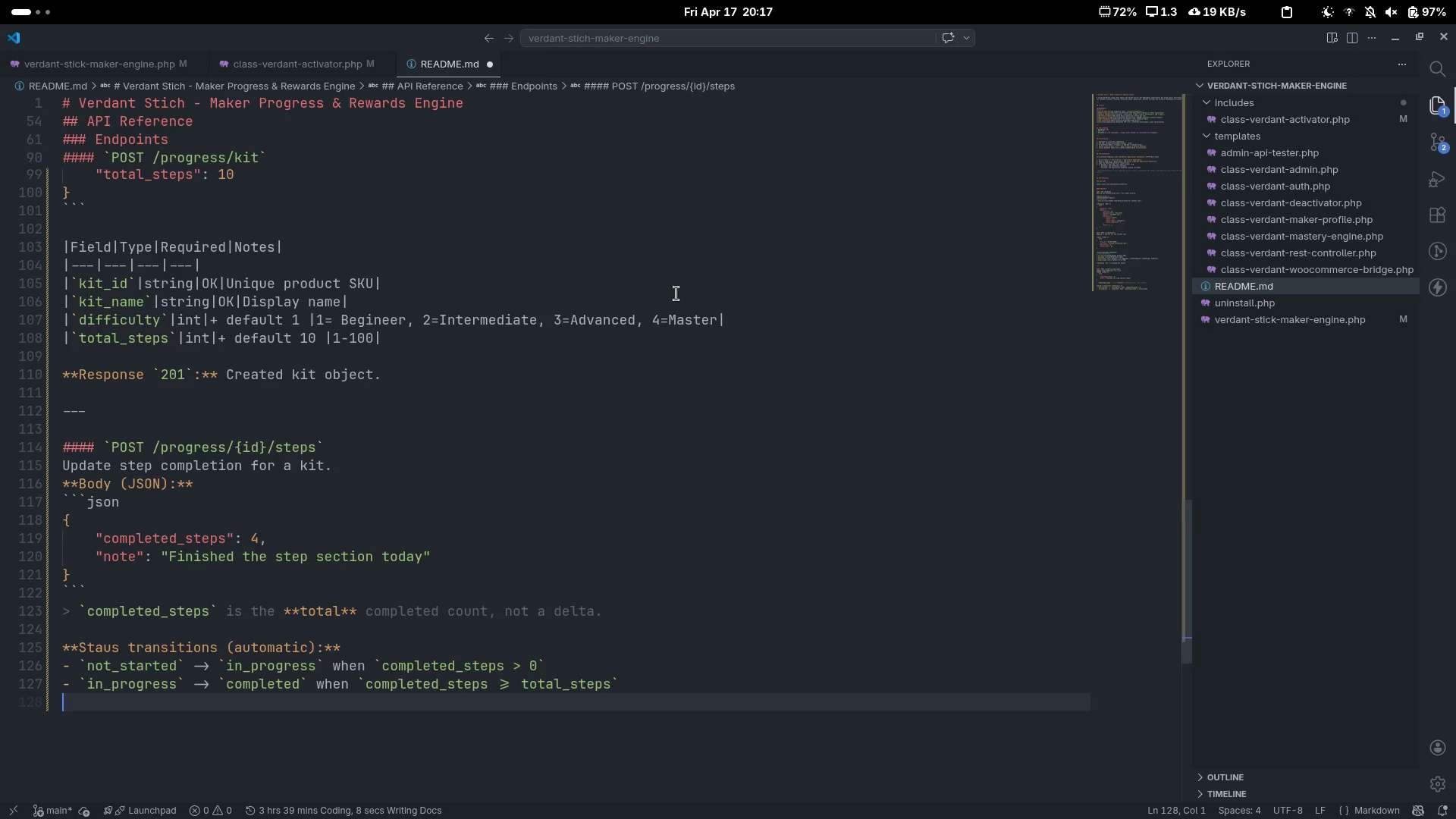 
key(Enter)
 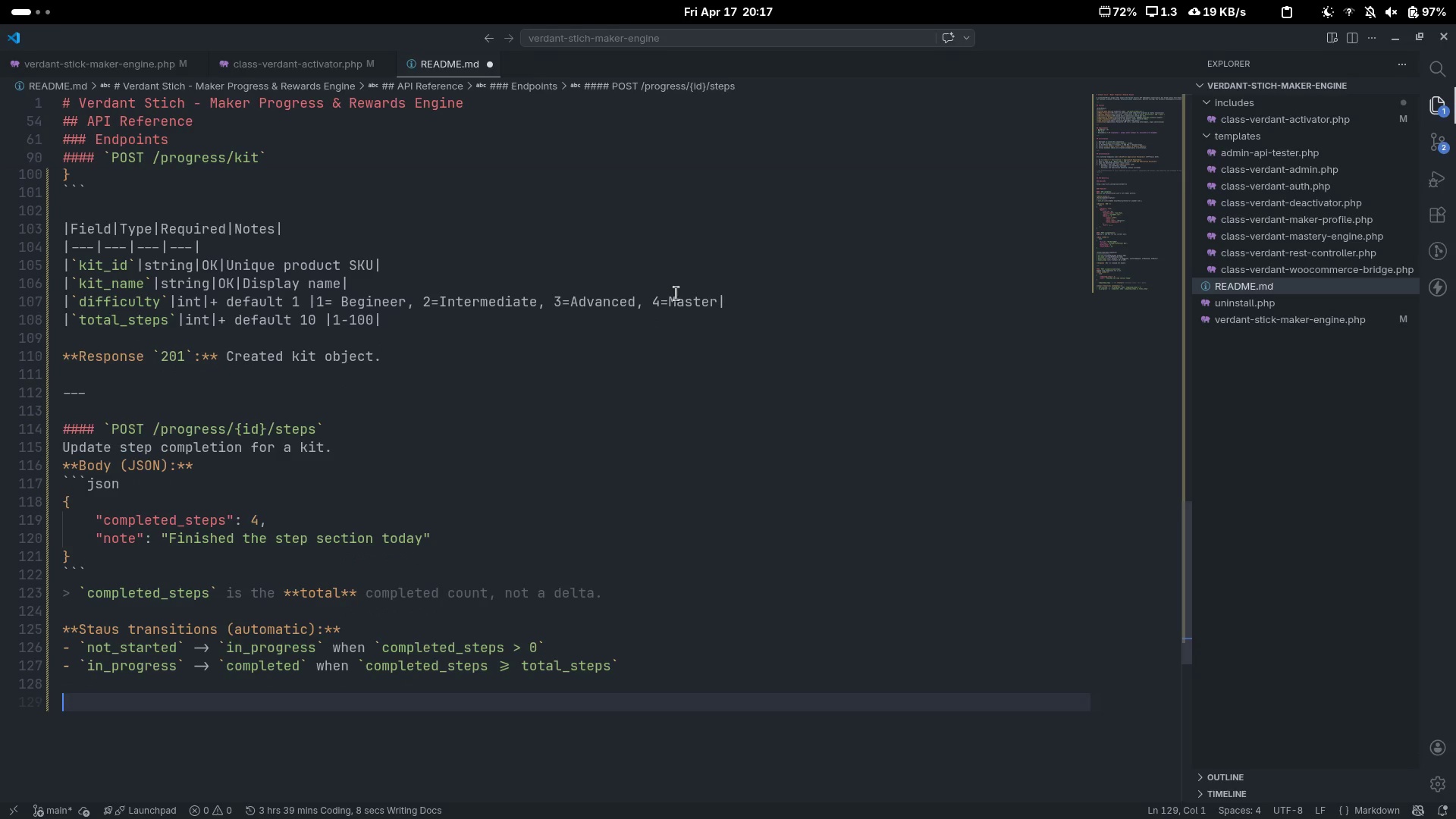 
type(**Rep)
key(Backspace)
type(sponse ``)
 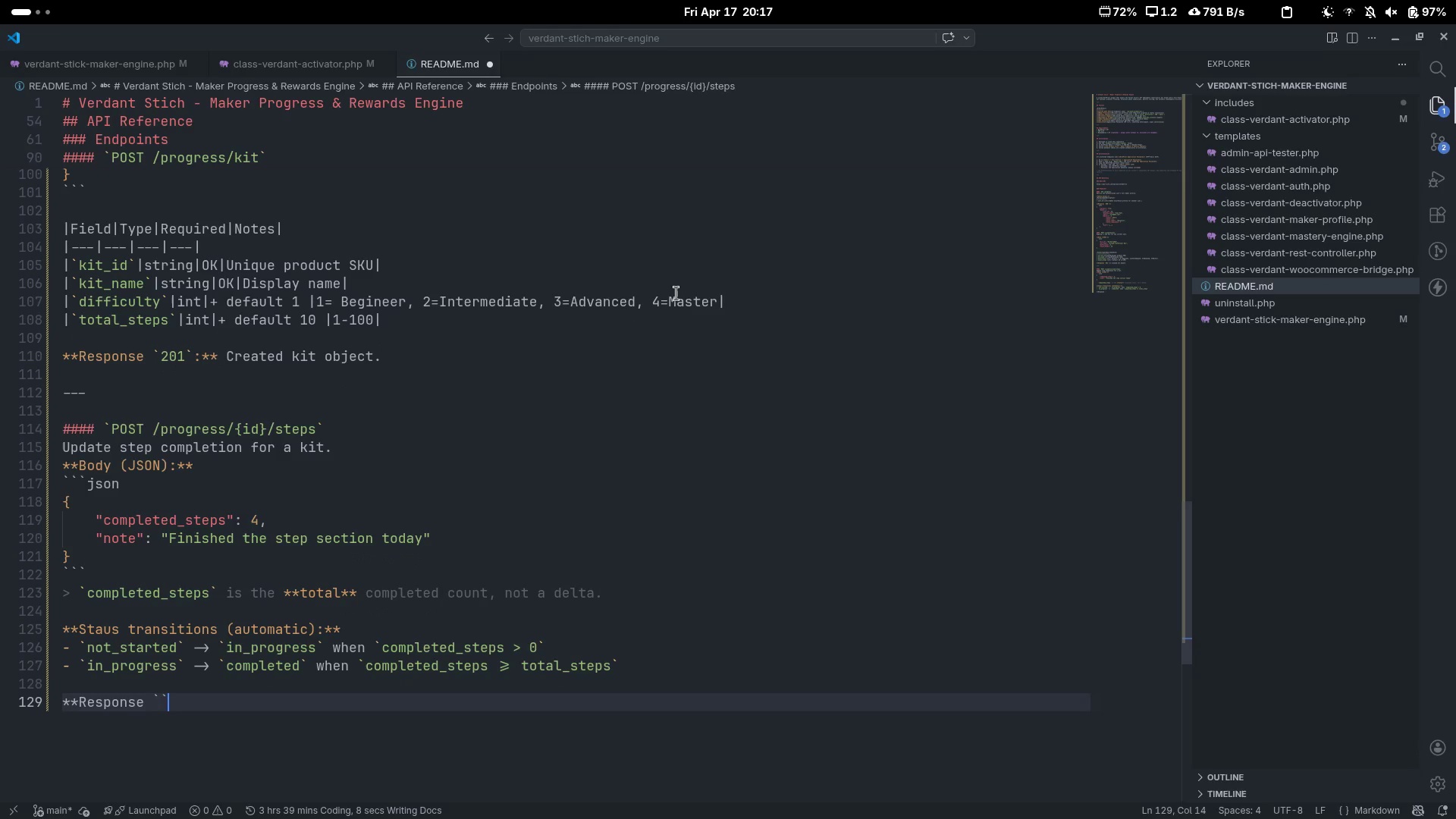 
key(ArrowLeft)
 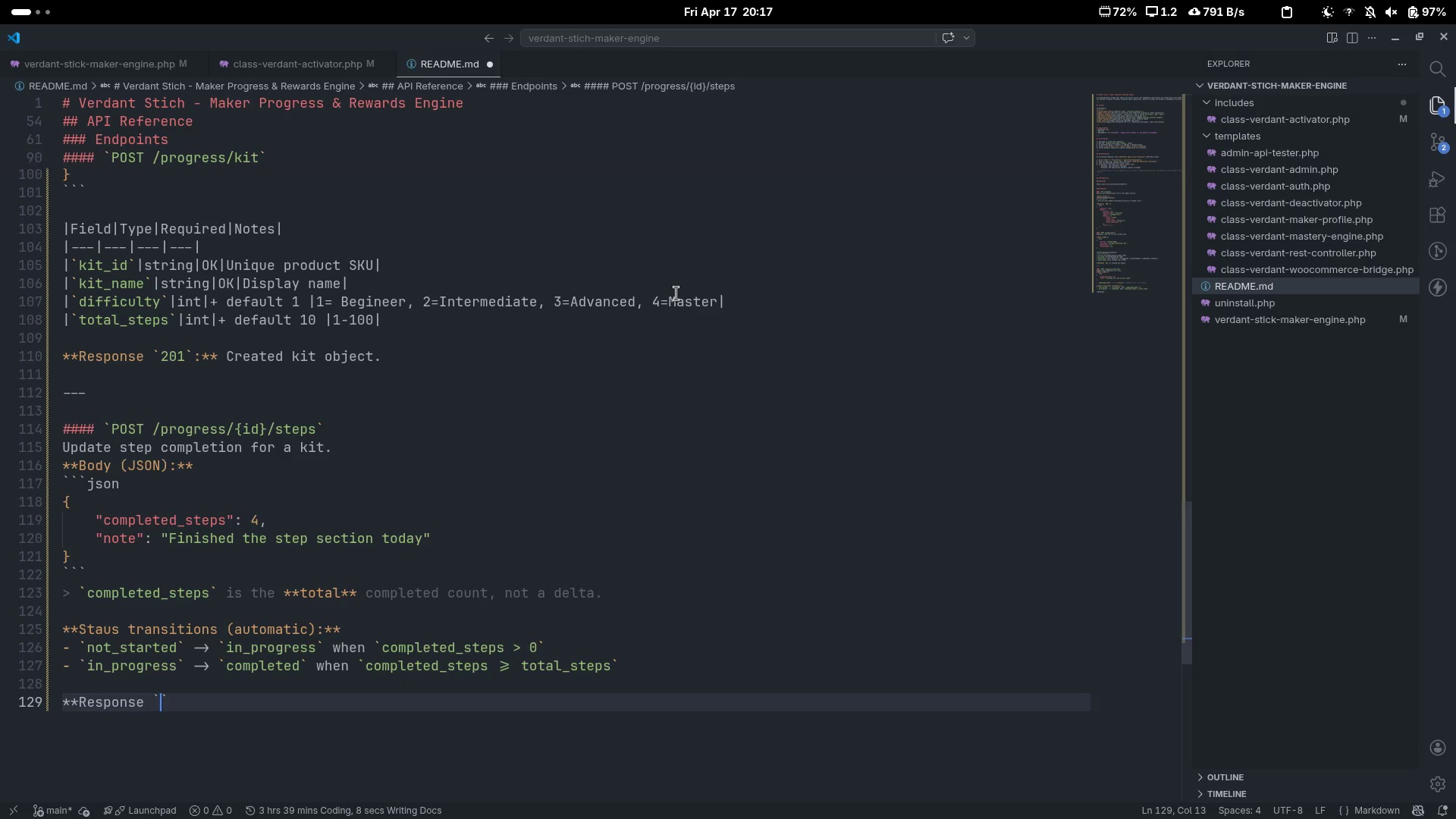 
type(200)
 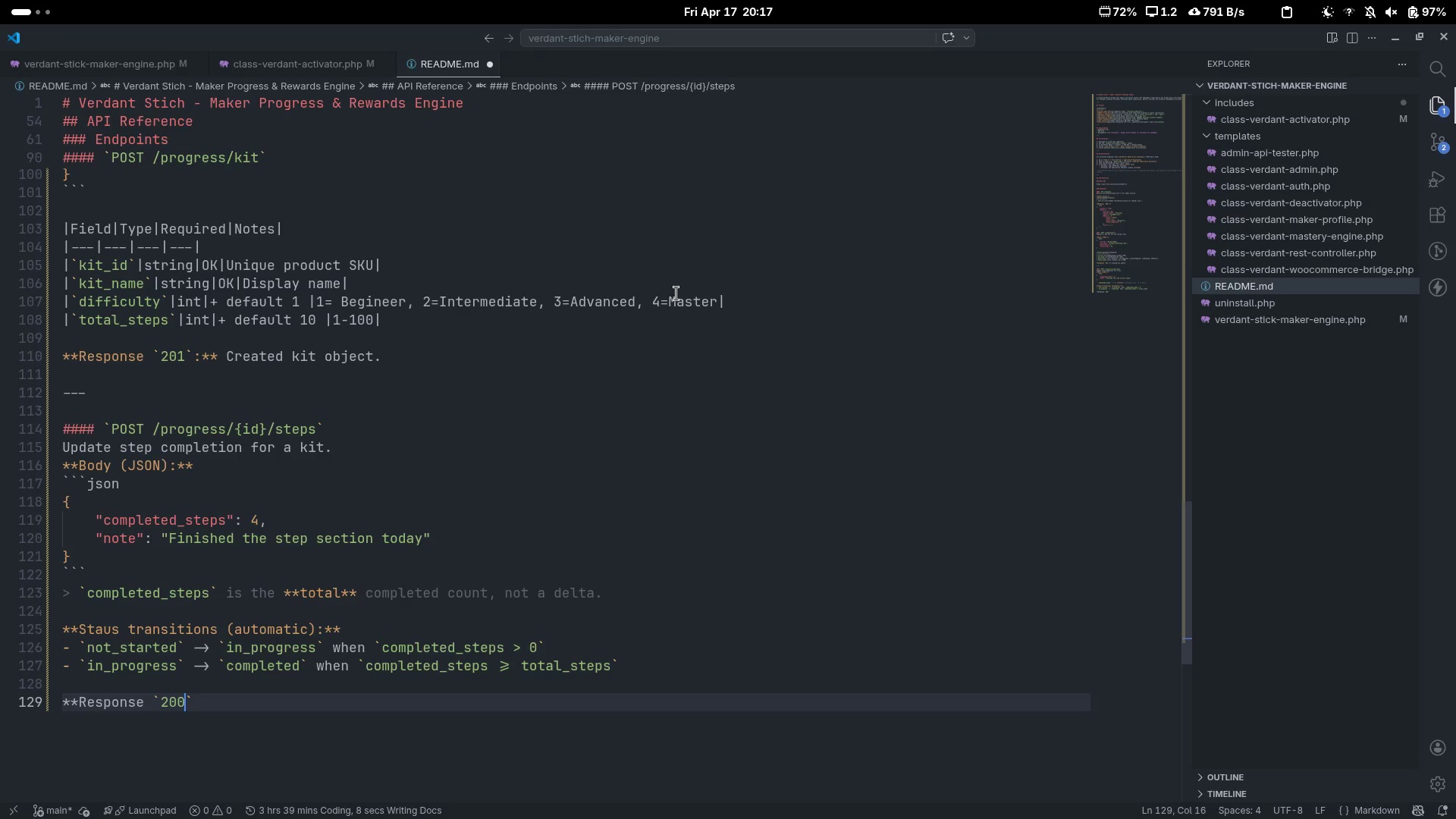 
key(ArrowRight)
 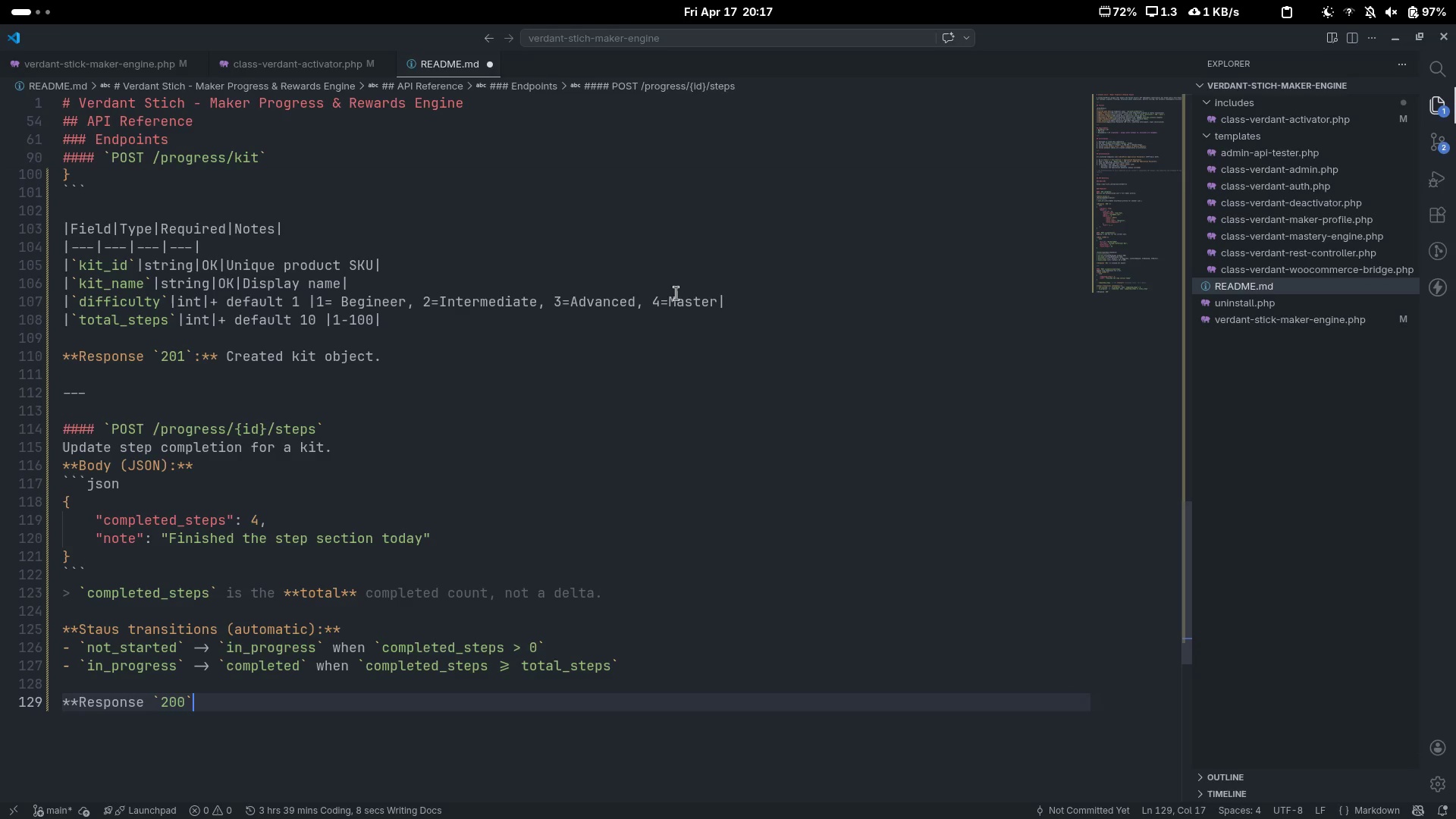 
type(L)
key(Backspace)
type(:** Updated kit object.)
 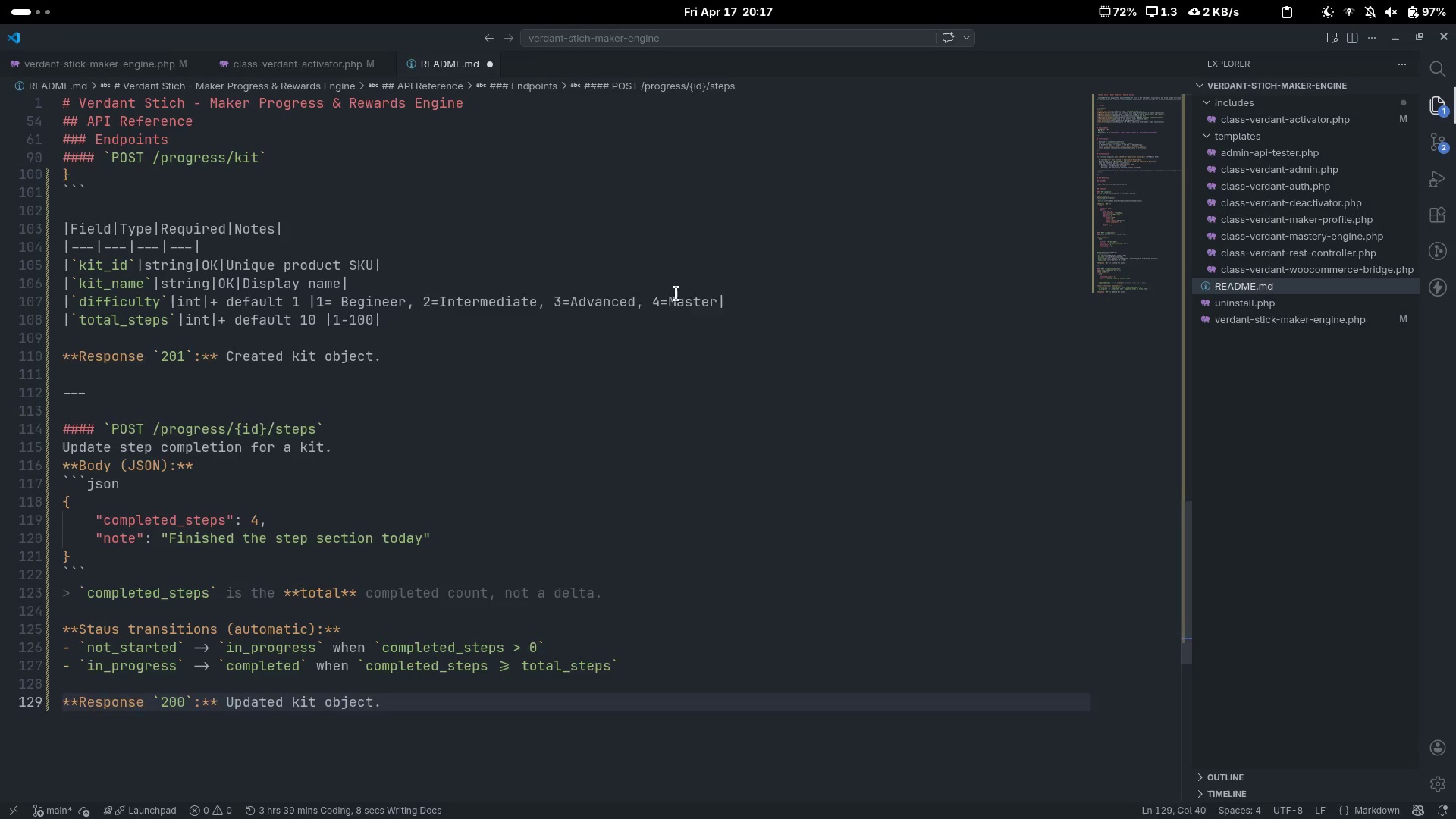 
 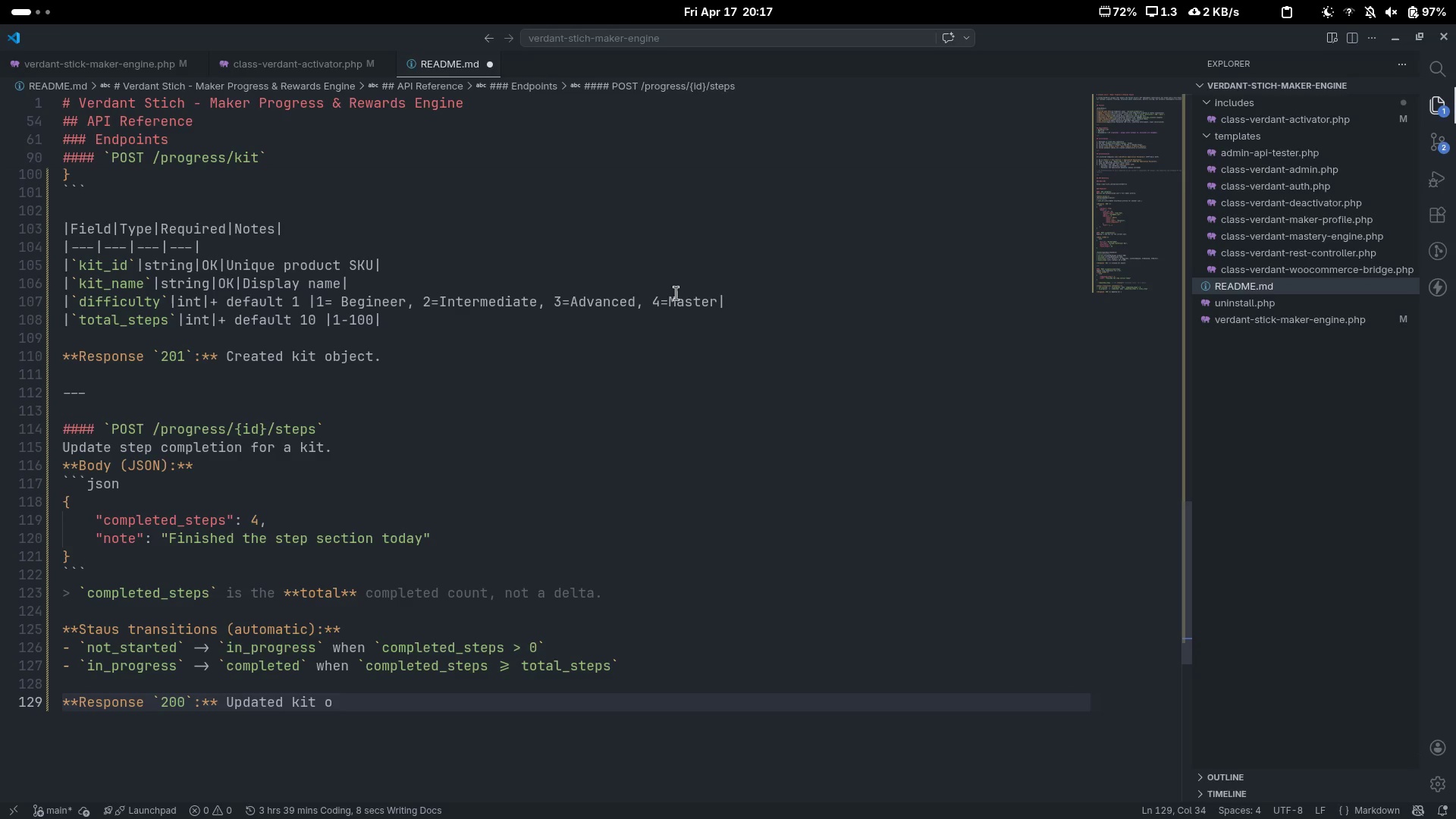 
key(Enter)
 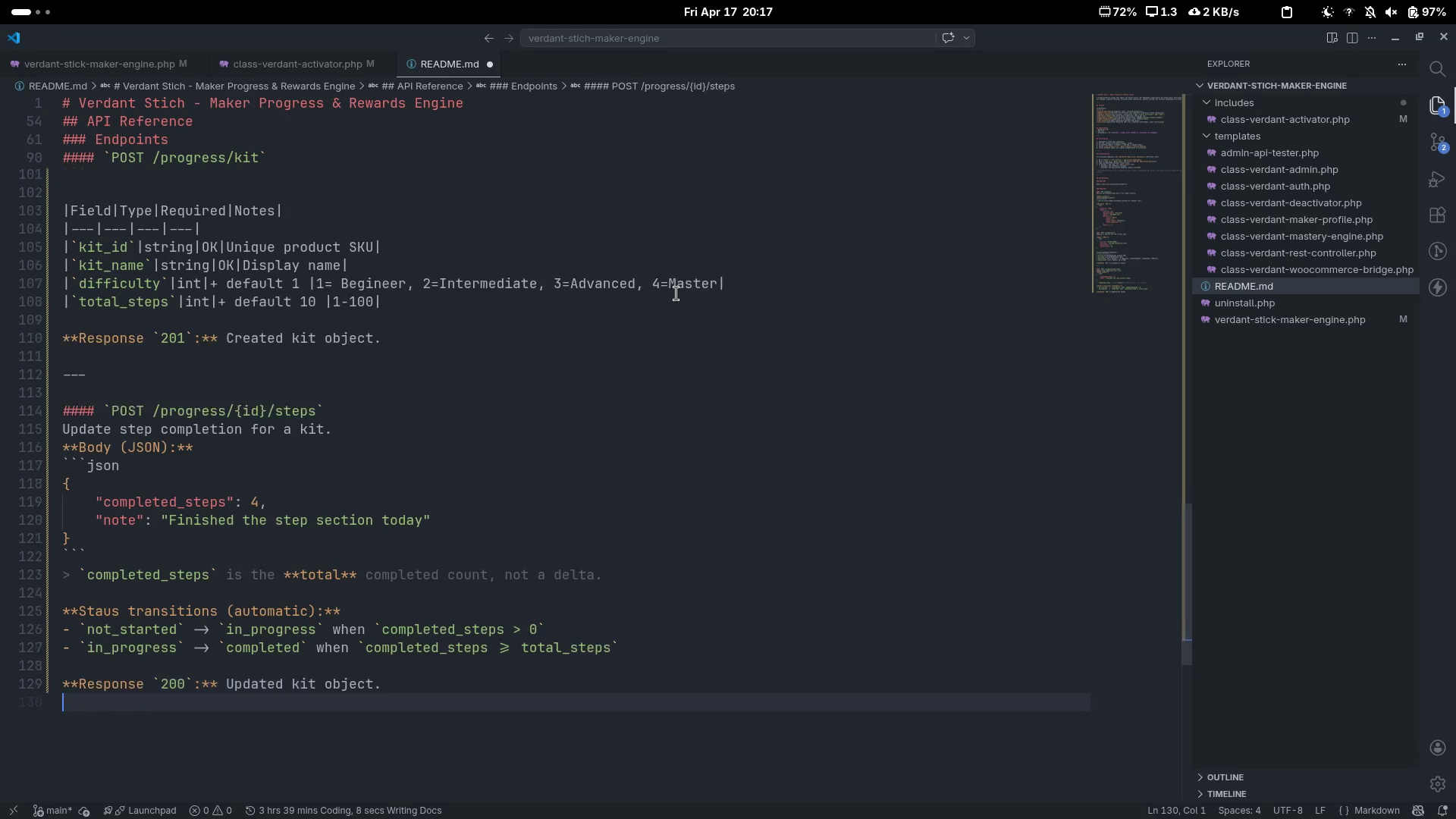 
key(Enter)
 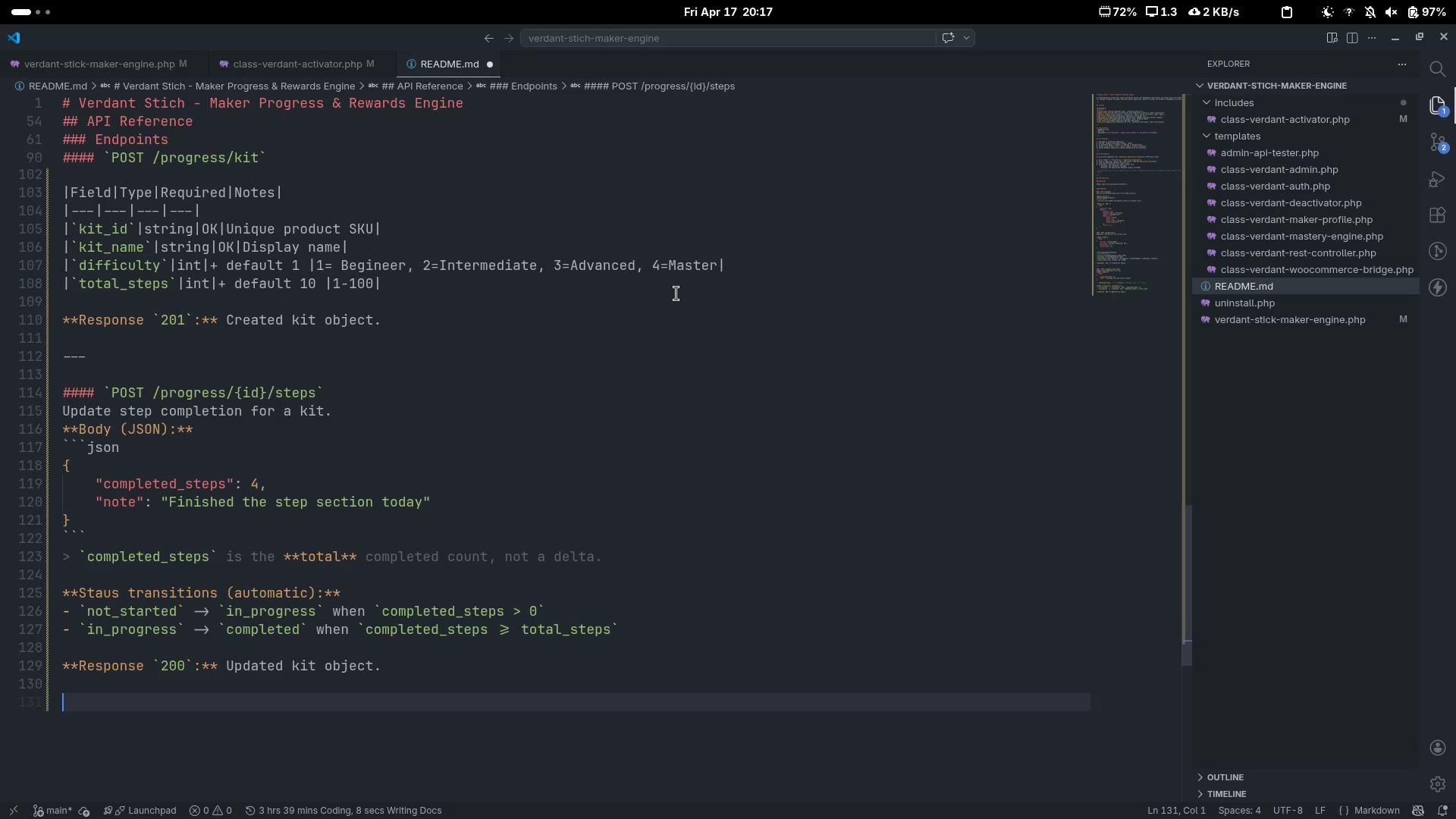 
key(Minus)
 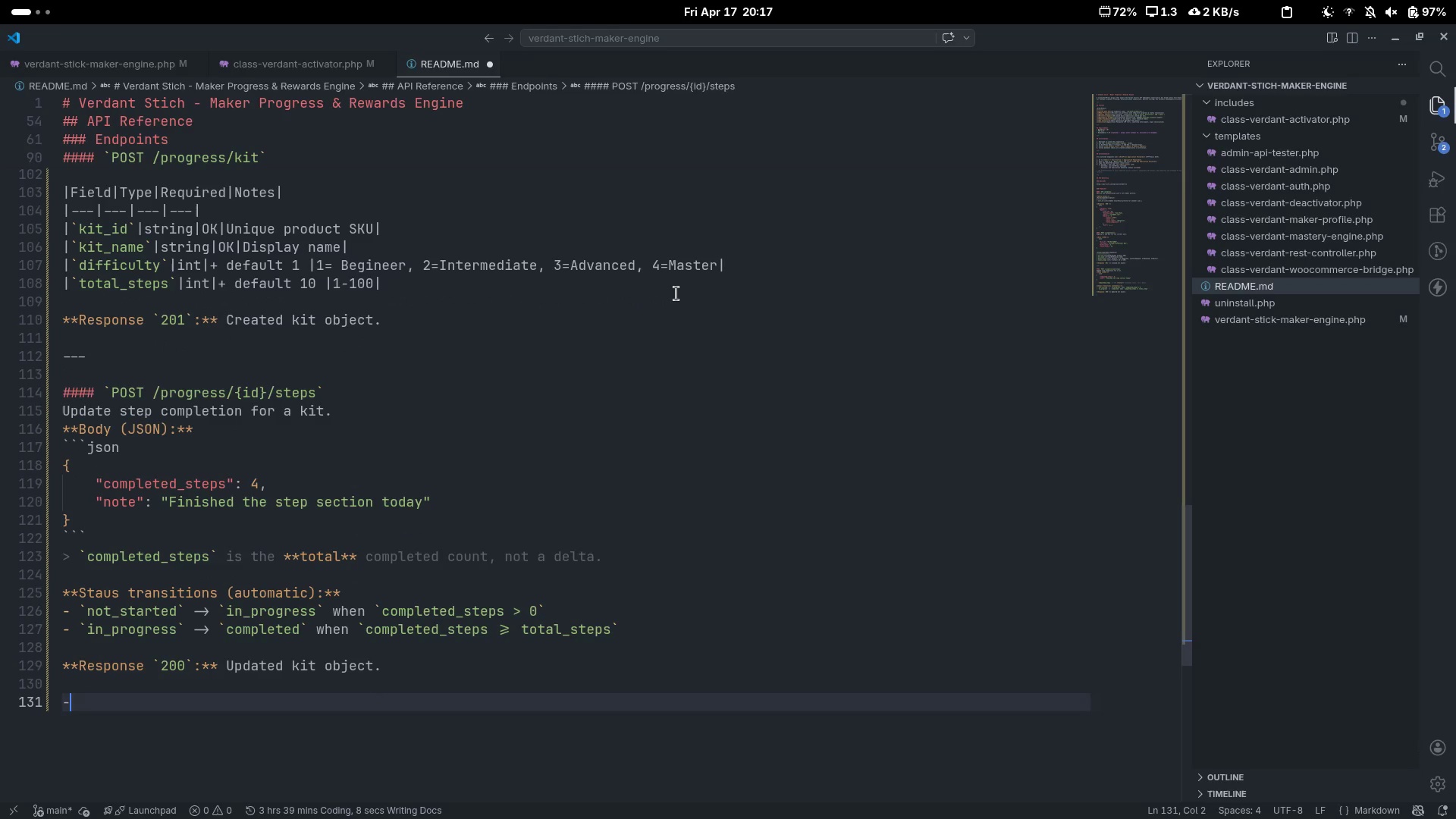 
key(Minus)
 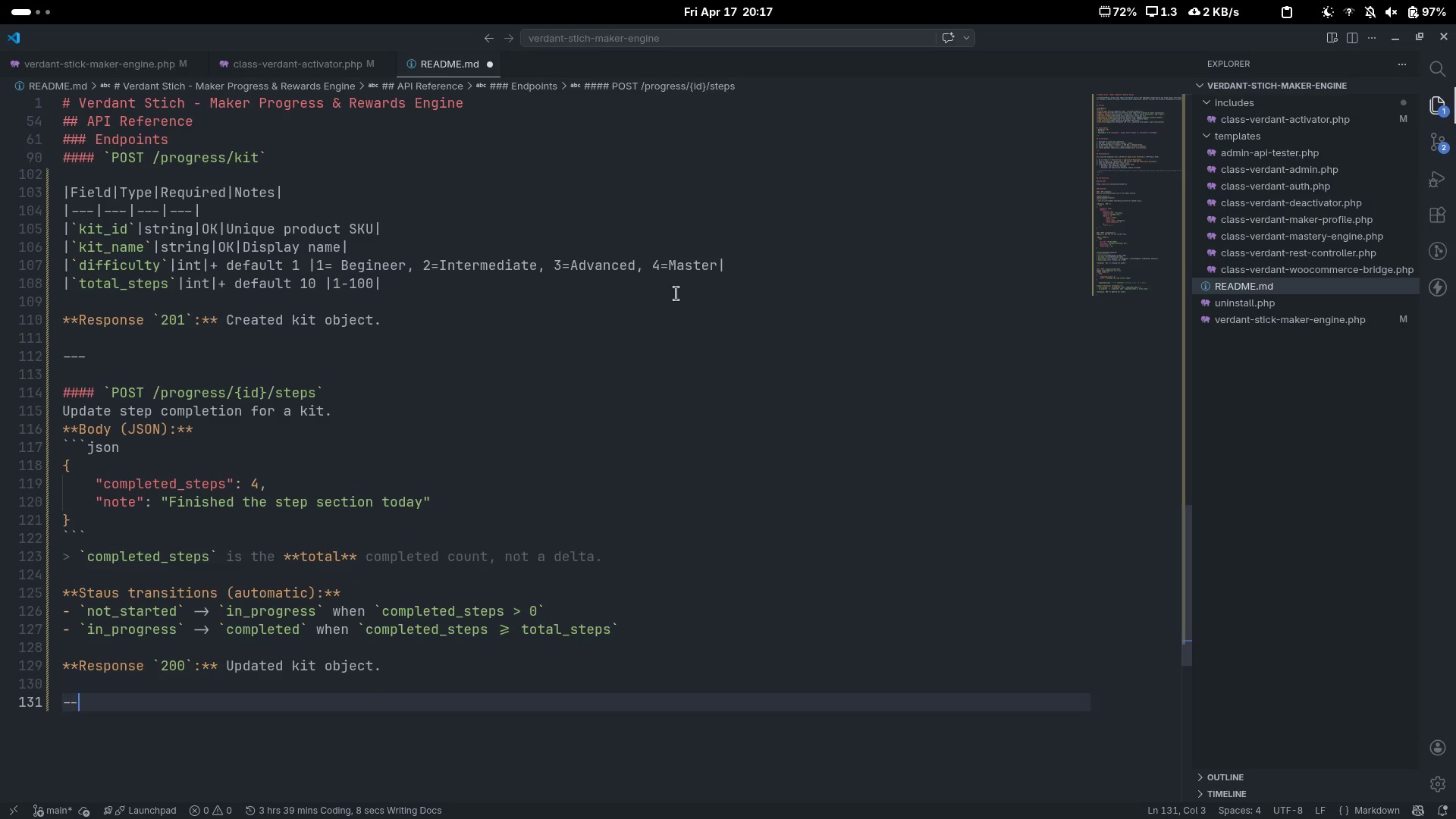 
key(Minus)
 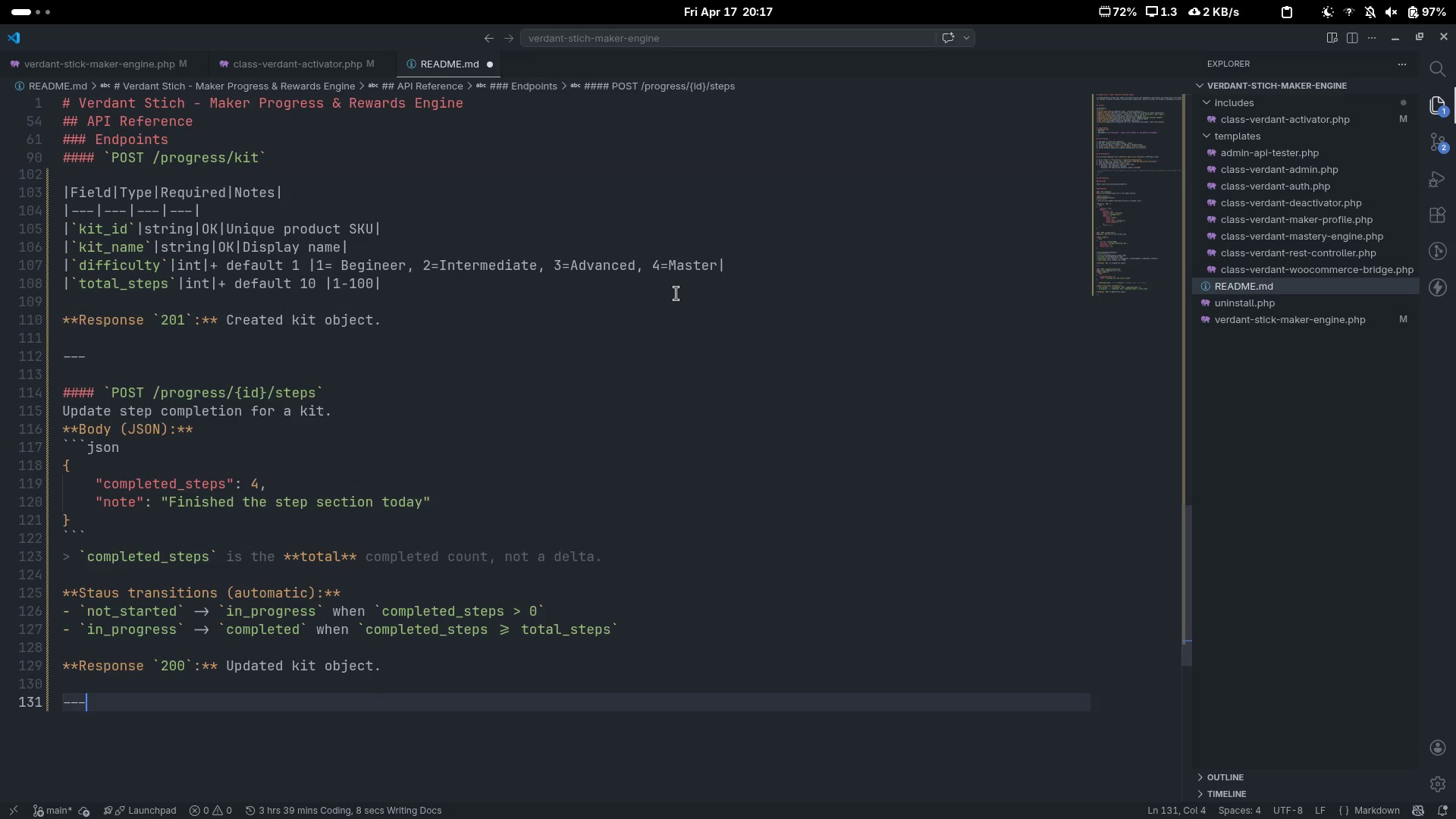 
key(Enter)
 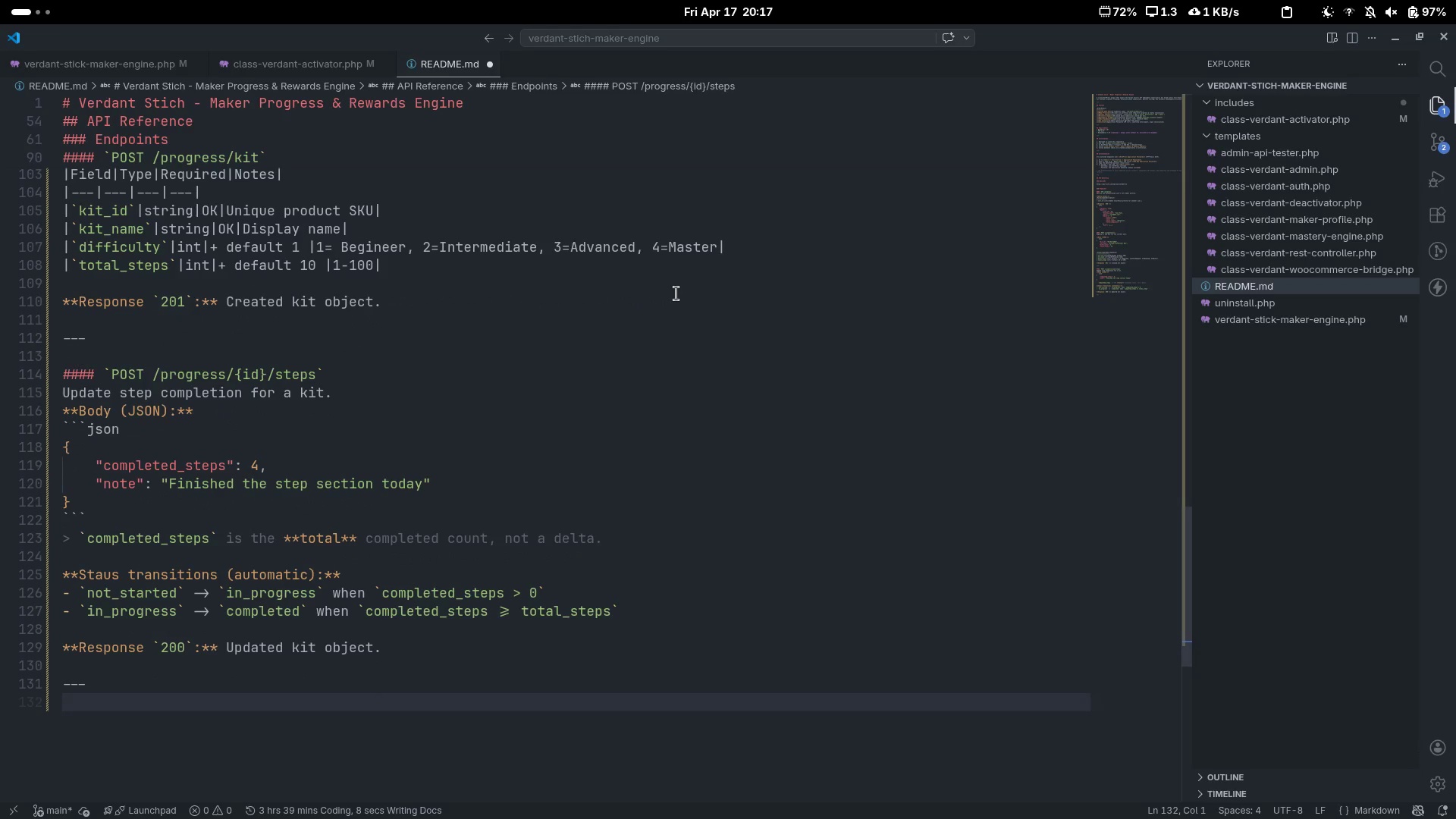 
key(Enter)
 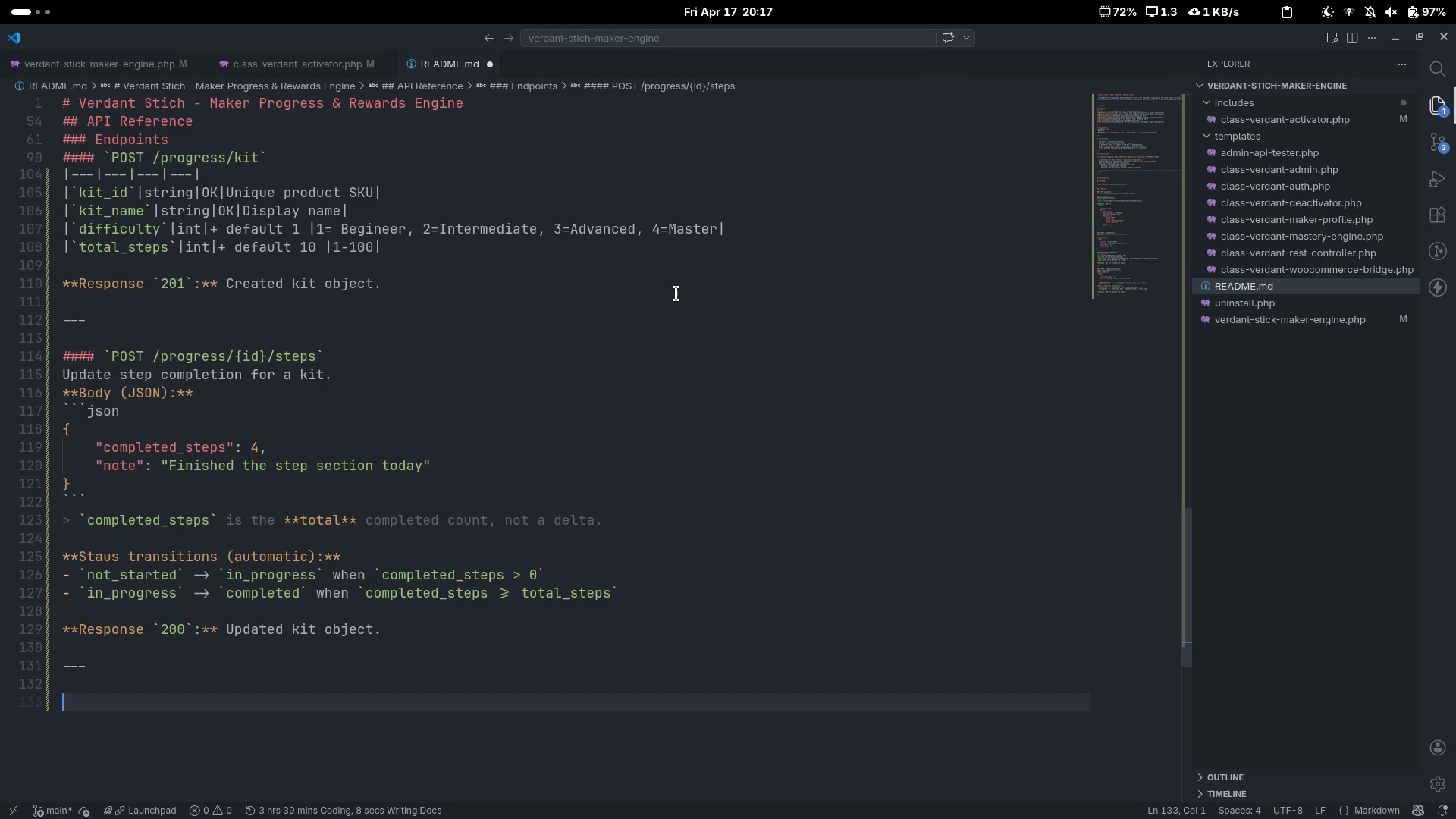 
type(#### ``)
 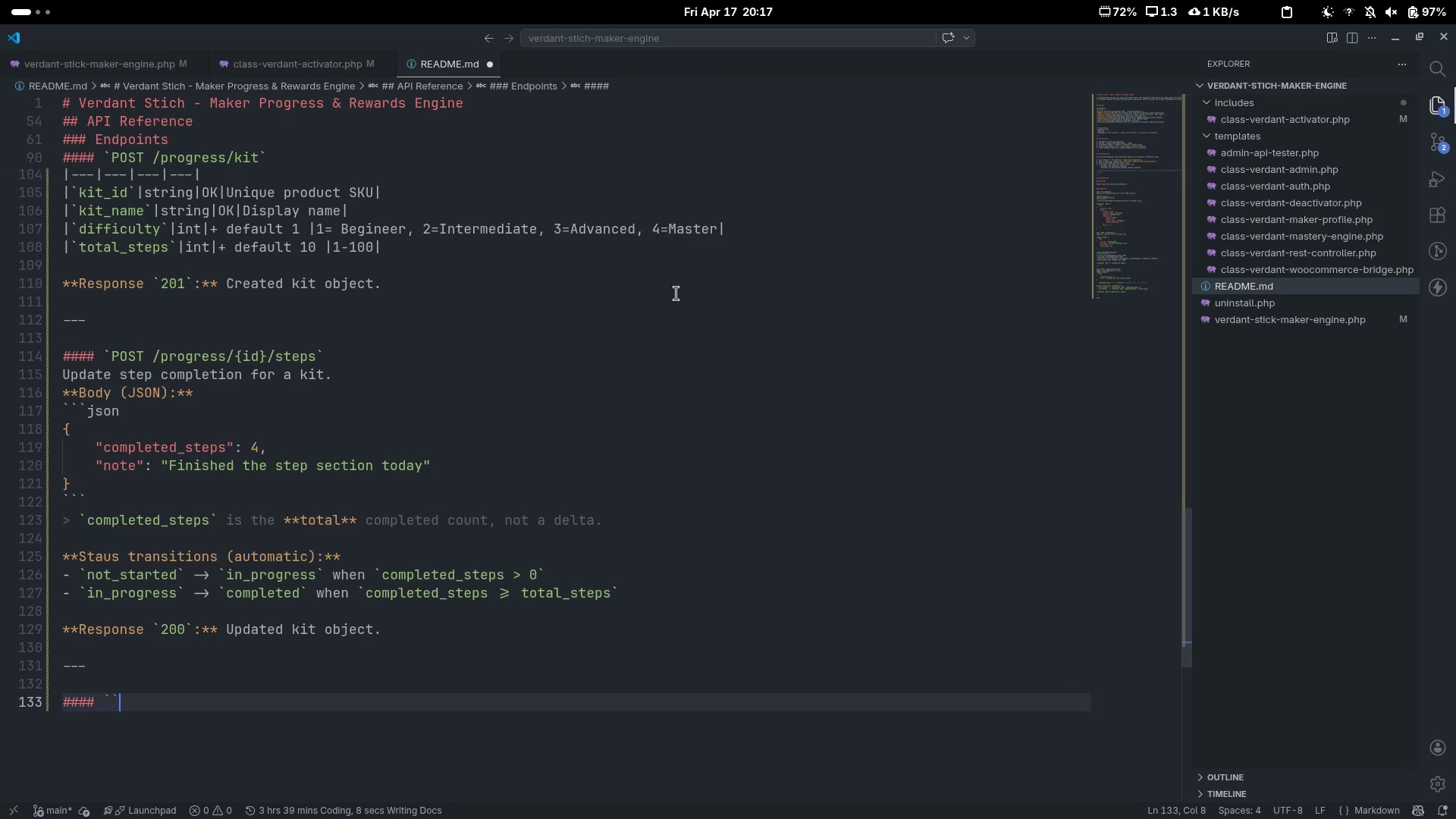 
key(ArrowLeft)
 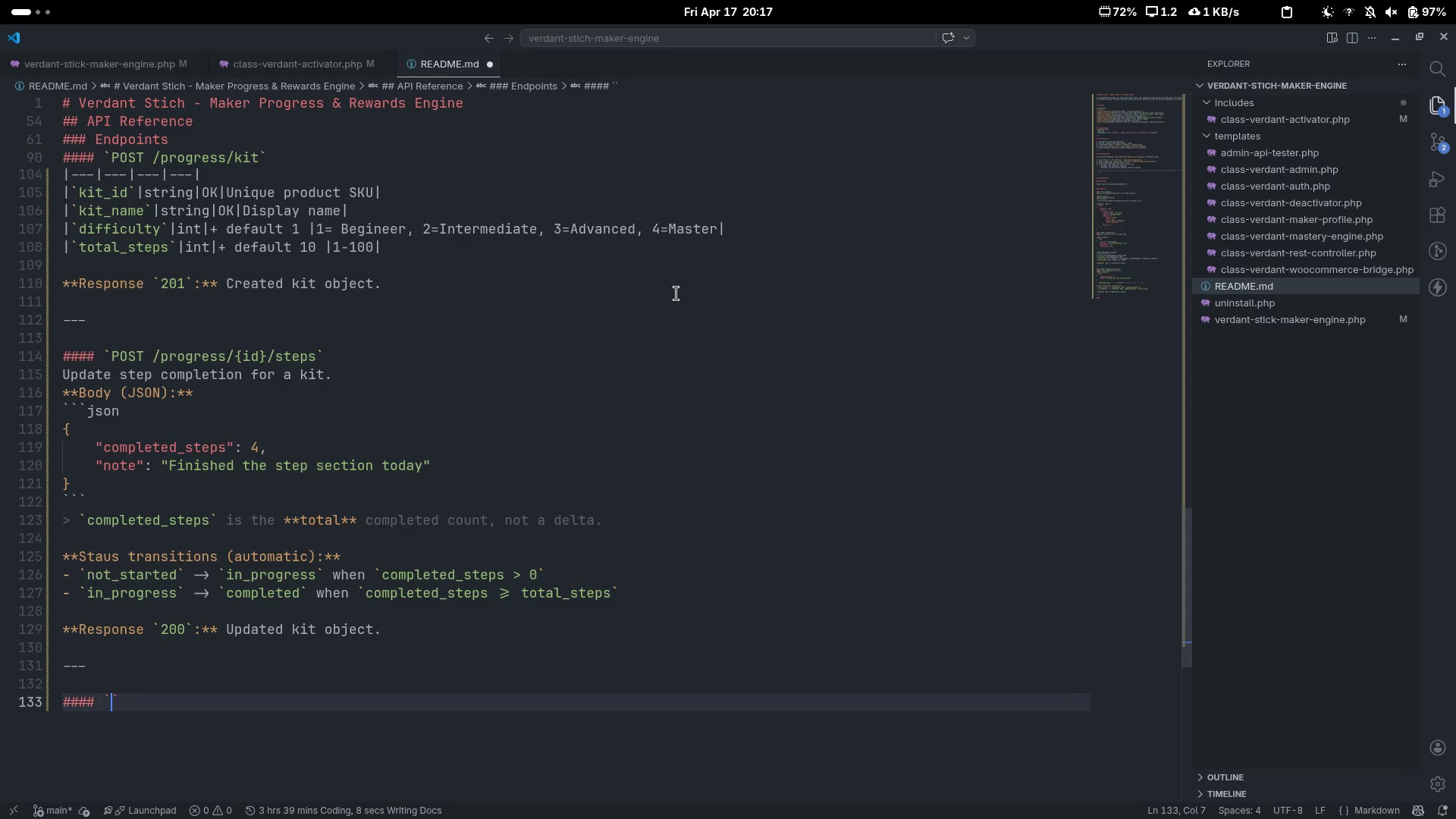 
type(POST /progress)
 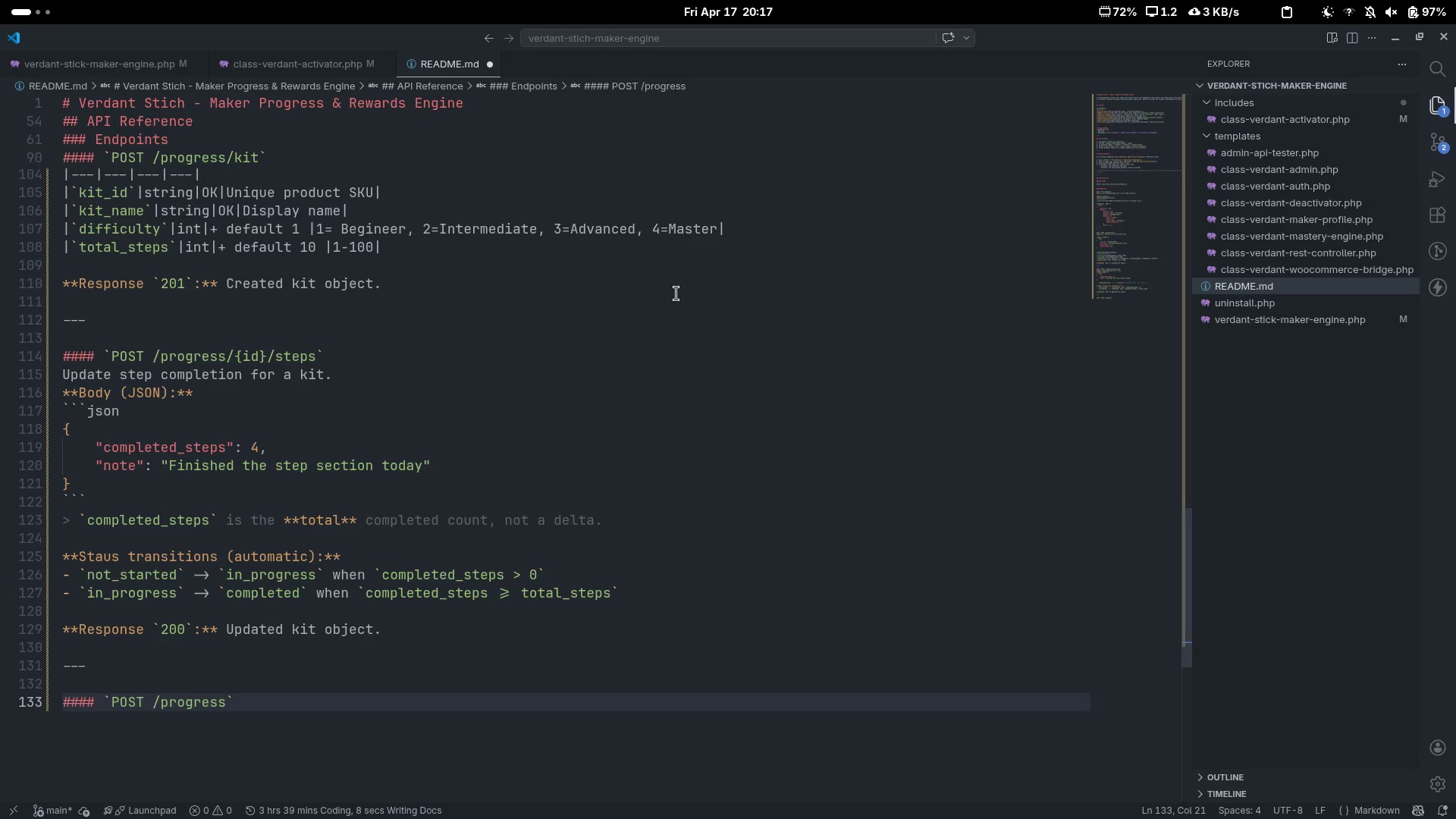 
key(Control+ControlLeft)
 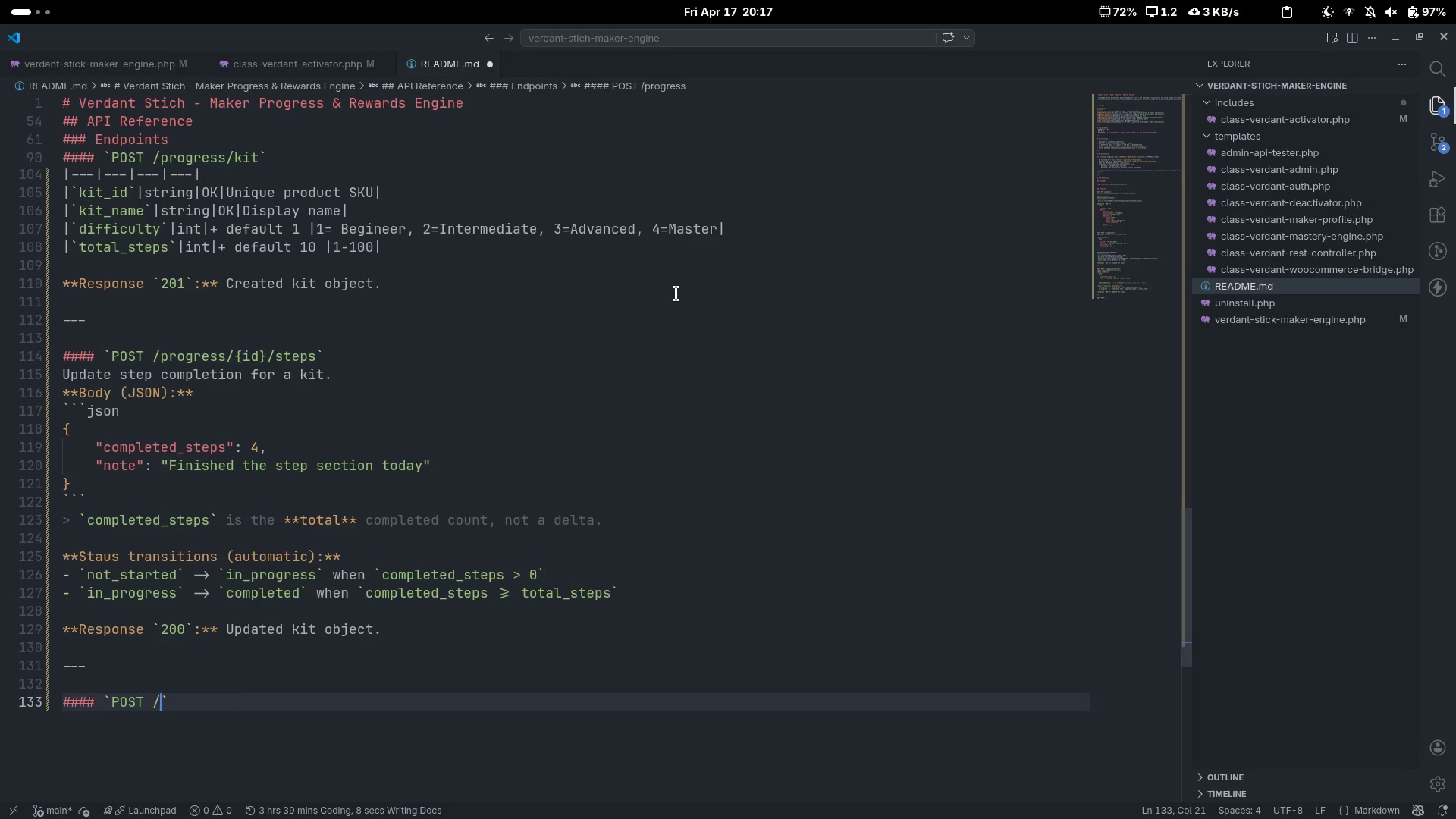 
key(Control+Backspace)
 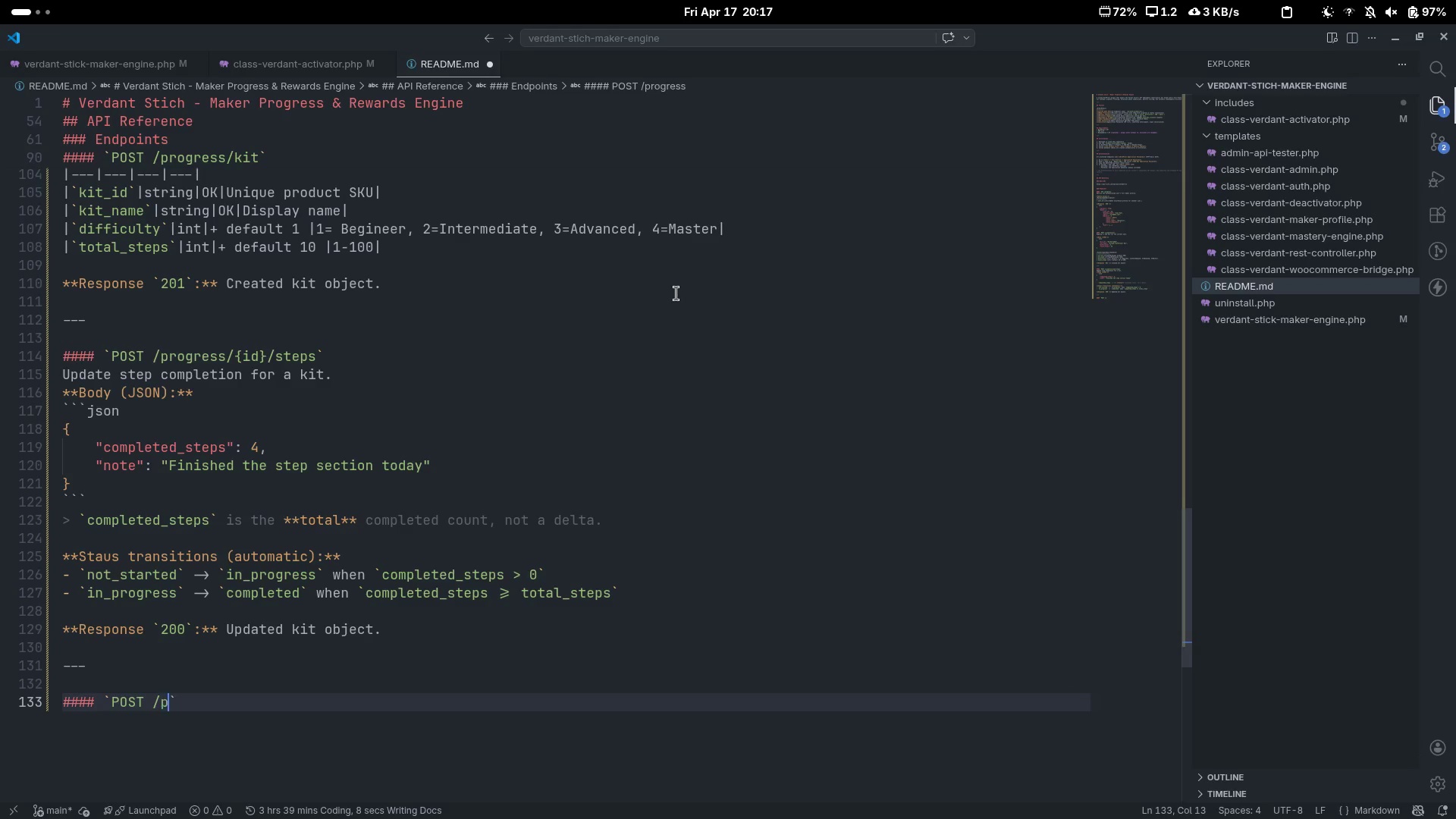 
type(progress/{})
 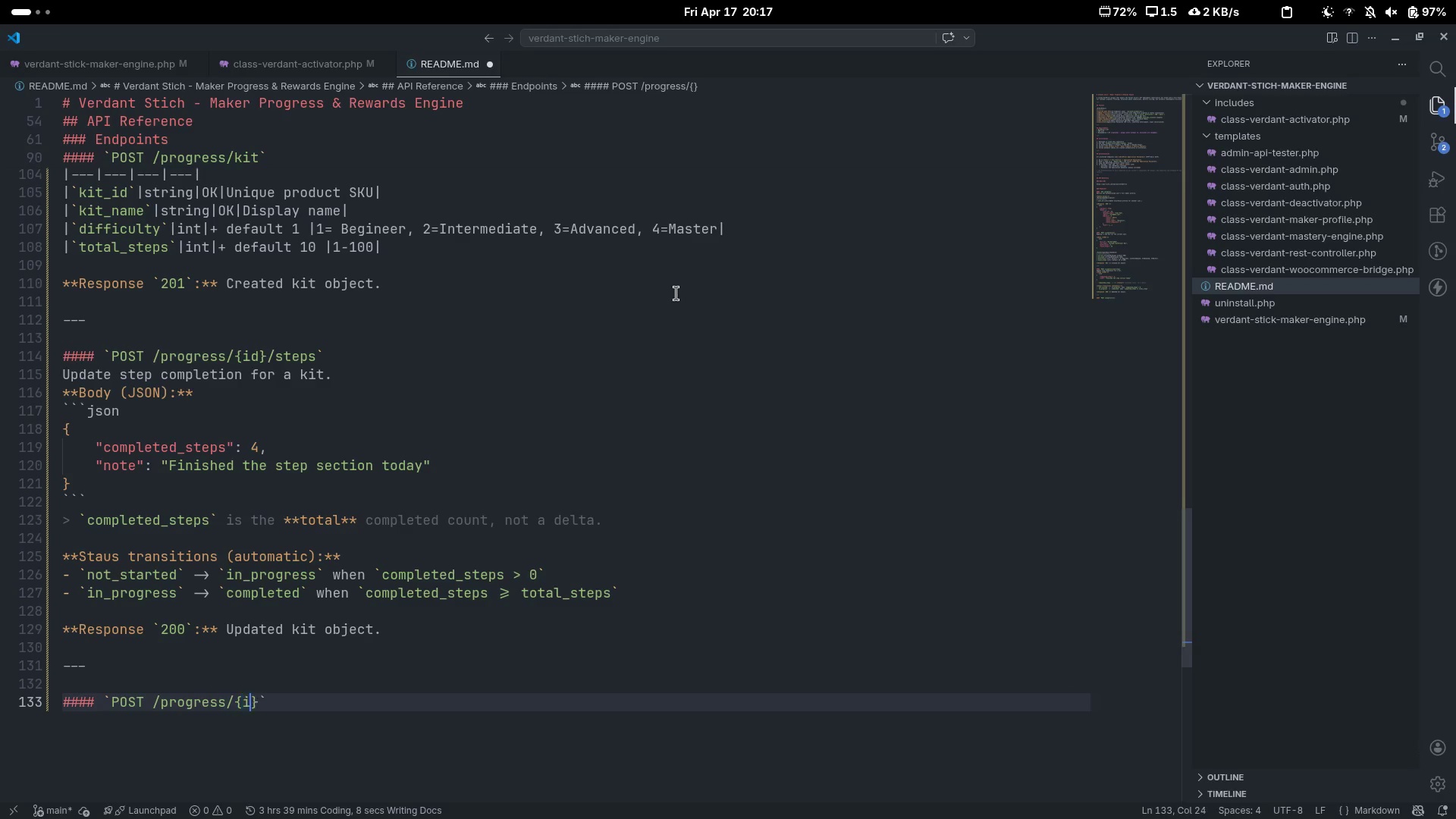 
 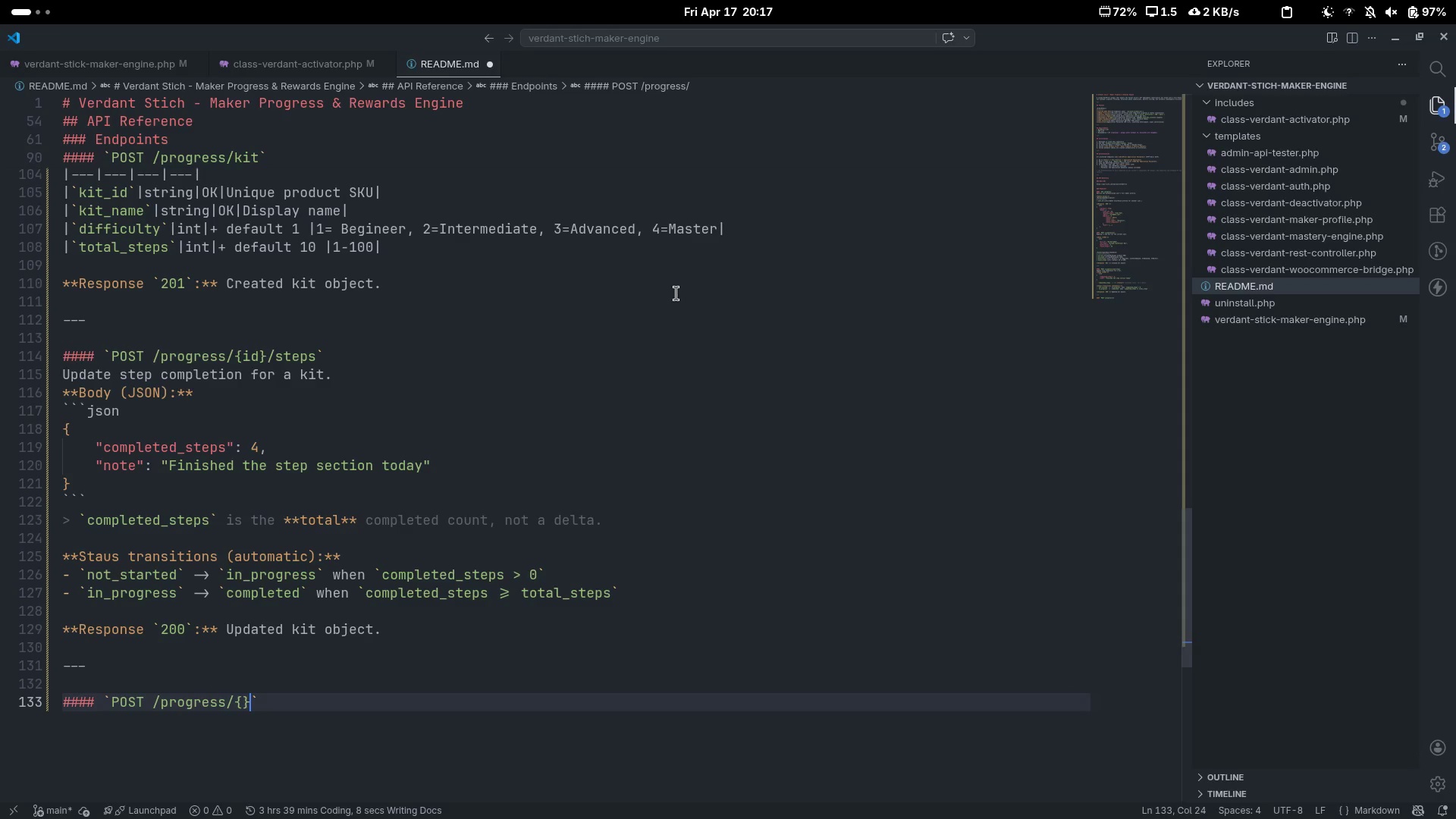 
key(ArrowLeft)
 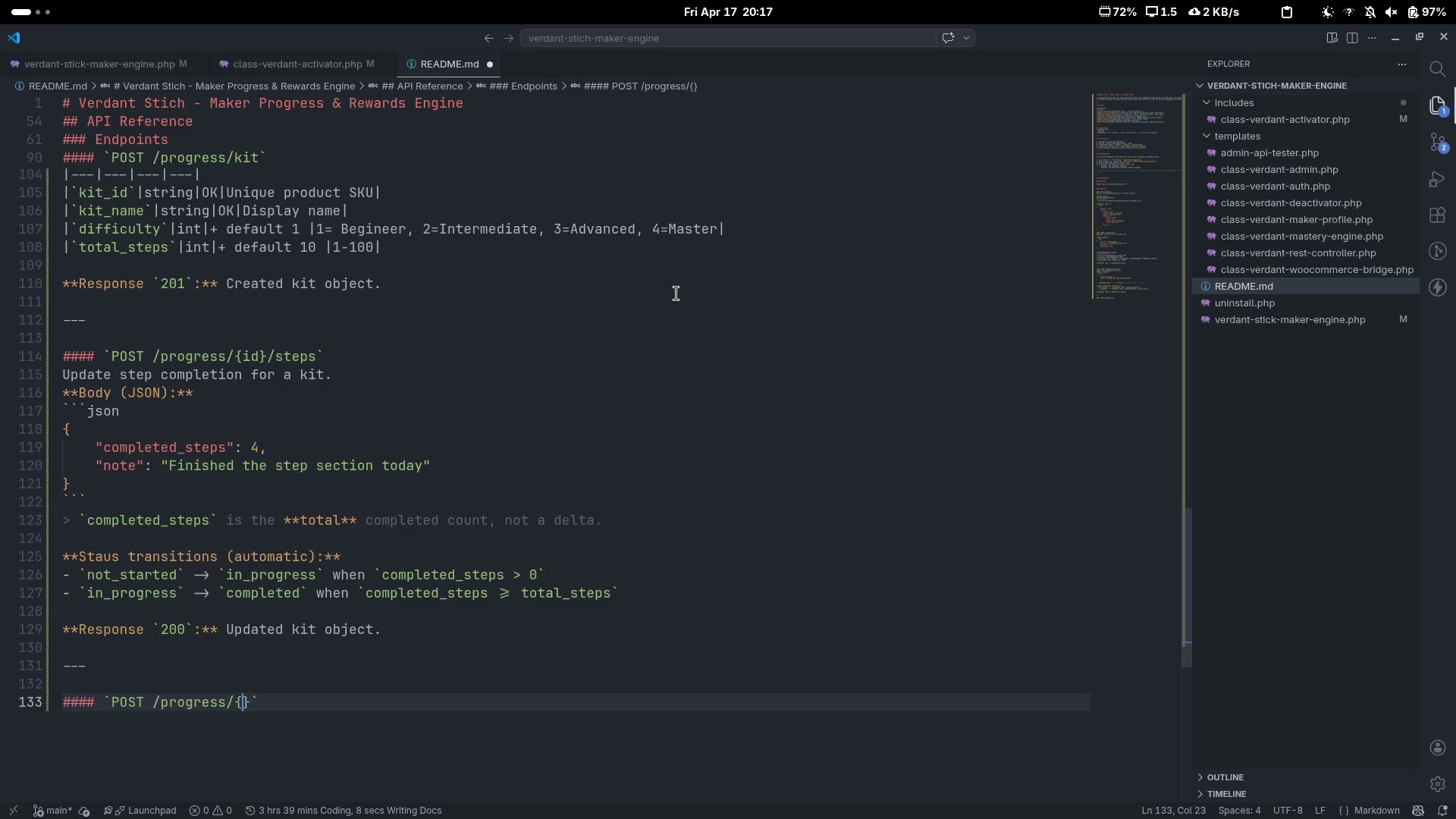 
type(id)
 